 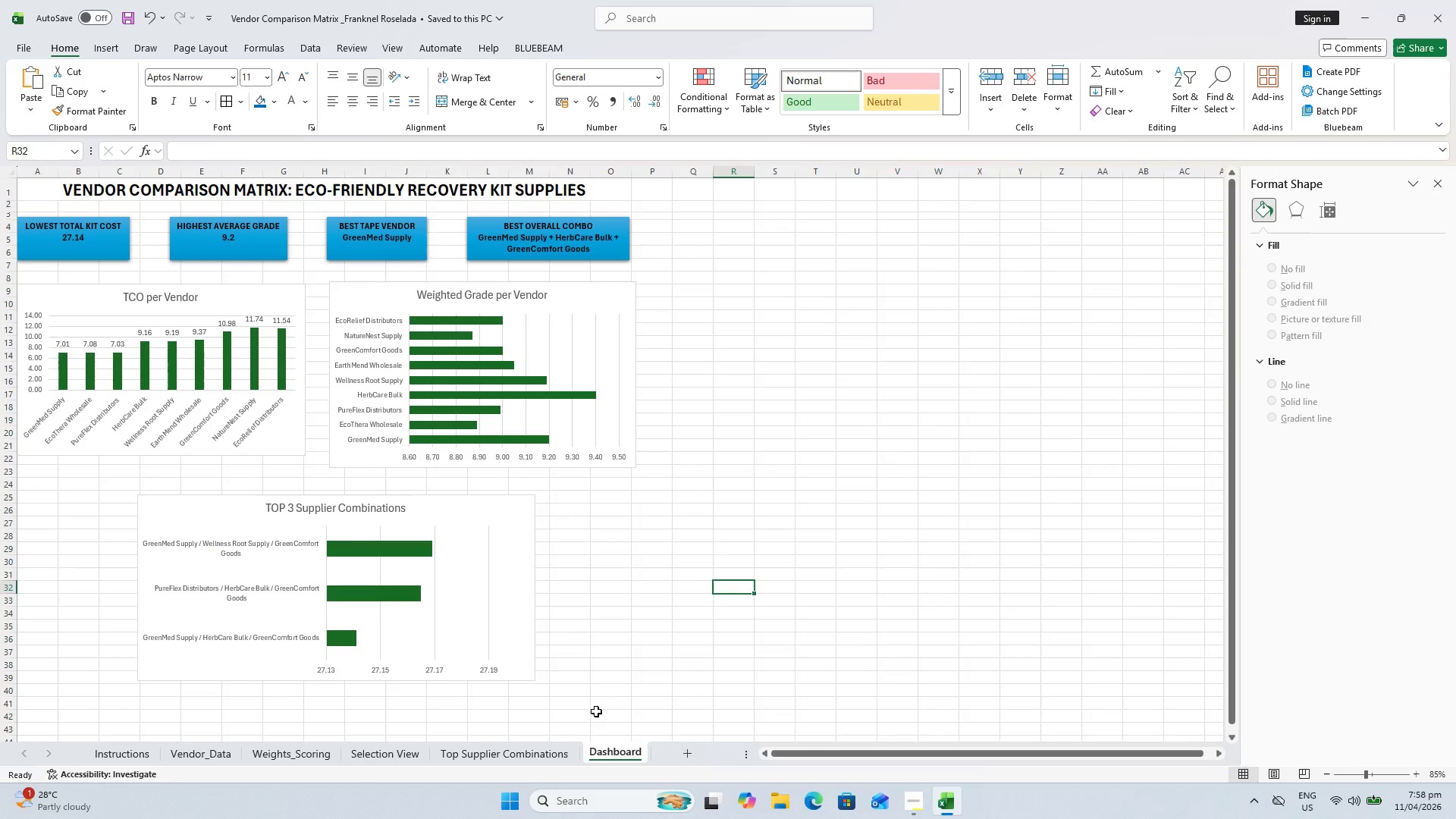 
scroll: coordinate [396, 463], scroll_direction: up, amount: 2.0
 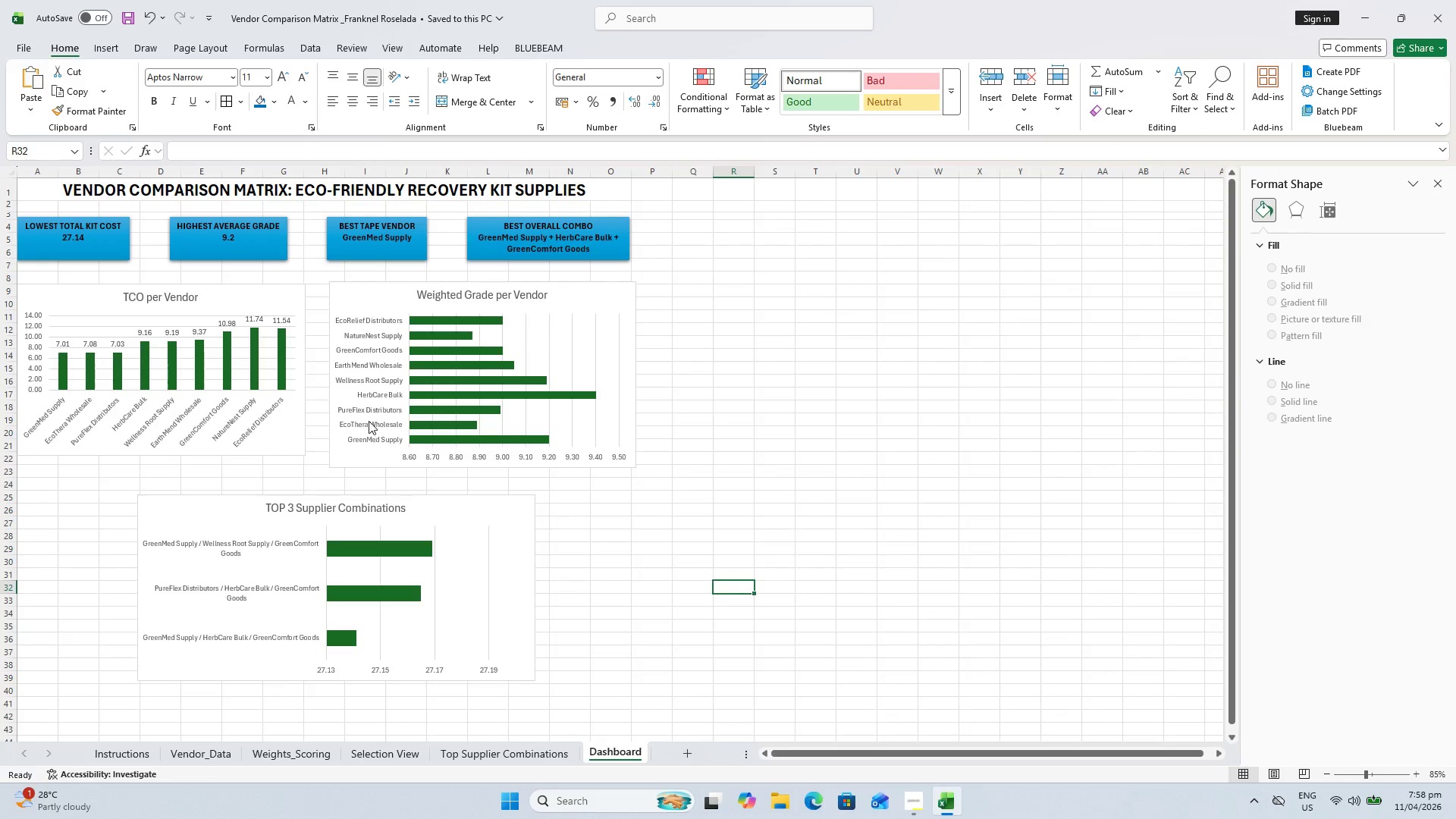 
hold_key(key=ControlLeft, duration=0.38)
scroll: coordinate [333, 388], scroll_direction: up, amount: 1.0
 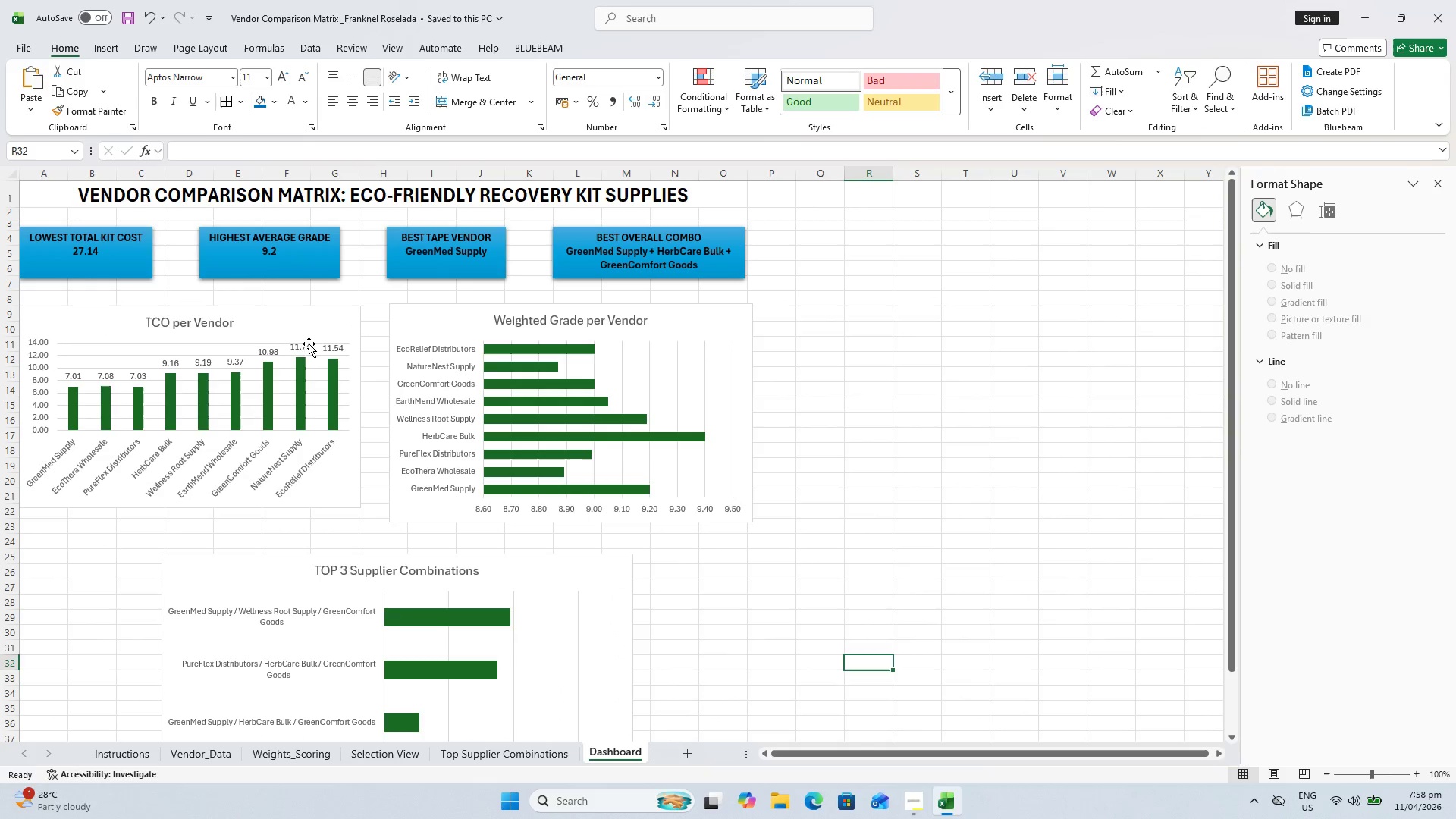 
left_click([310, 332])
 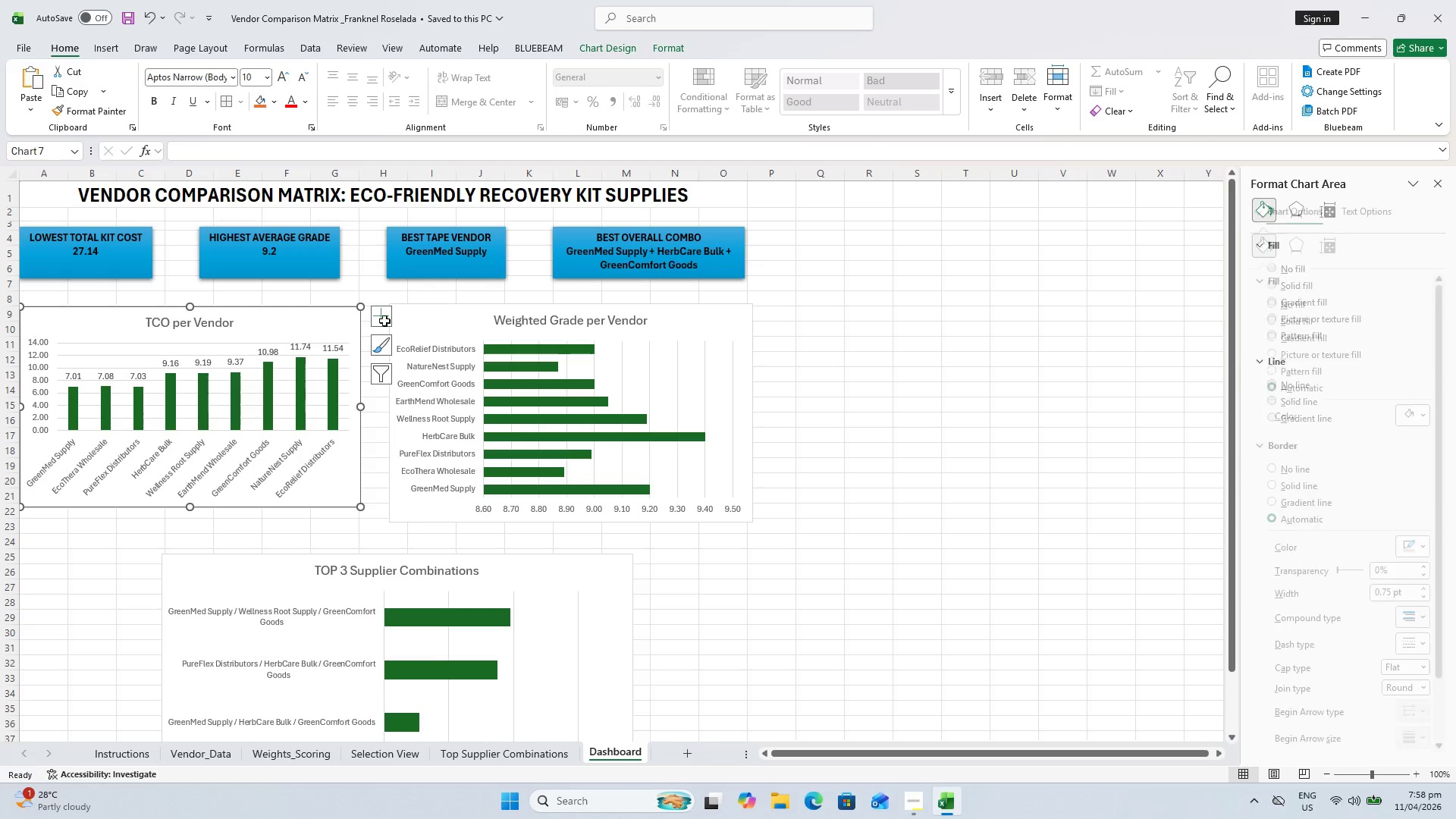 
hold_key(key=ControlLeft, duration=1.41)
left_click([275, 579])
 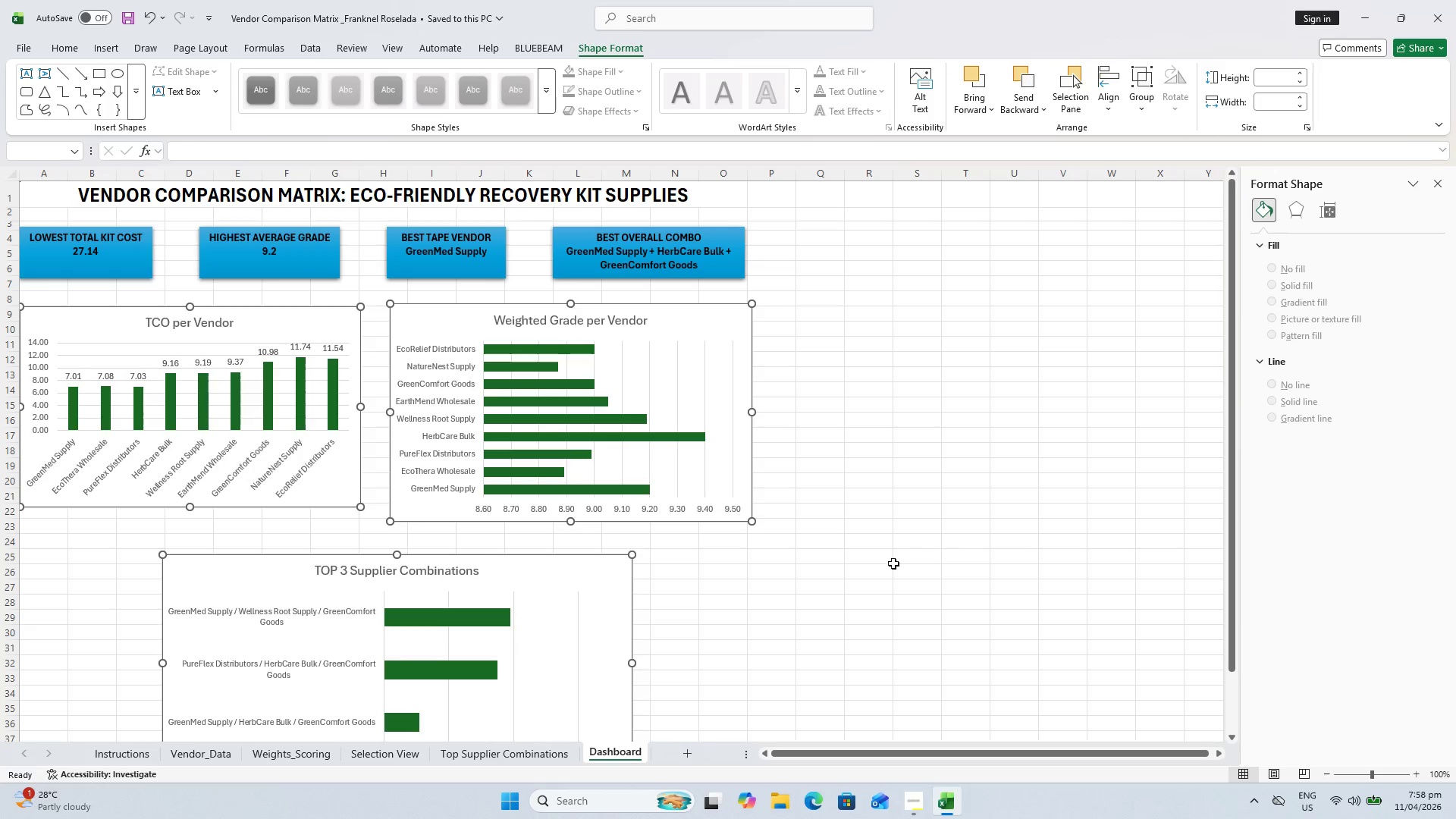 
key(Escape)
 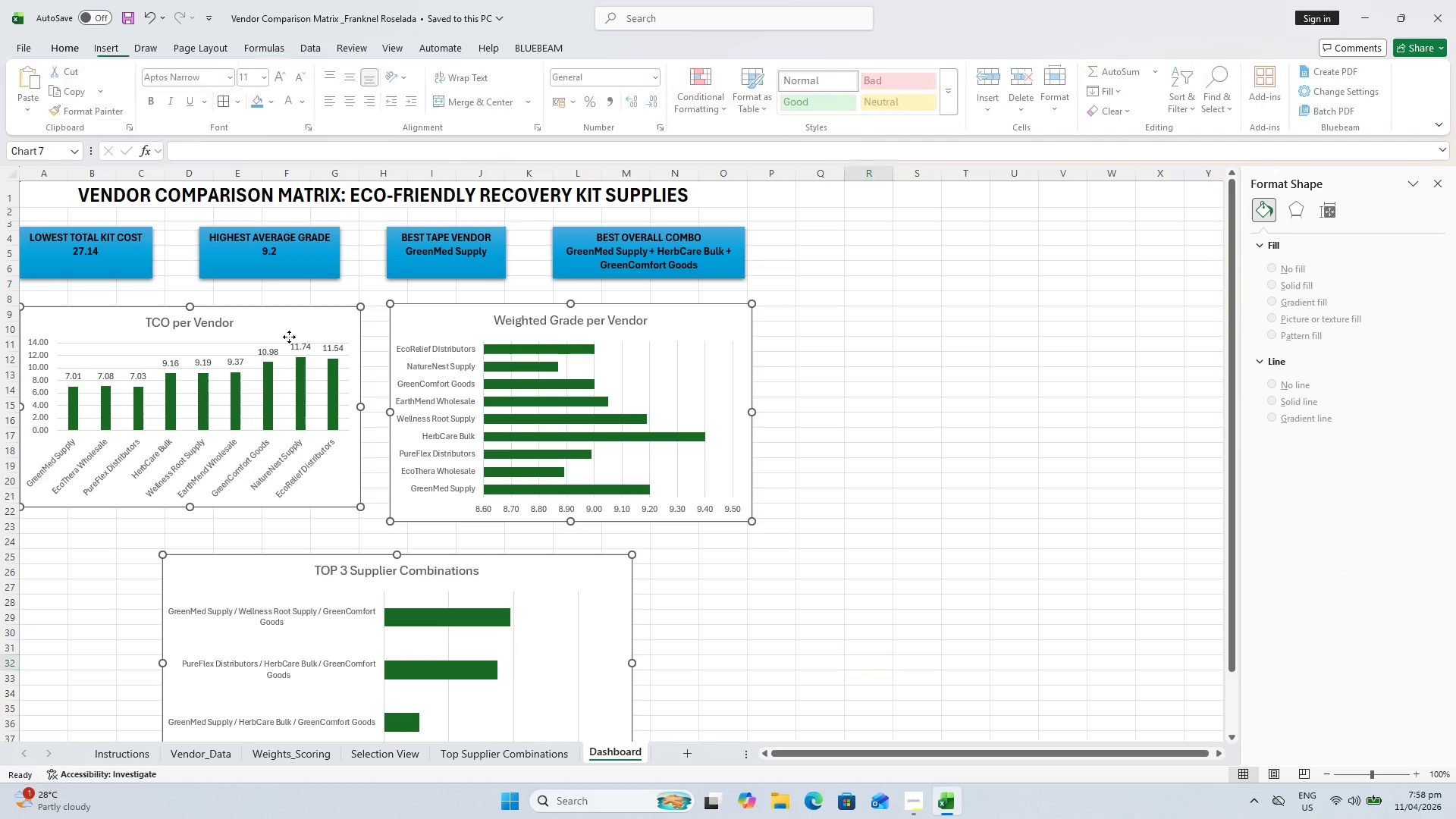 
left_click([289, 337])
 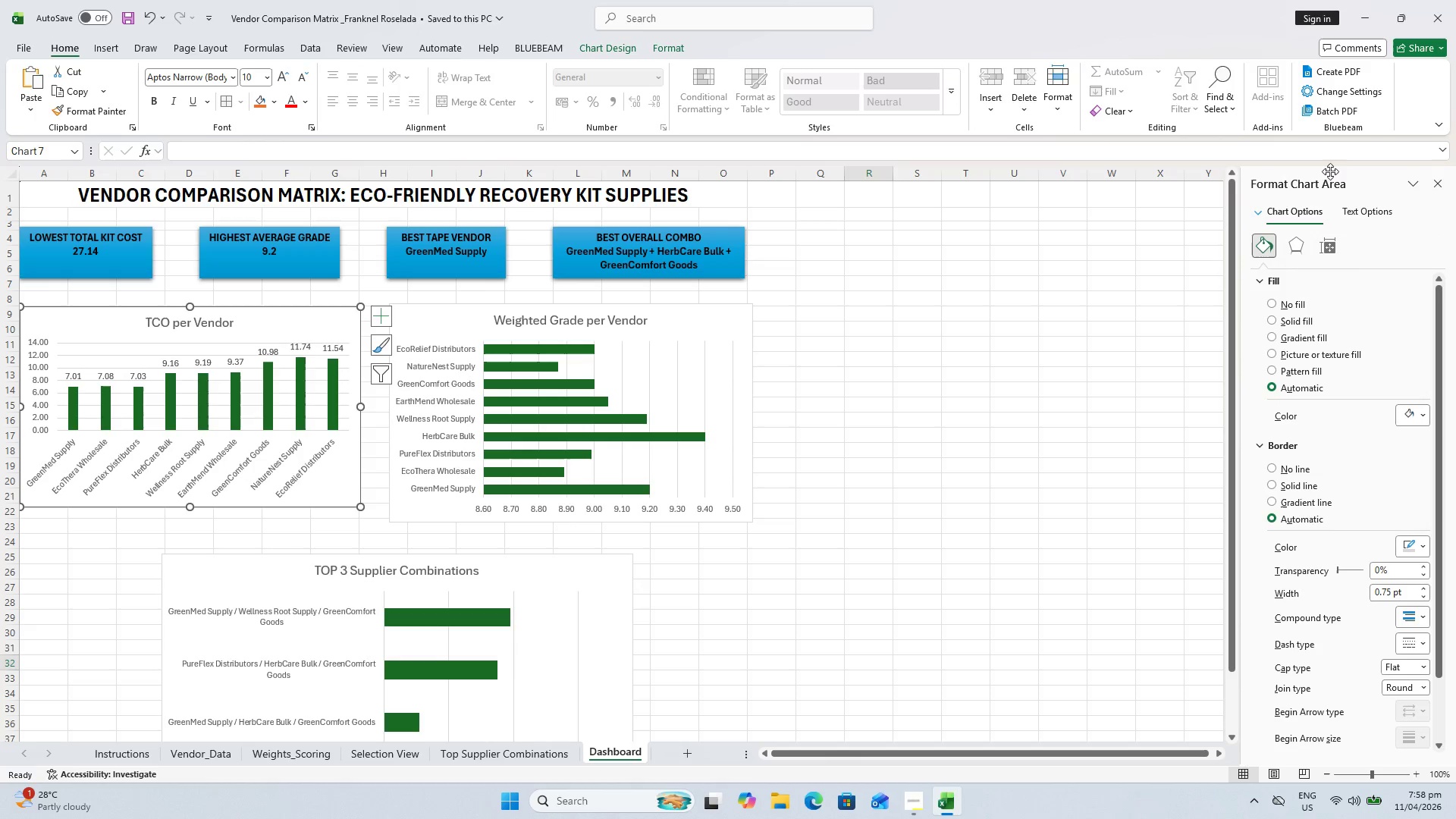 
key(Escape)
 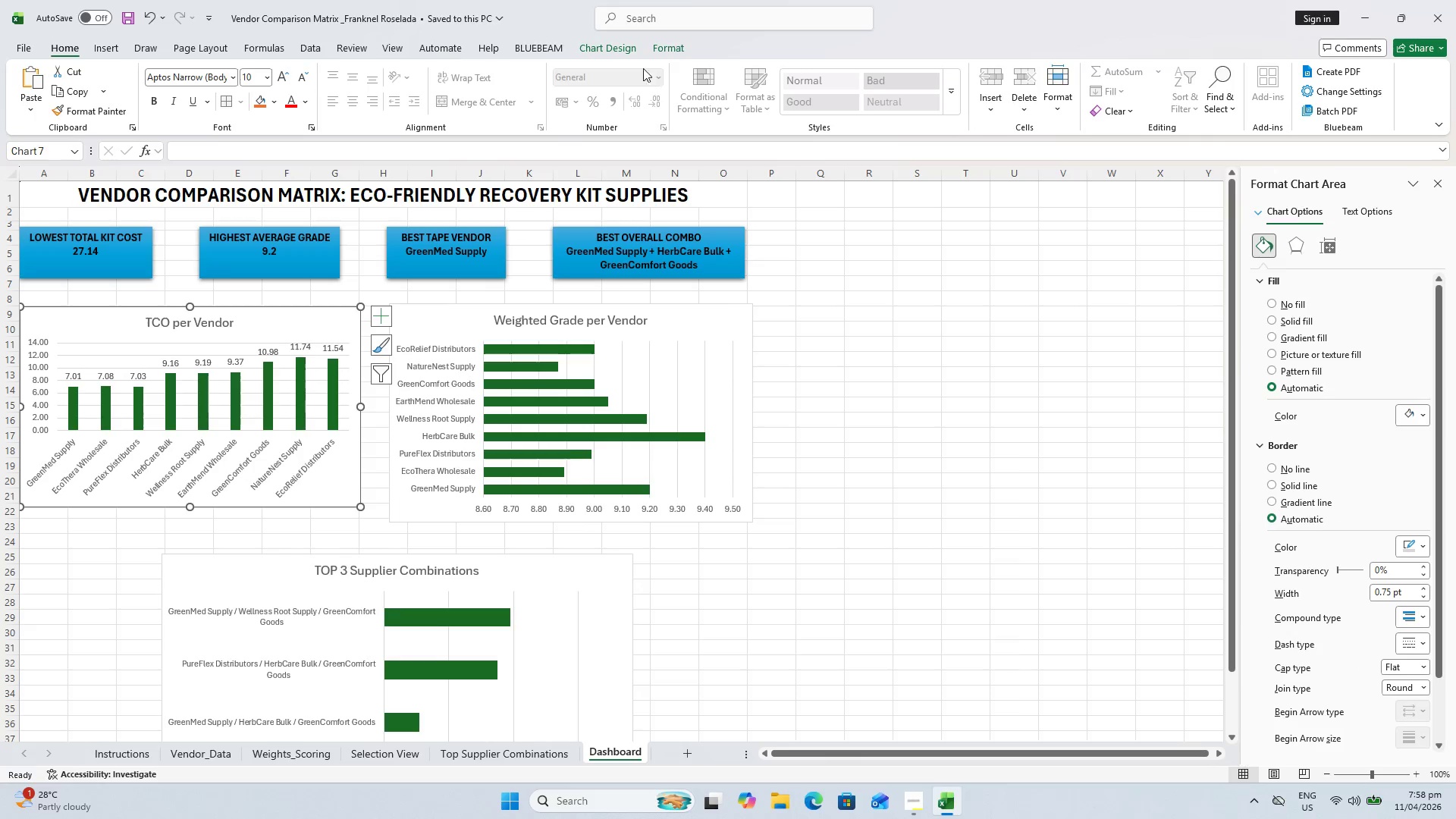 
left_click([663, 50])
 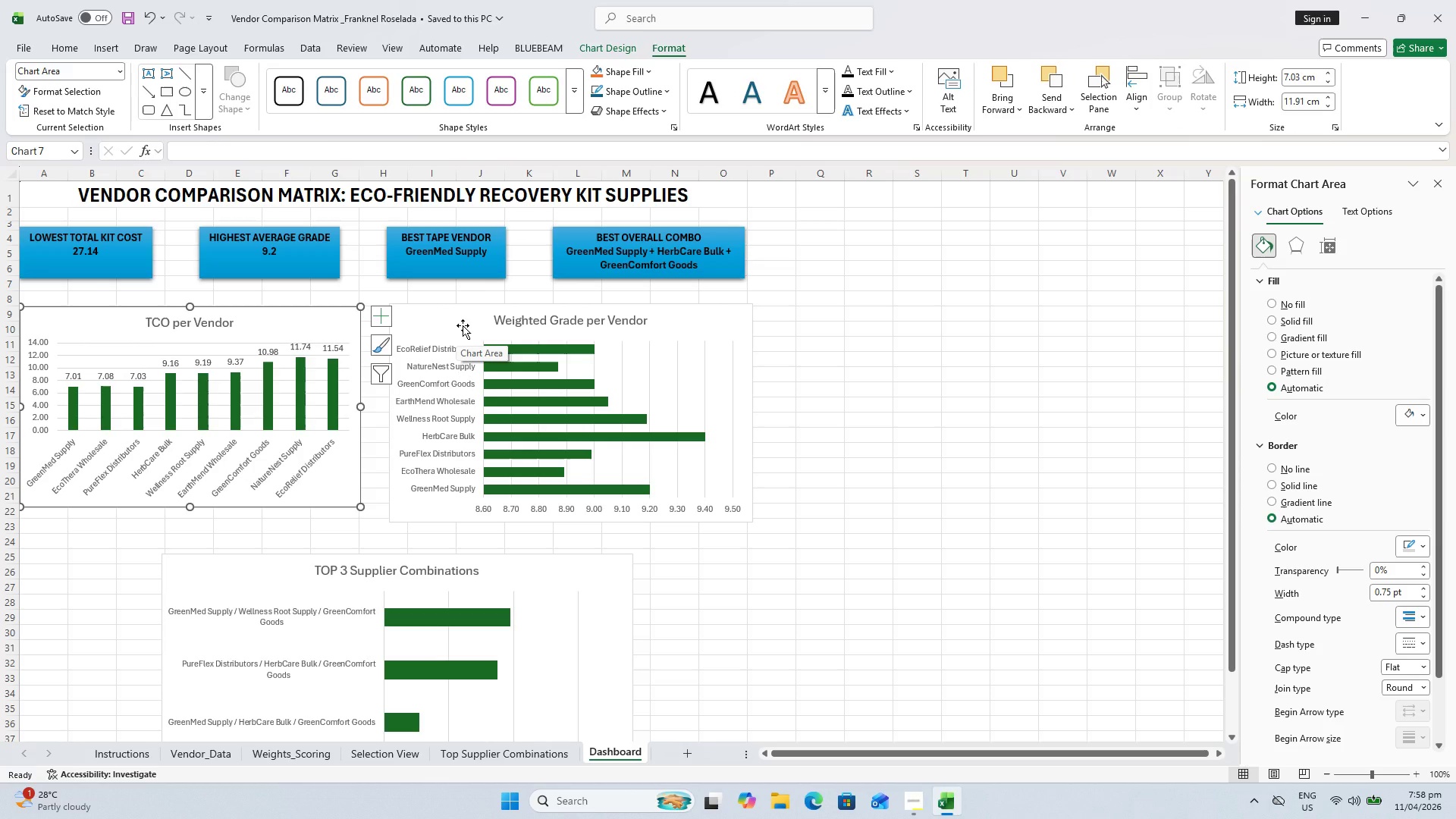 
wait(6.33)
 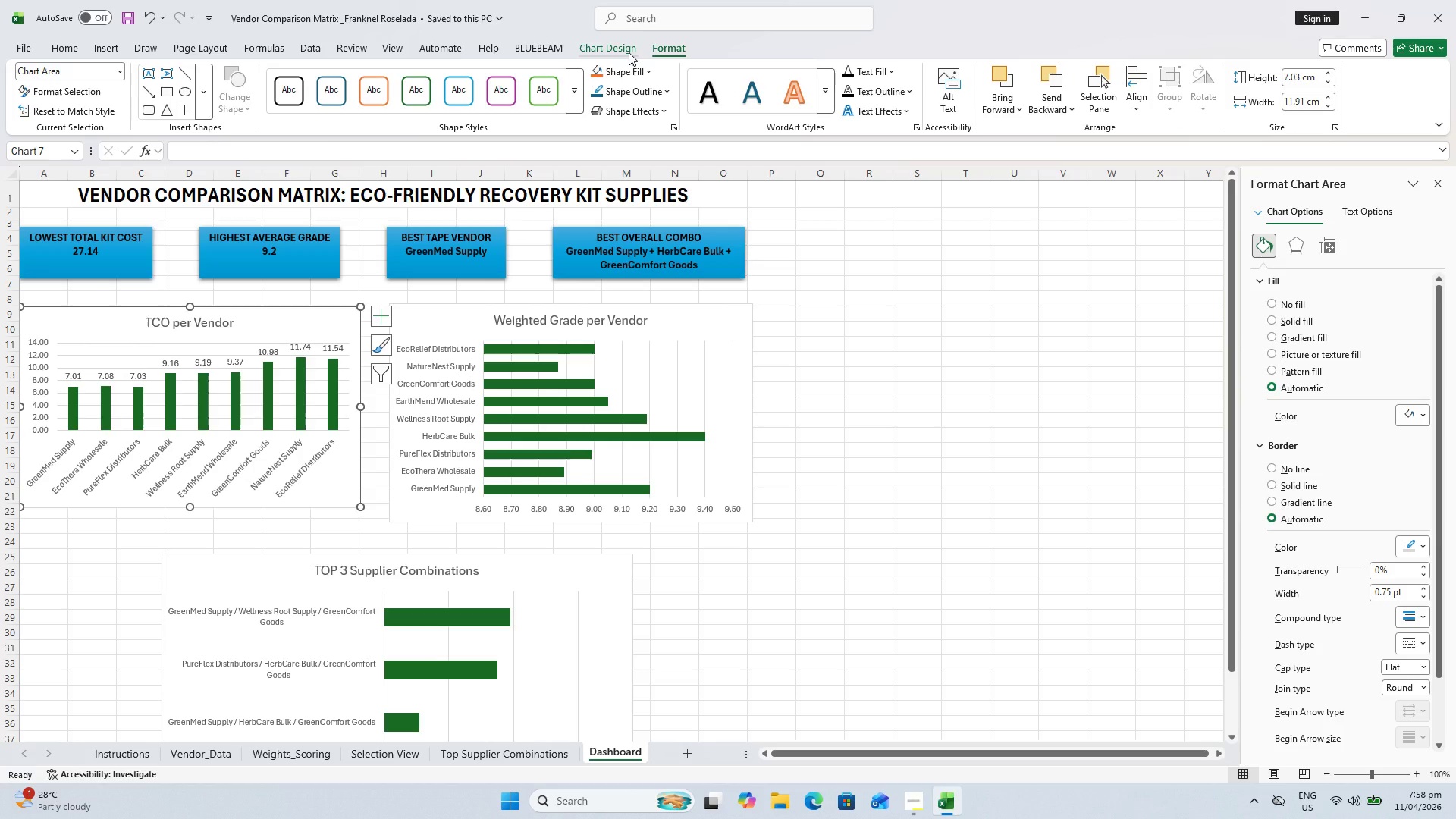 
hold_key(key=ControlLeft, duration=1.28)
left_click([463, 325])
 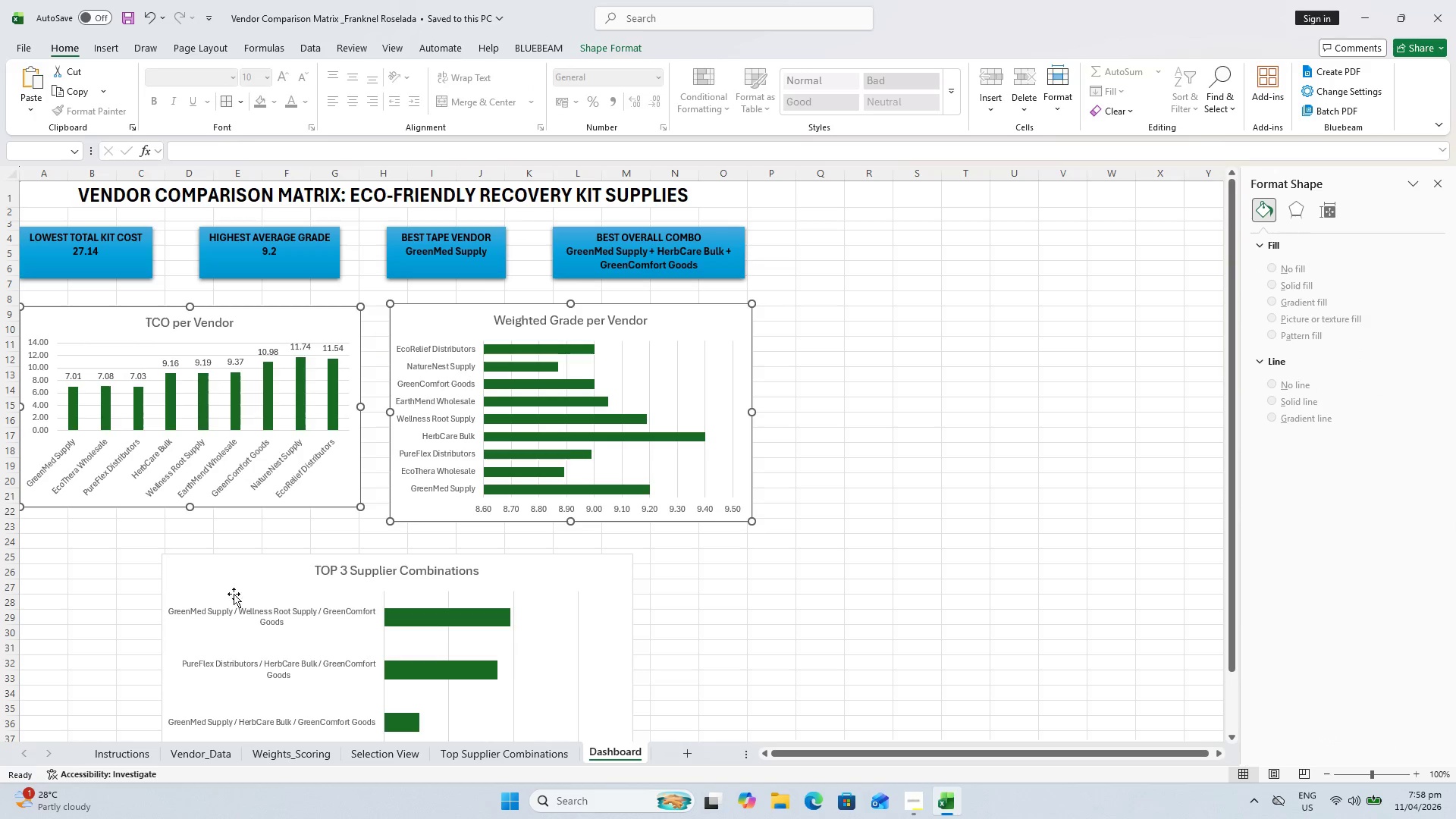 
left_click([246, 570])
 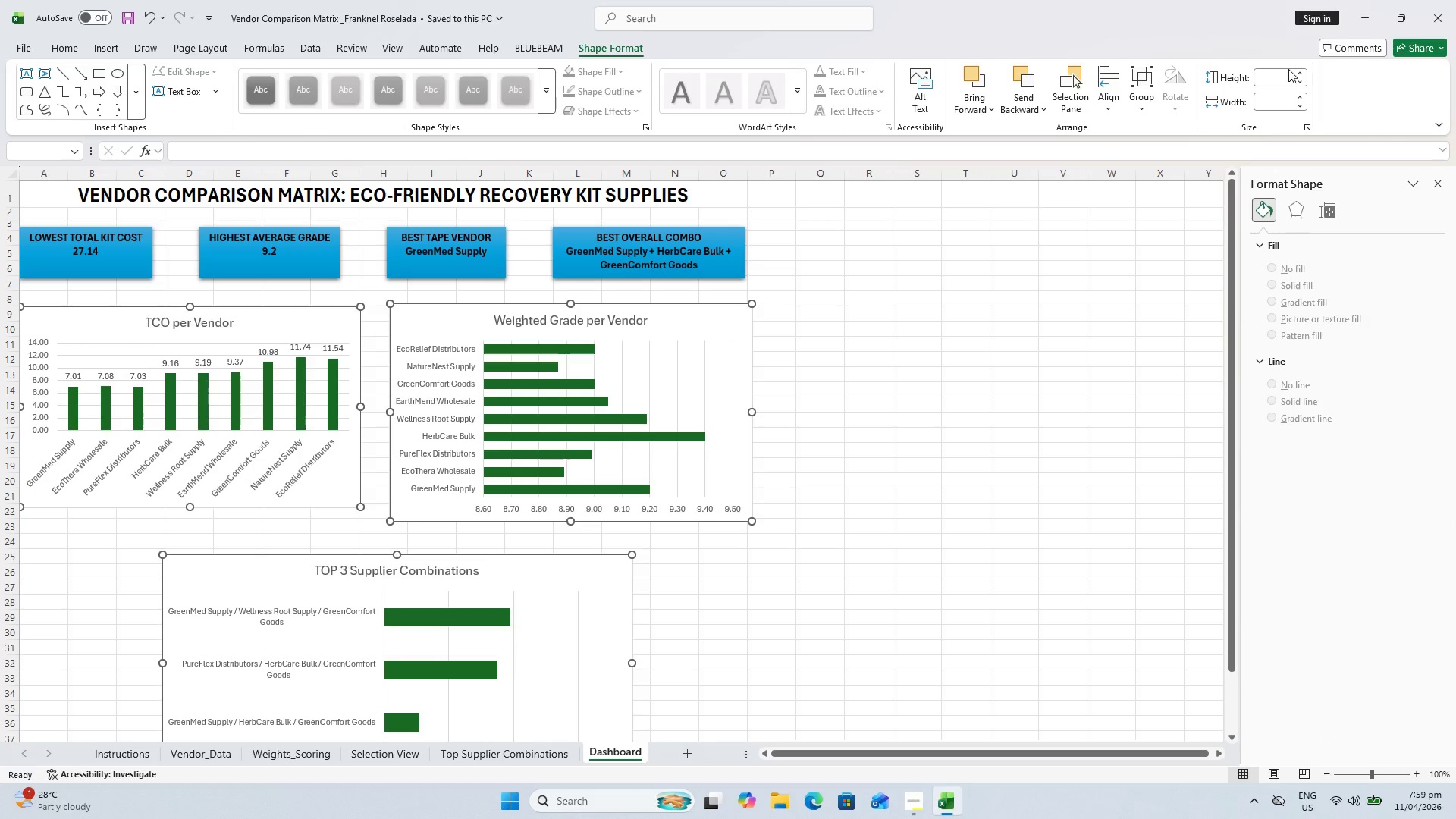 
double_click([1272, 75])
 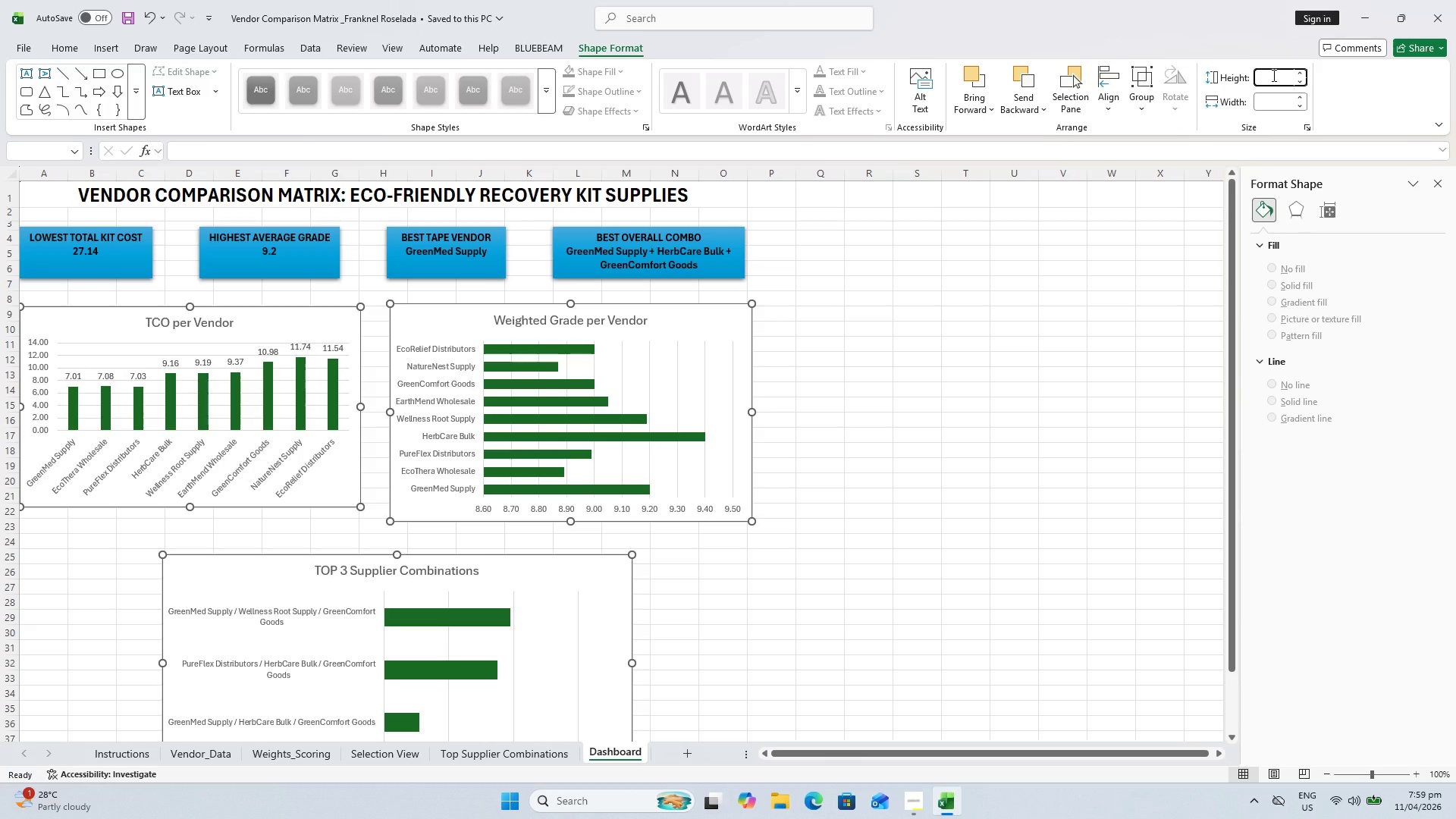 
key(7)
 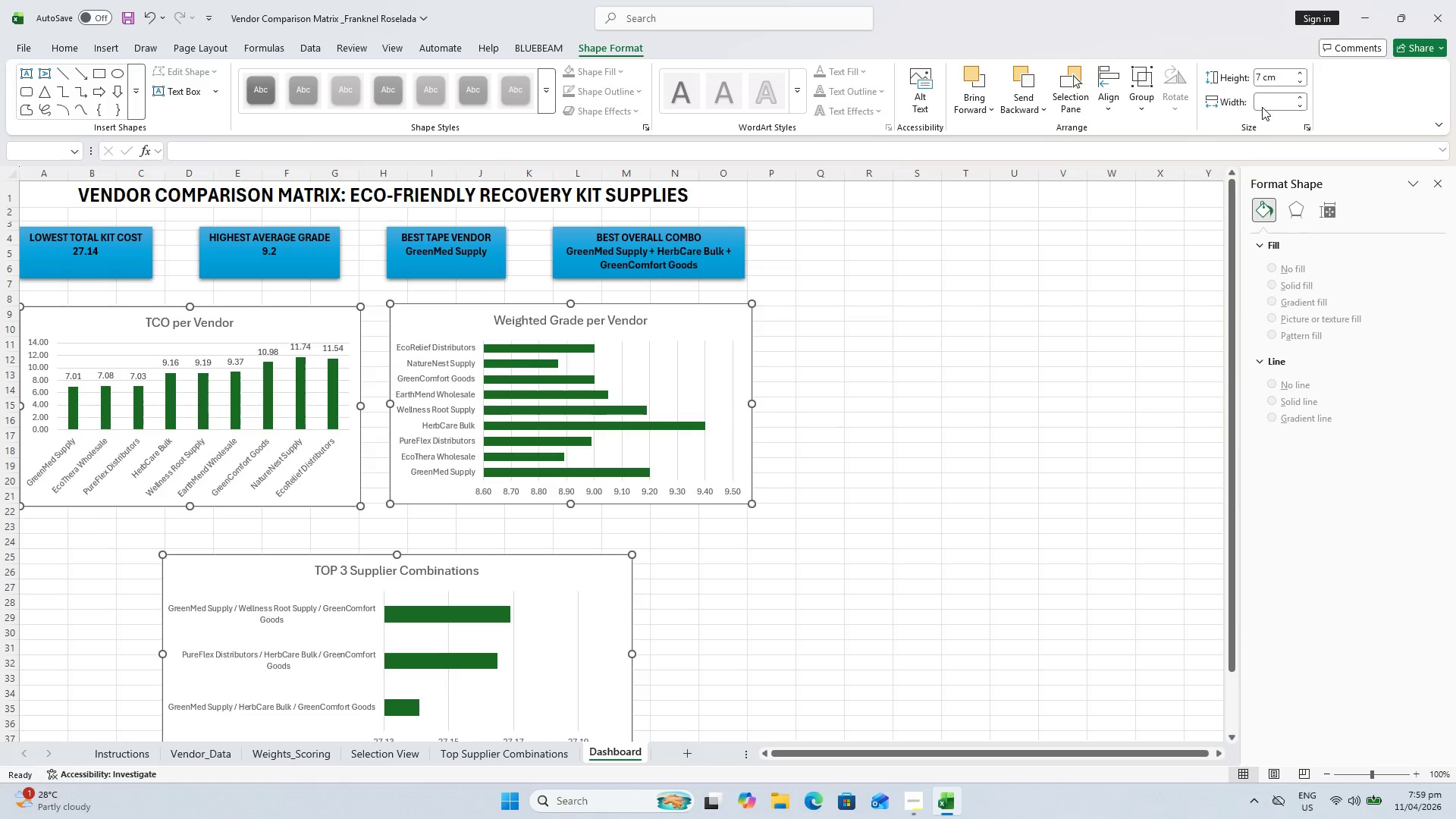 
double_click([1262, 106])
 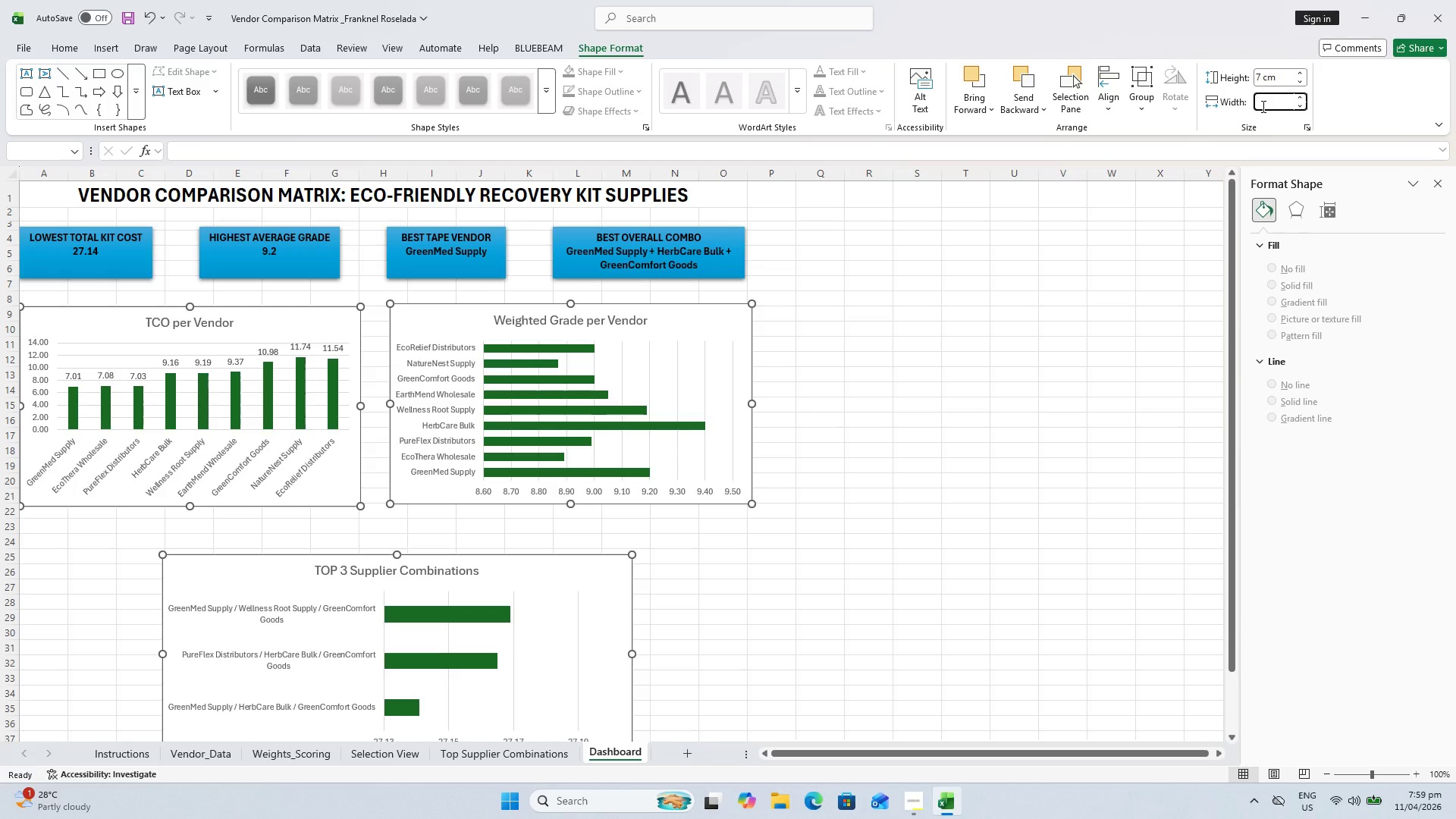 
type(11)
 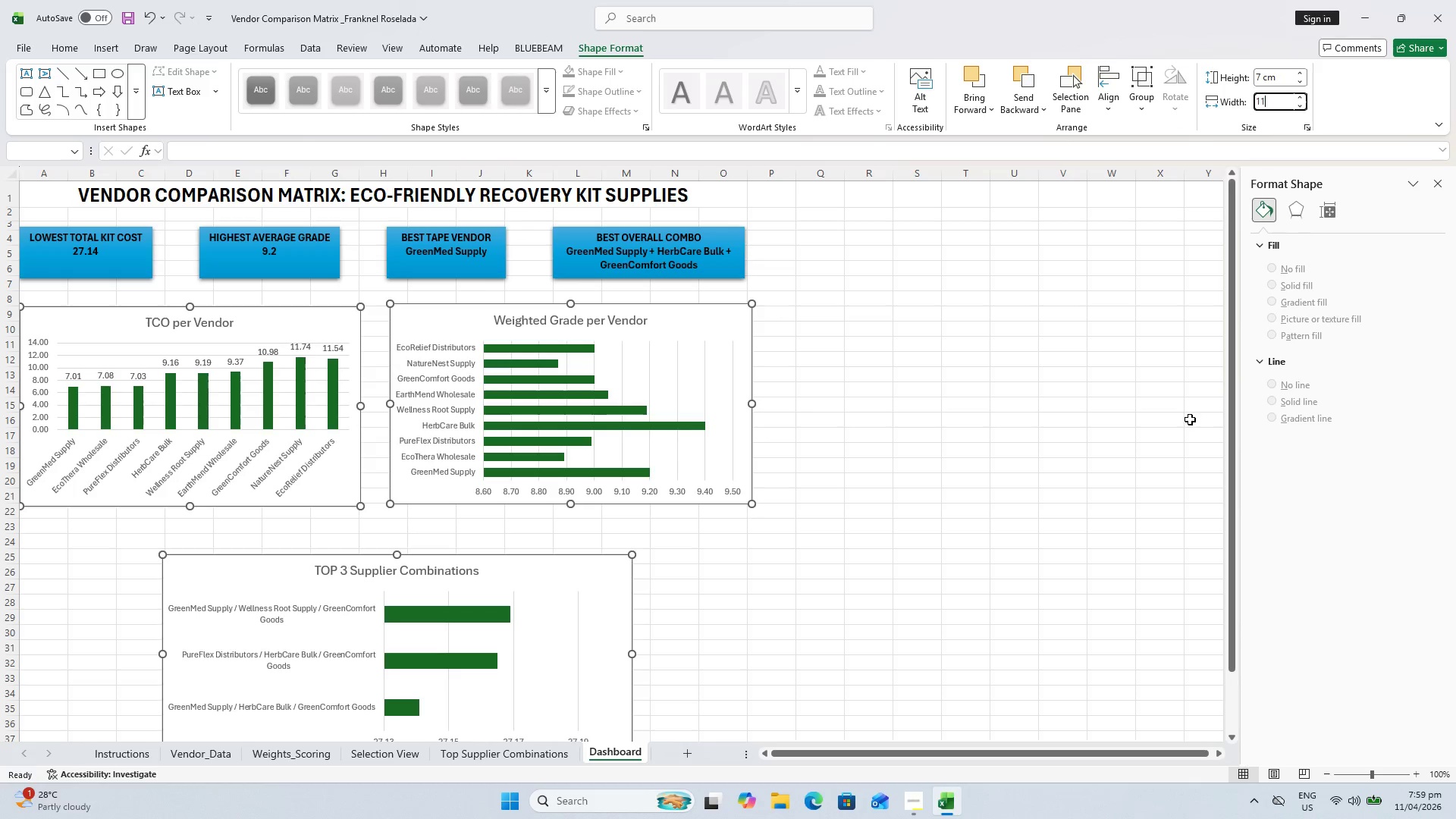 
left_click([1190, 419])
 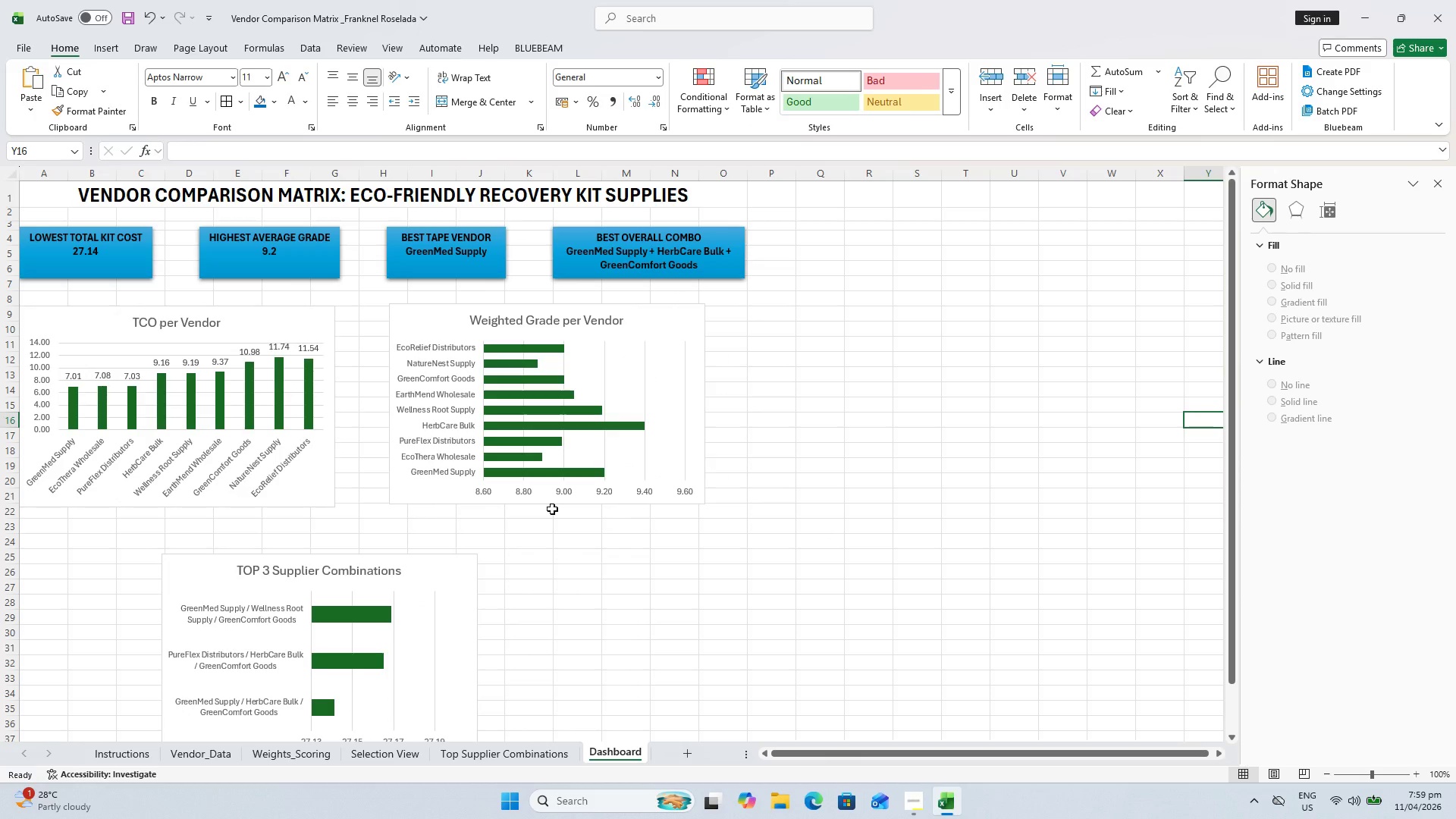 
hold_key(key=ControlLeft, duration=0.44)
scroll: coordinate [294, 447], scroll_direction: up, amount: 1.0
 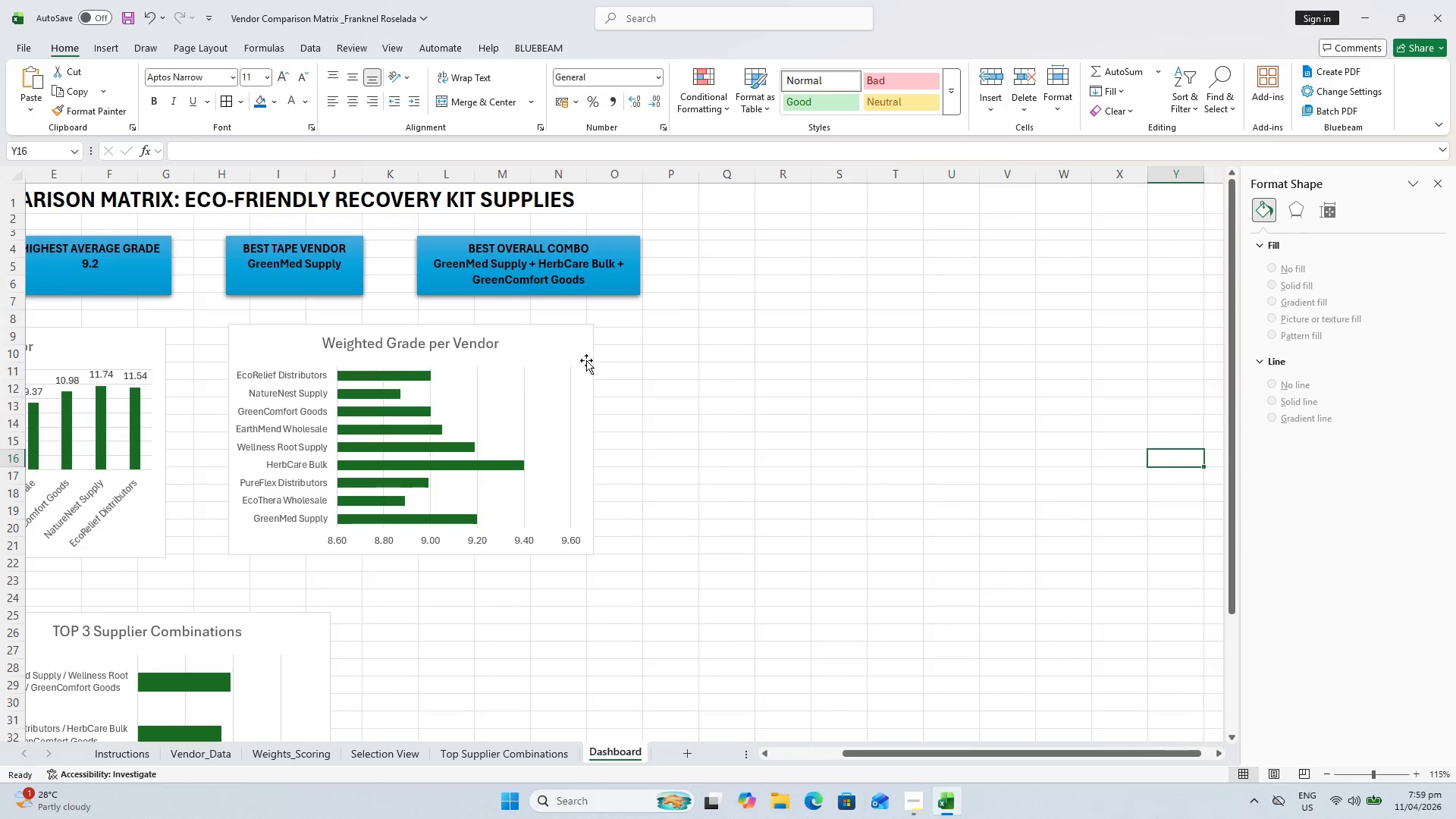 
scroll: coordinate [688, 394], scroll_direction: down, amount: 1.0
 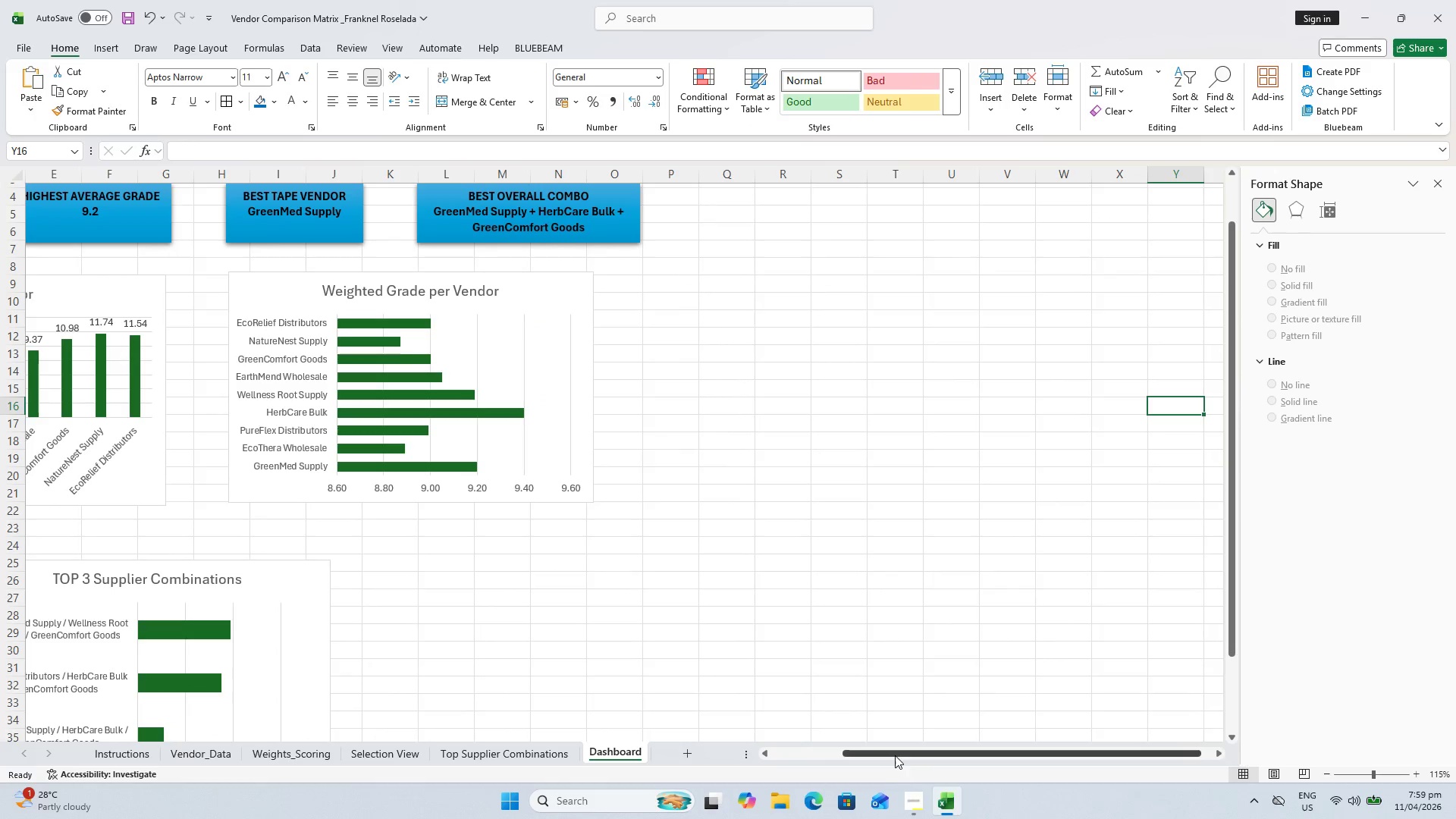 
left_click_drag(start_coordinate=[895, 755], to_coordinate=[681, 763])
 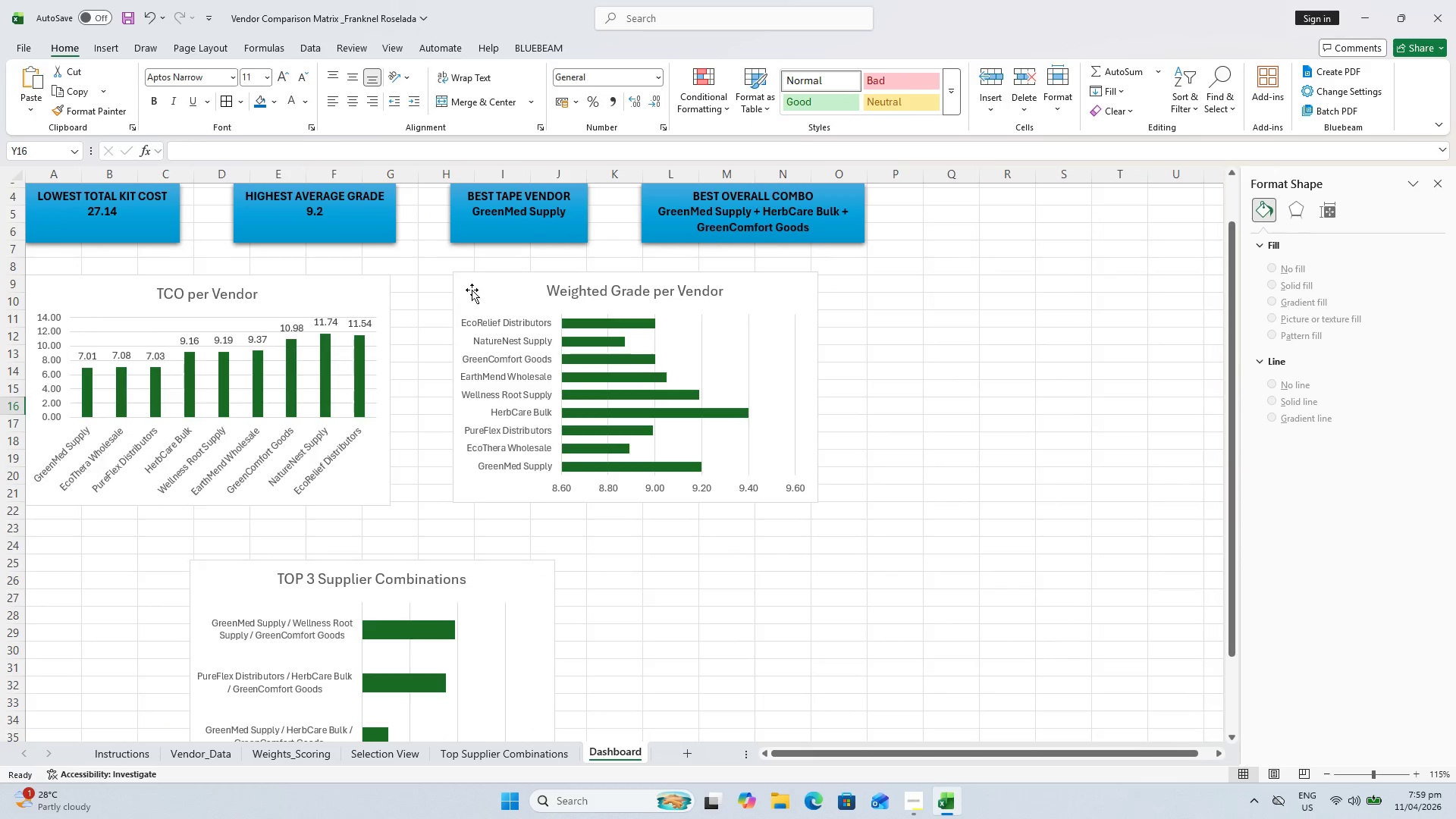 
left_click_drag(start_coordinate=[475, 290], to_coordinate=[517, 293])
 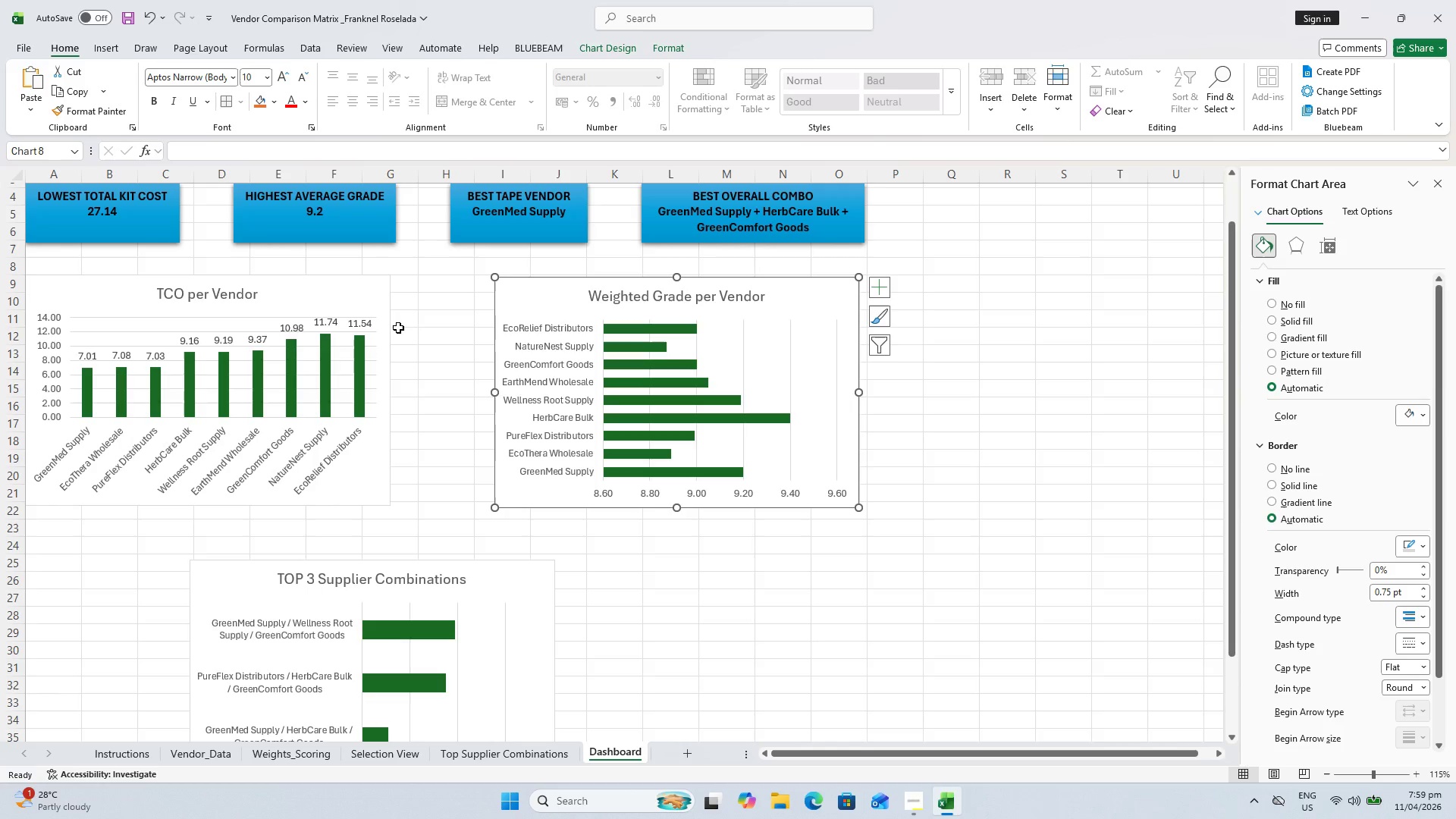 
hold_key(key=ControlLeft, duration=0.41)
left_click([378, 284])
 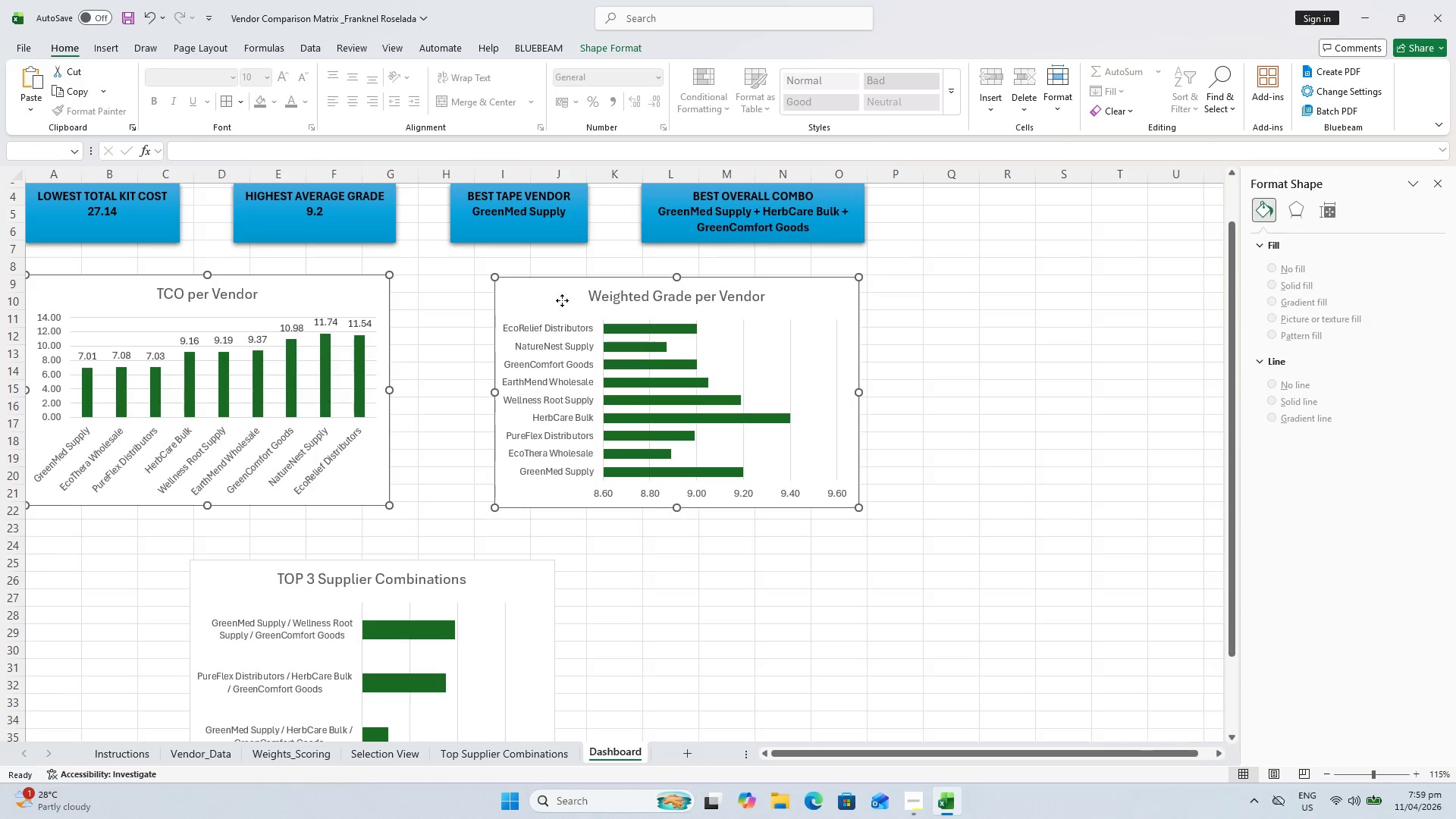 
left_click_drag(start_coordinate=[533, 303], to_coordinate=[541, 303])
 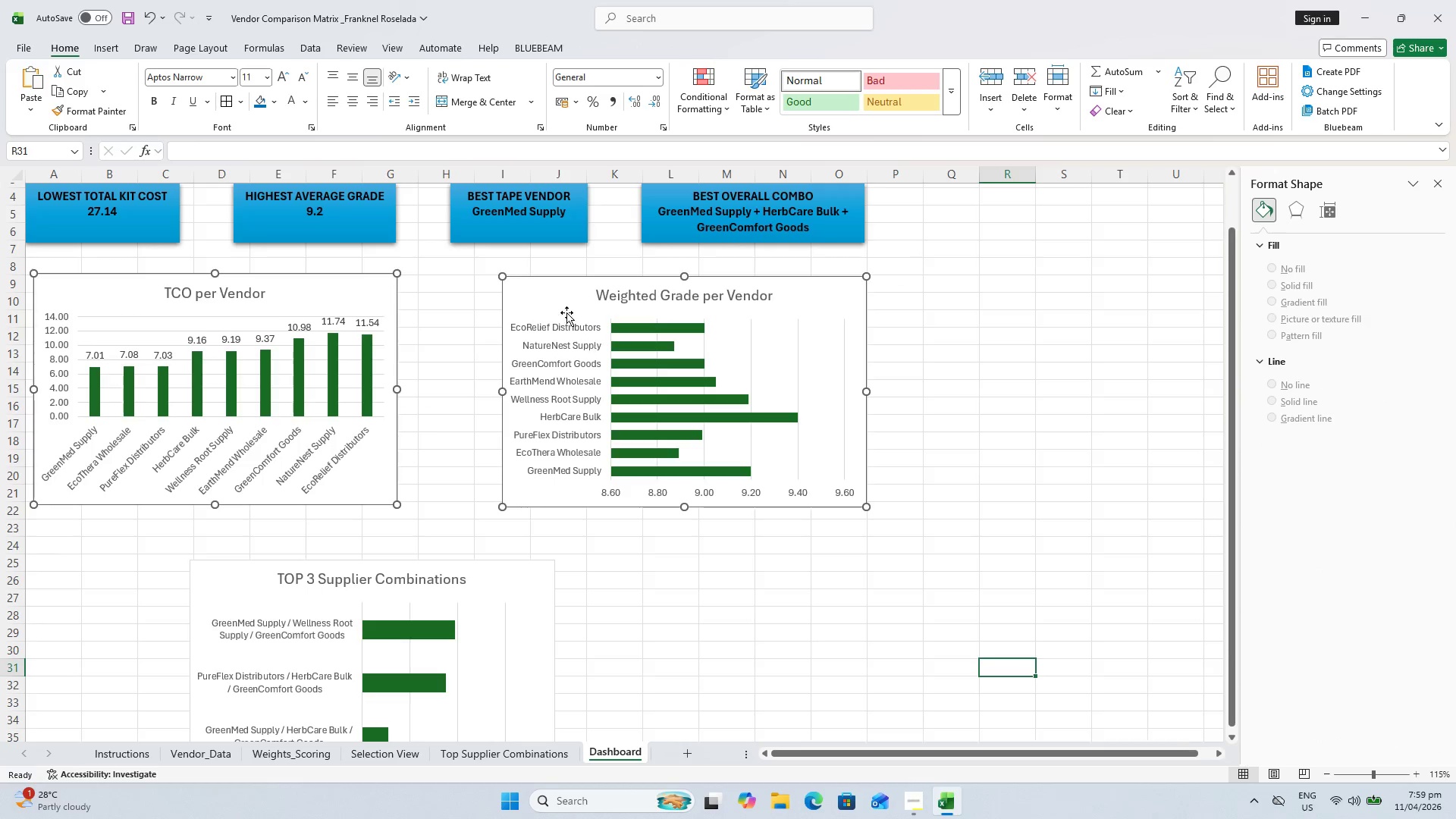 
double_click([792, 587])
 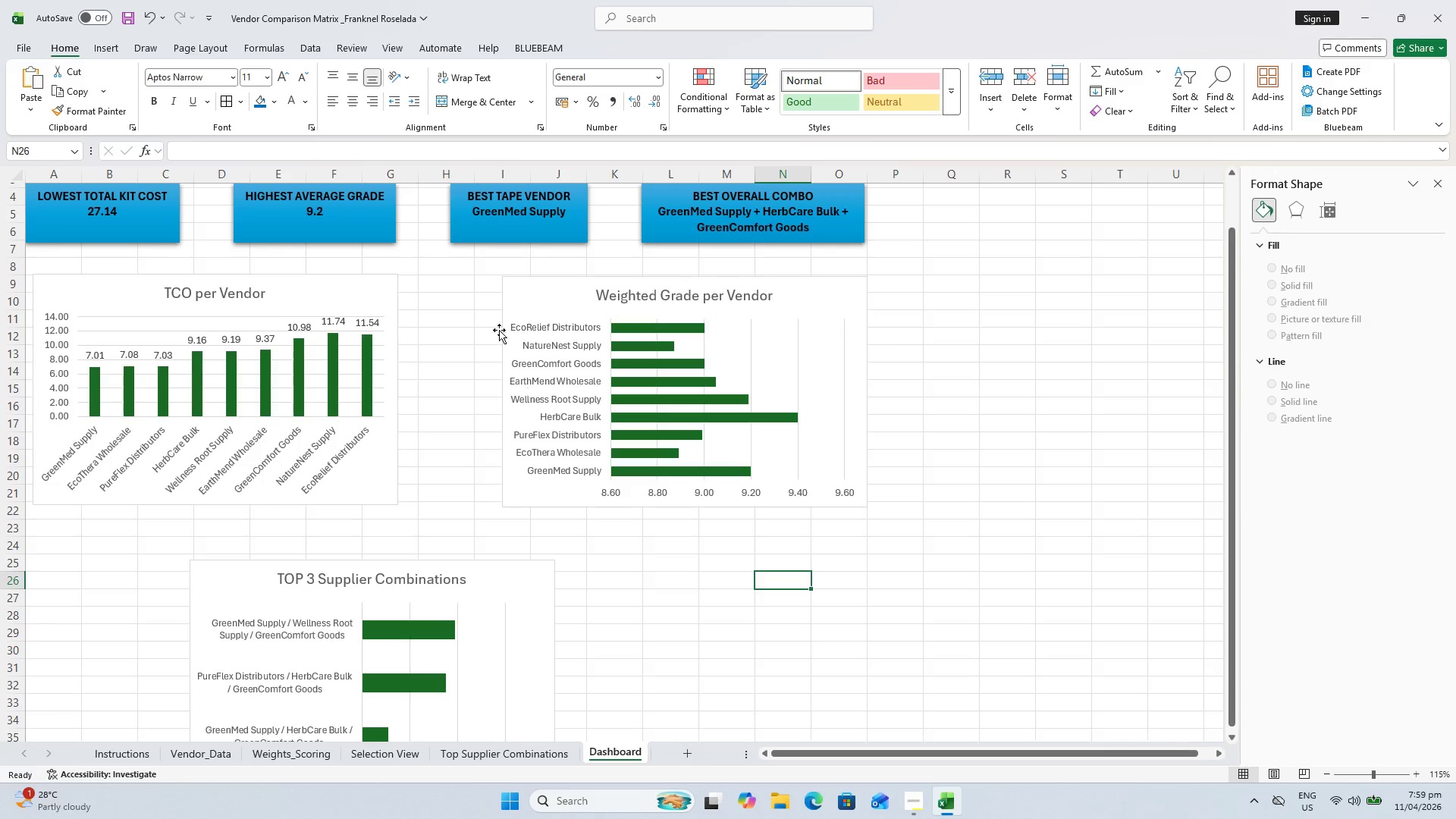 
left_click_drag(start_coordinate=[534, 290], to_coordinate=[500, 295])
 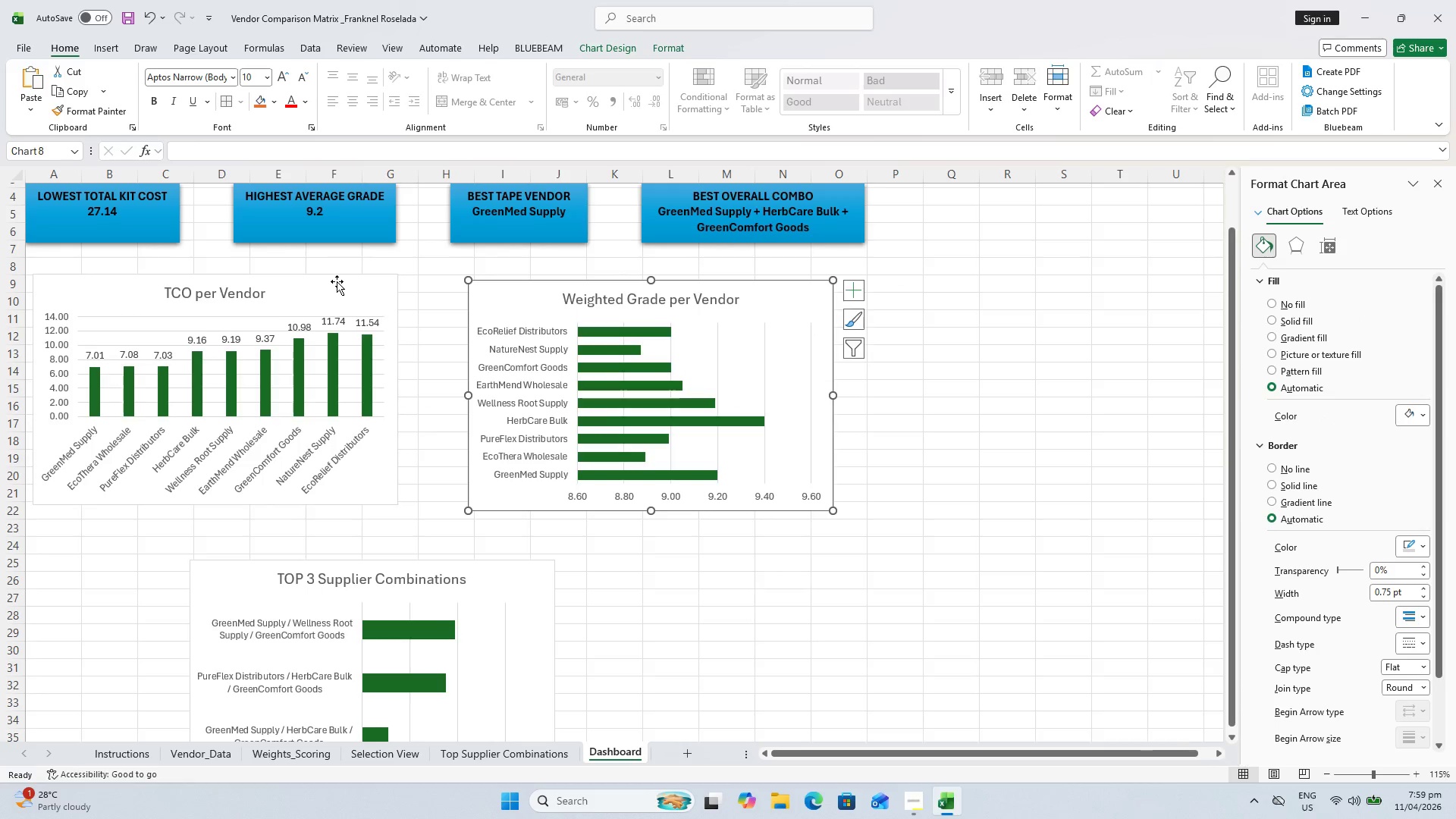 
left_click_drag(start_coordinate=[336, 281], to_coordinate=[350, 284])
 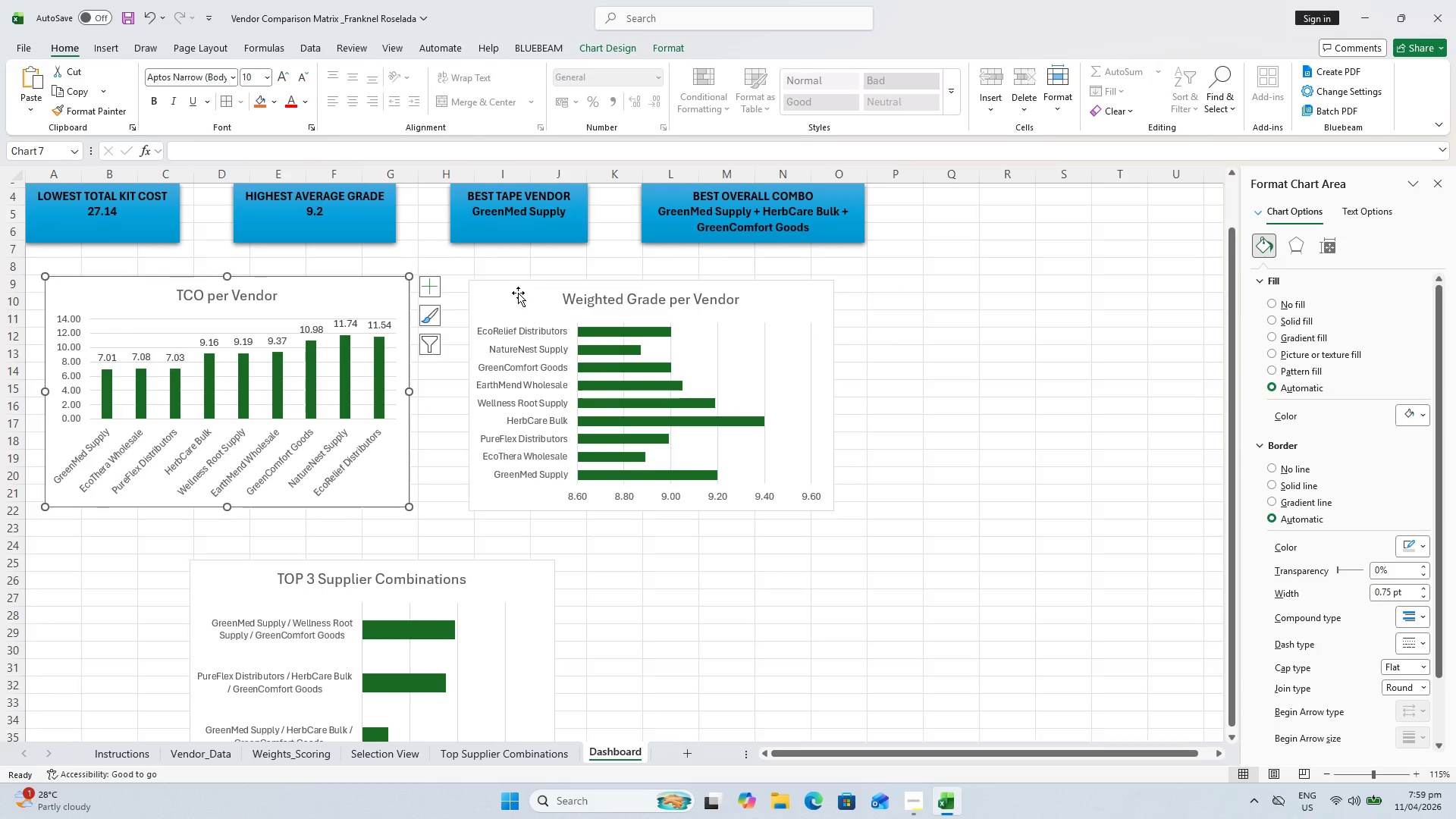 
left_click_drag(start_coordinate=[518, 292], to_coordinate=[522, 289])
 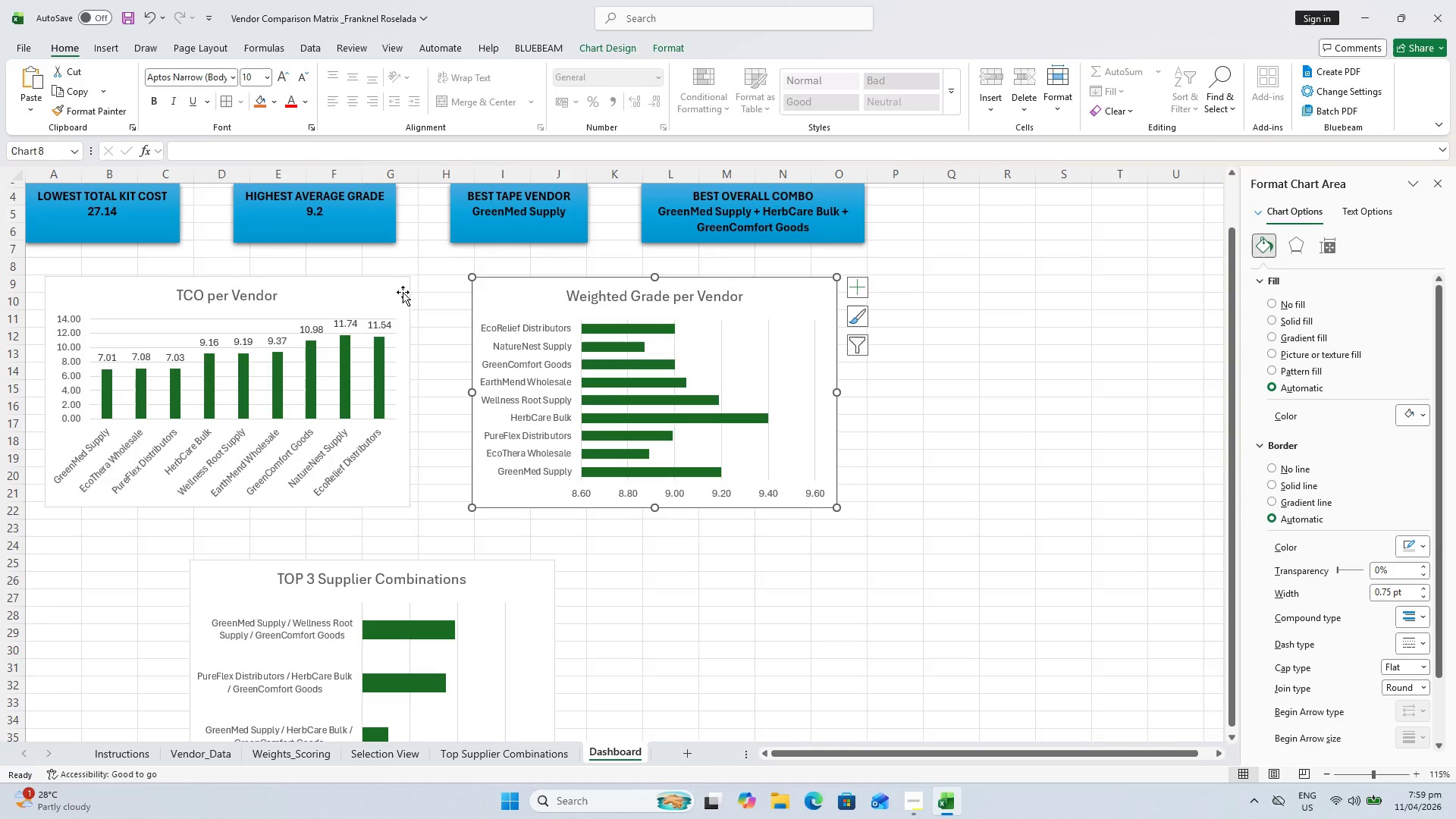 
hold_key(key=ControlLeft, duration=0.8)
left_click([375, 293])
 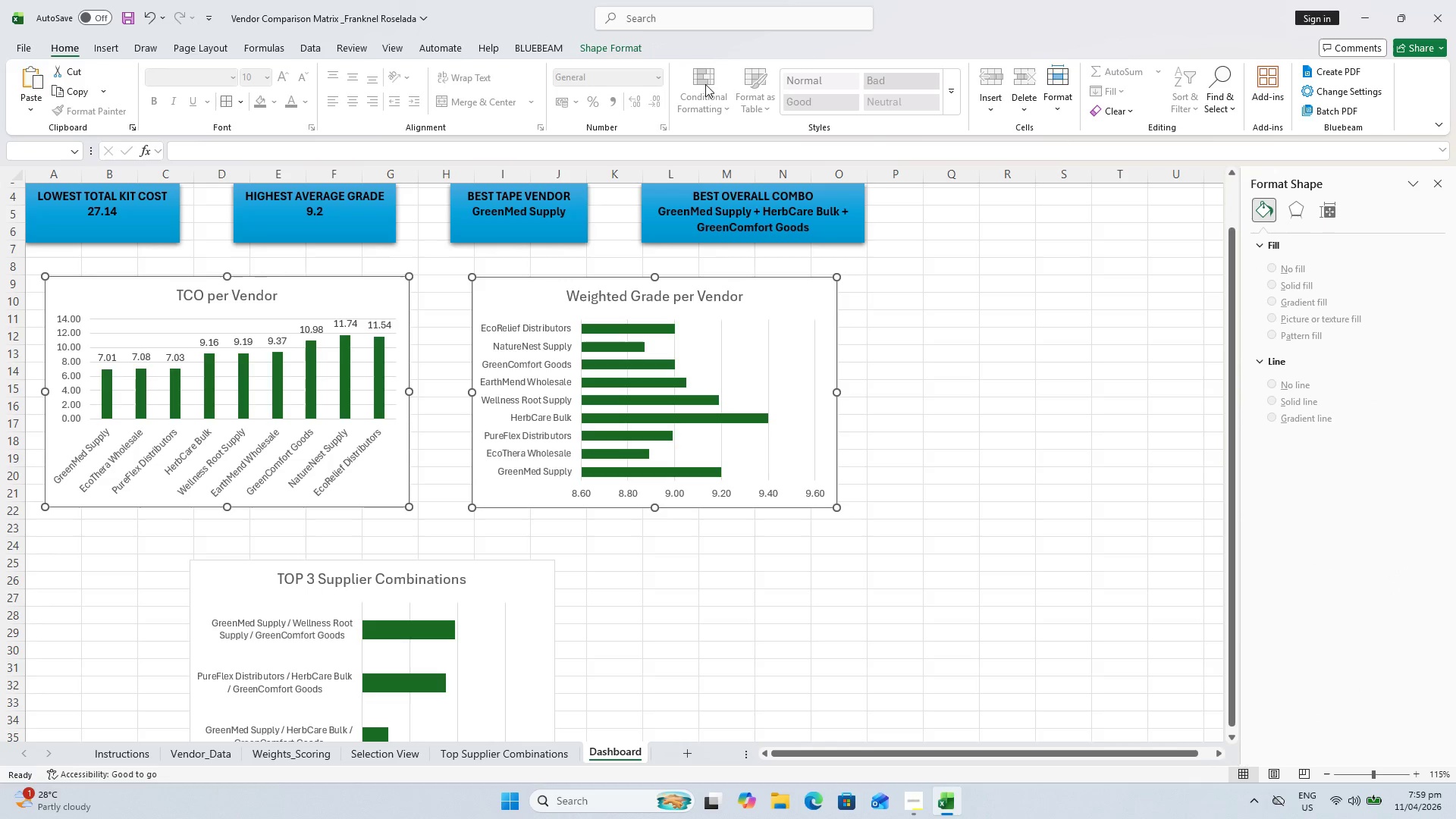 
left_click([609, 56])
 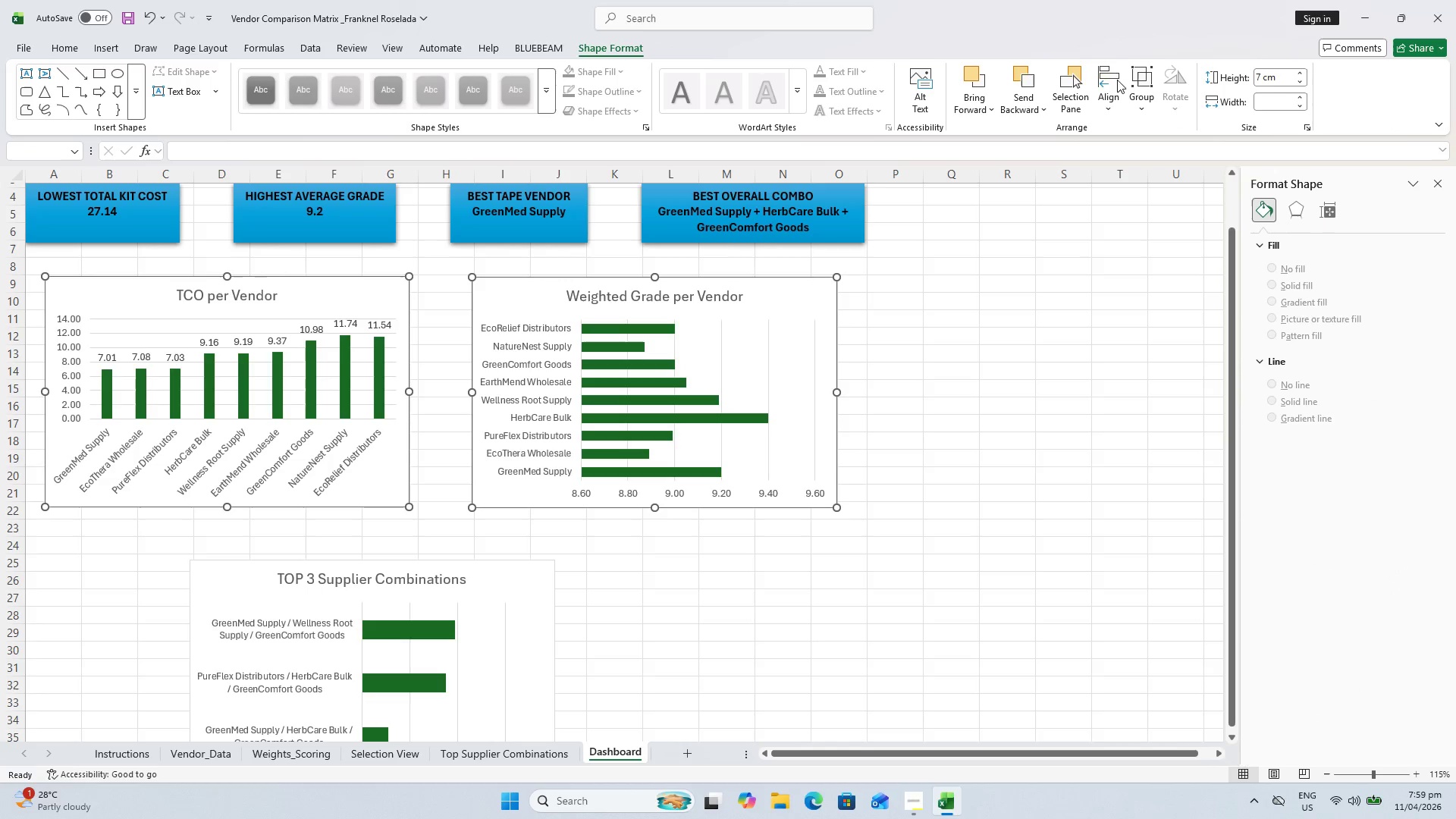 
left_click([1100, 82])
 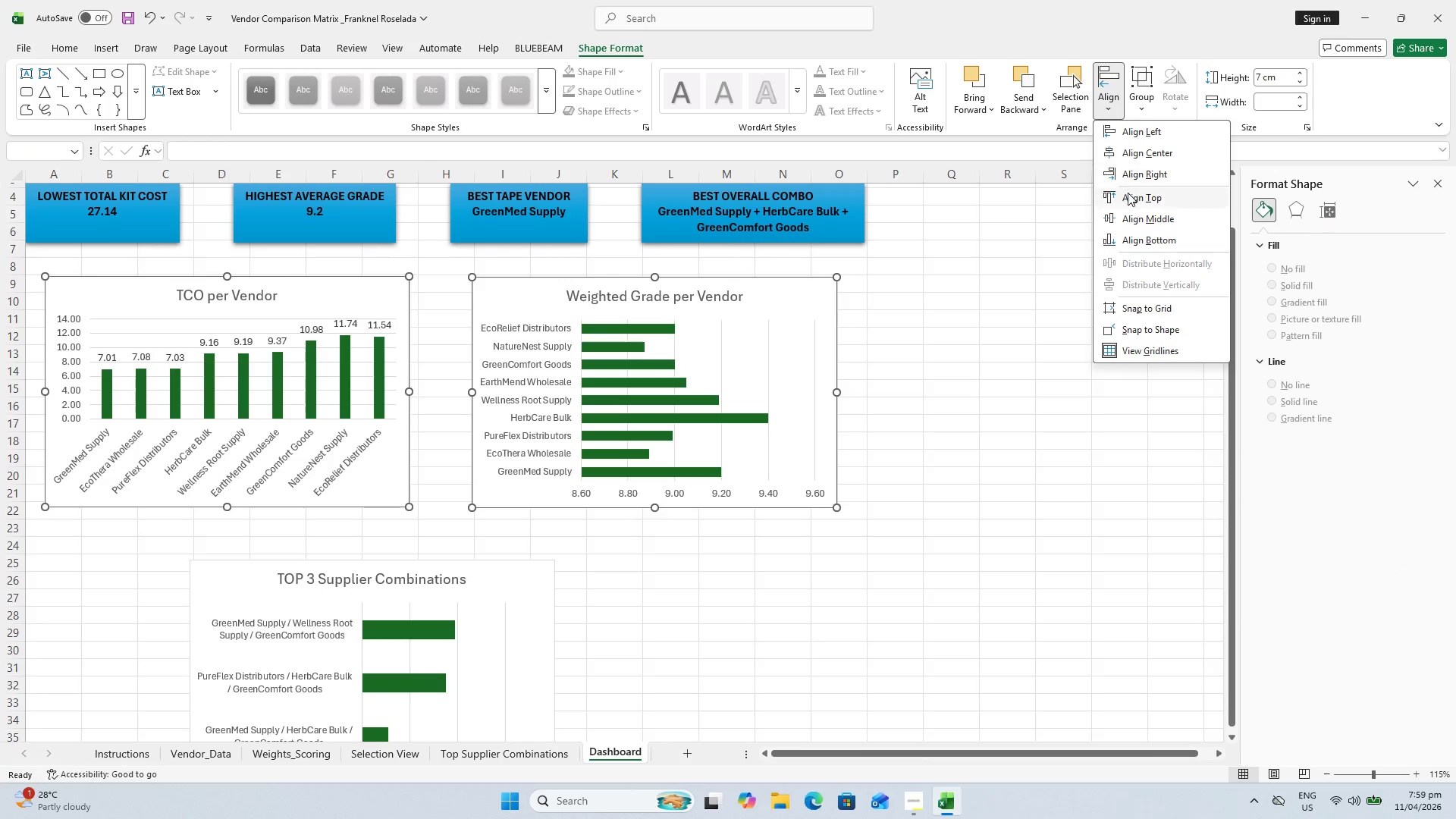 
left_click([1129, 199])
 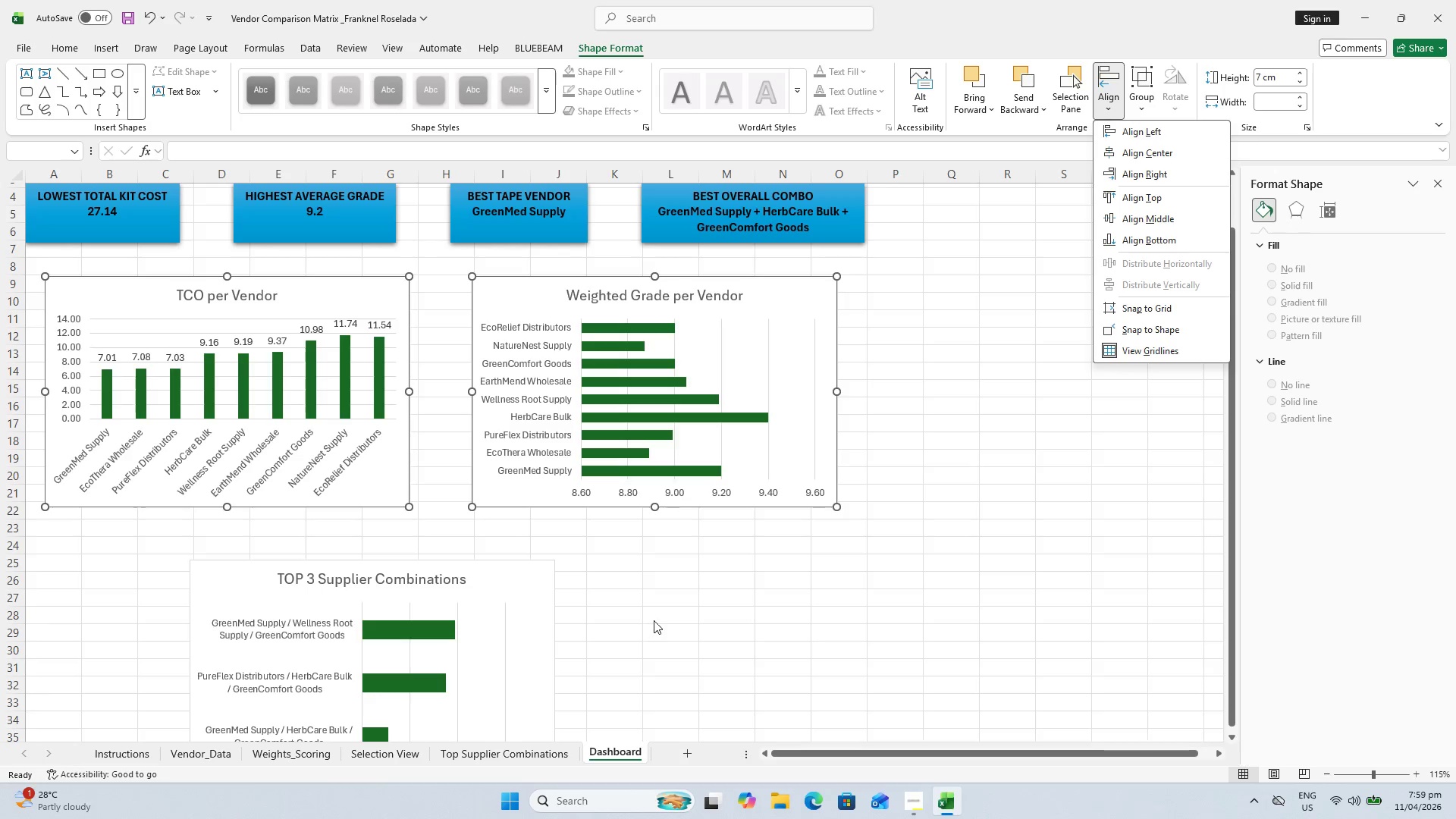 
wait(6.84)
 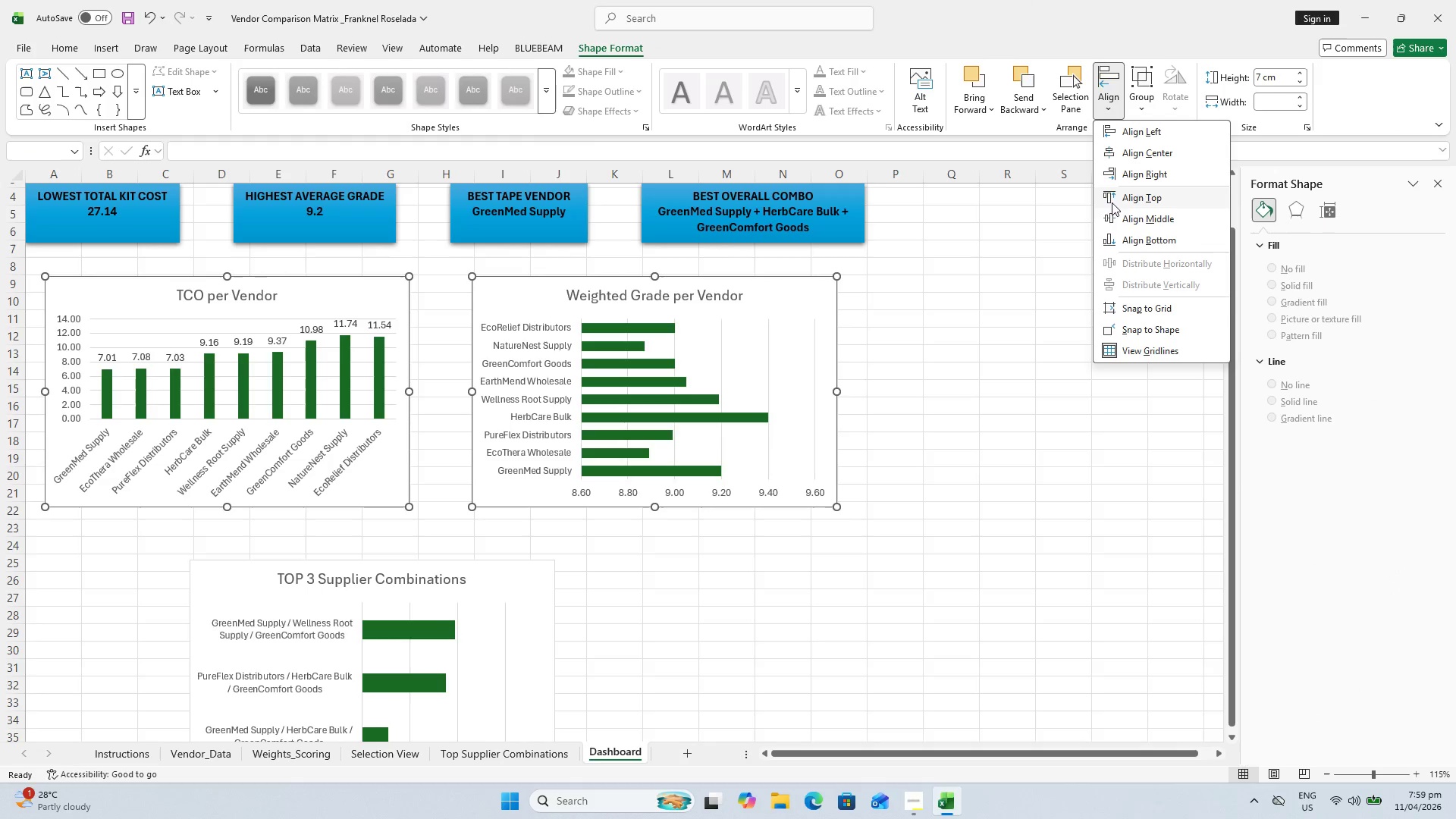 
key(ArrowRight)
 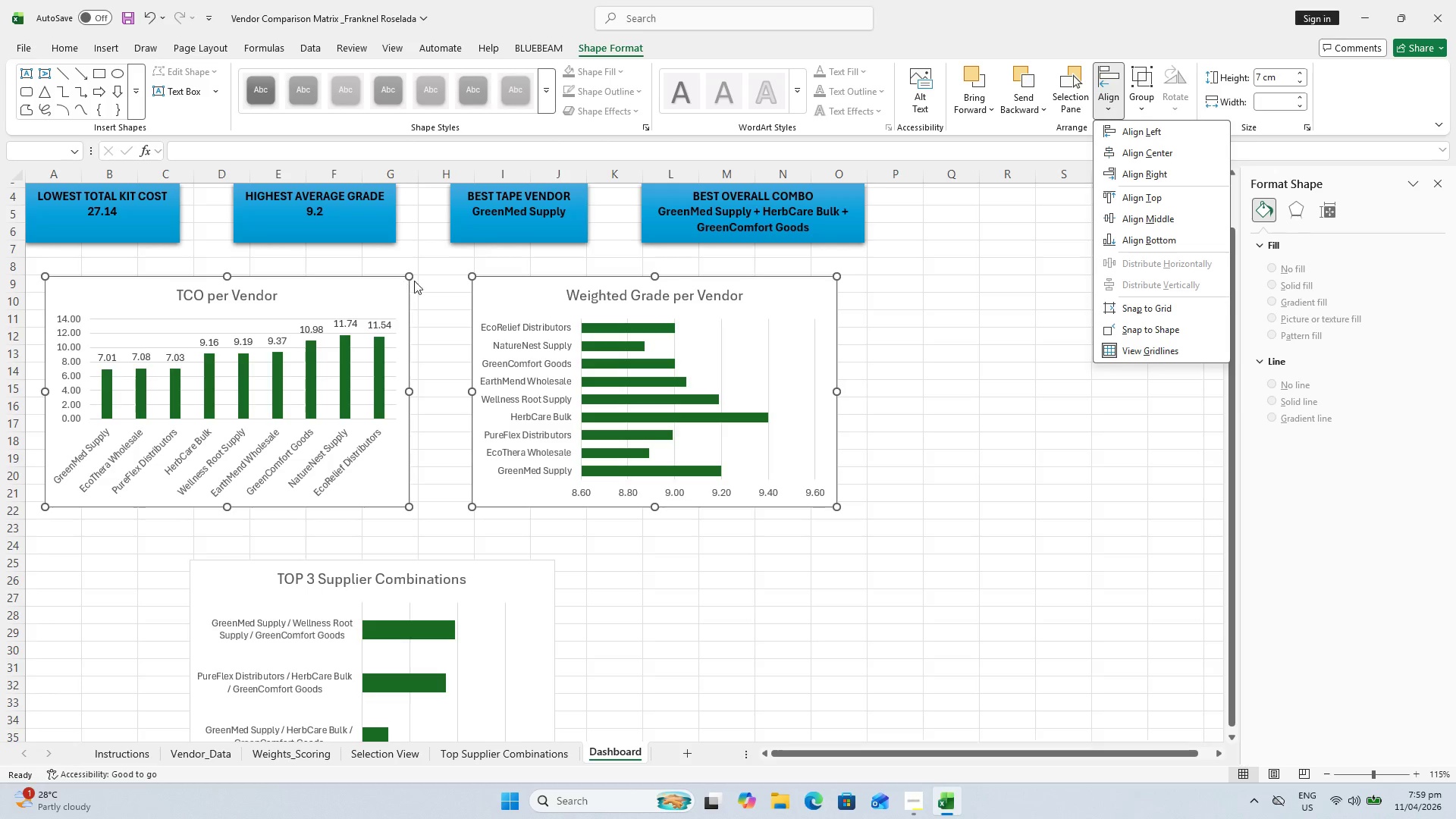 
key(Insert)
 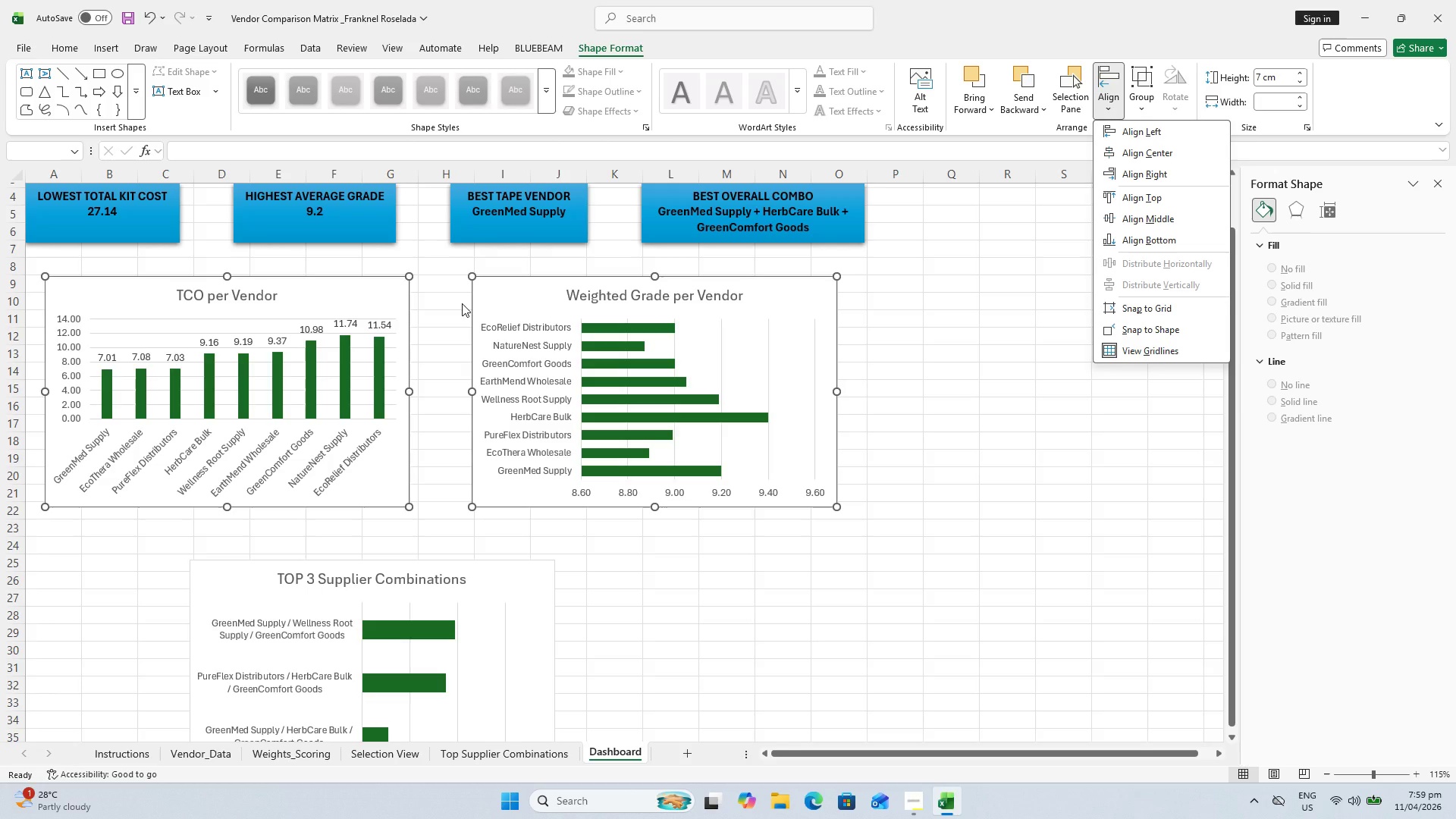 
key(ArrowRight)
 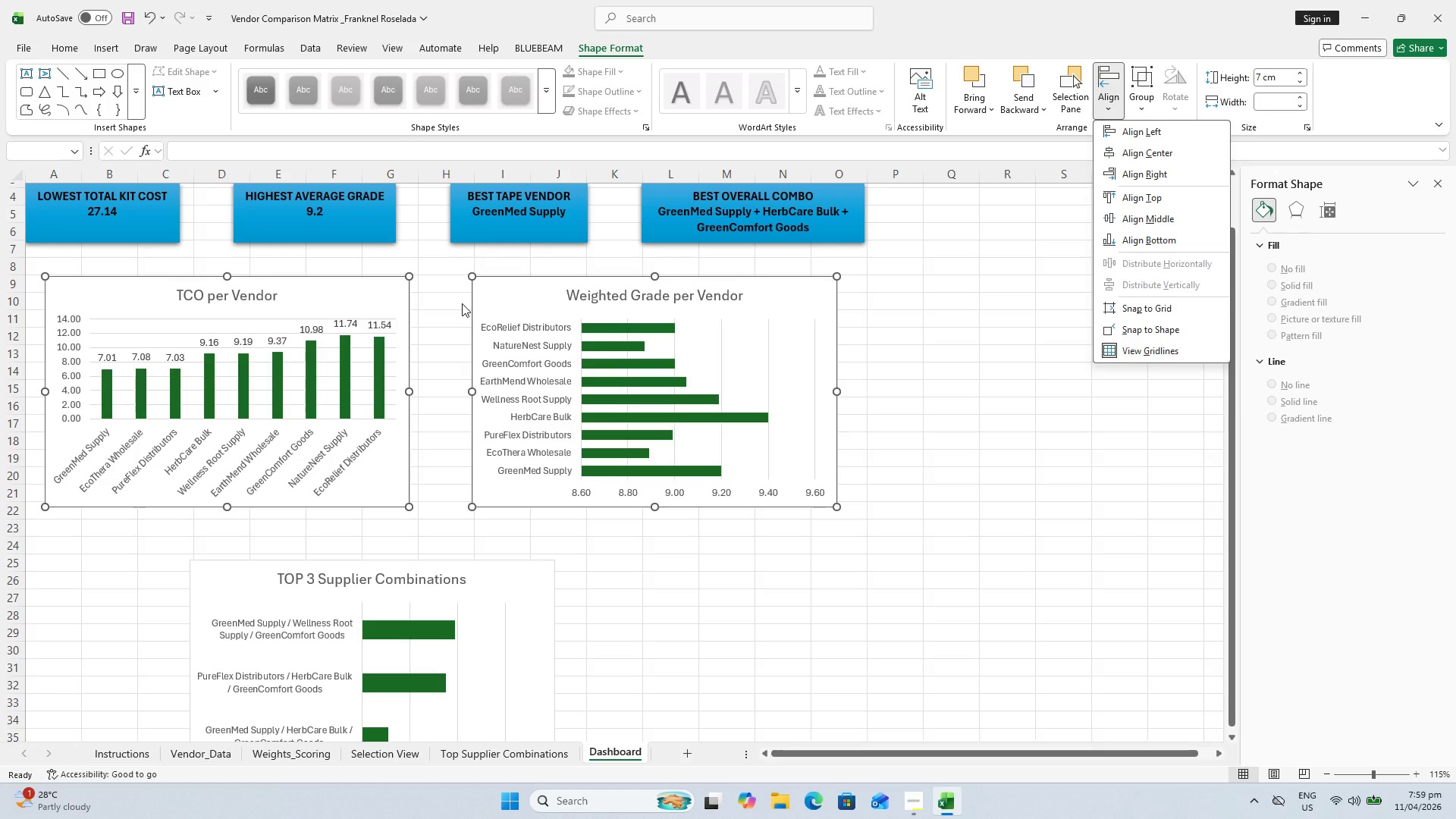 
hold_key(key=ArrowRight, duration=0.33)
 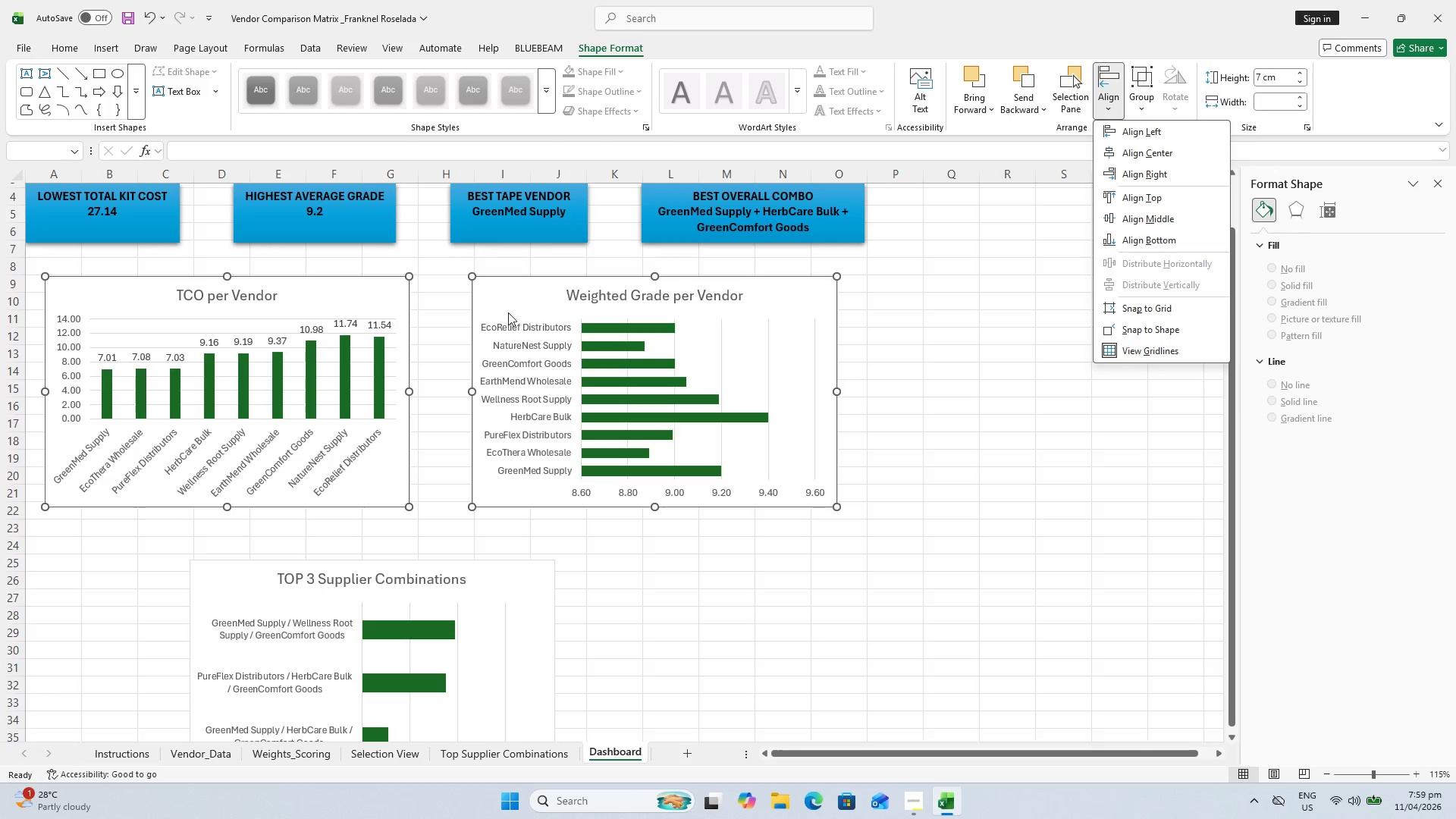 
key(ArrowRight)
 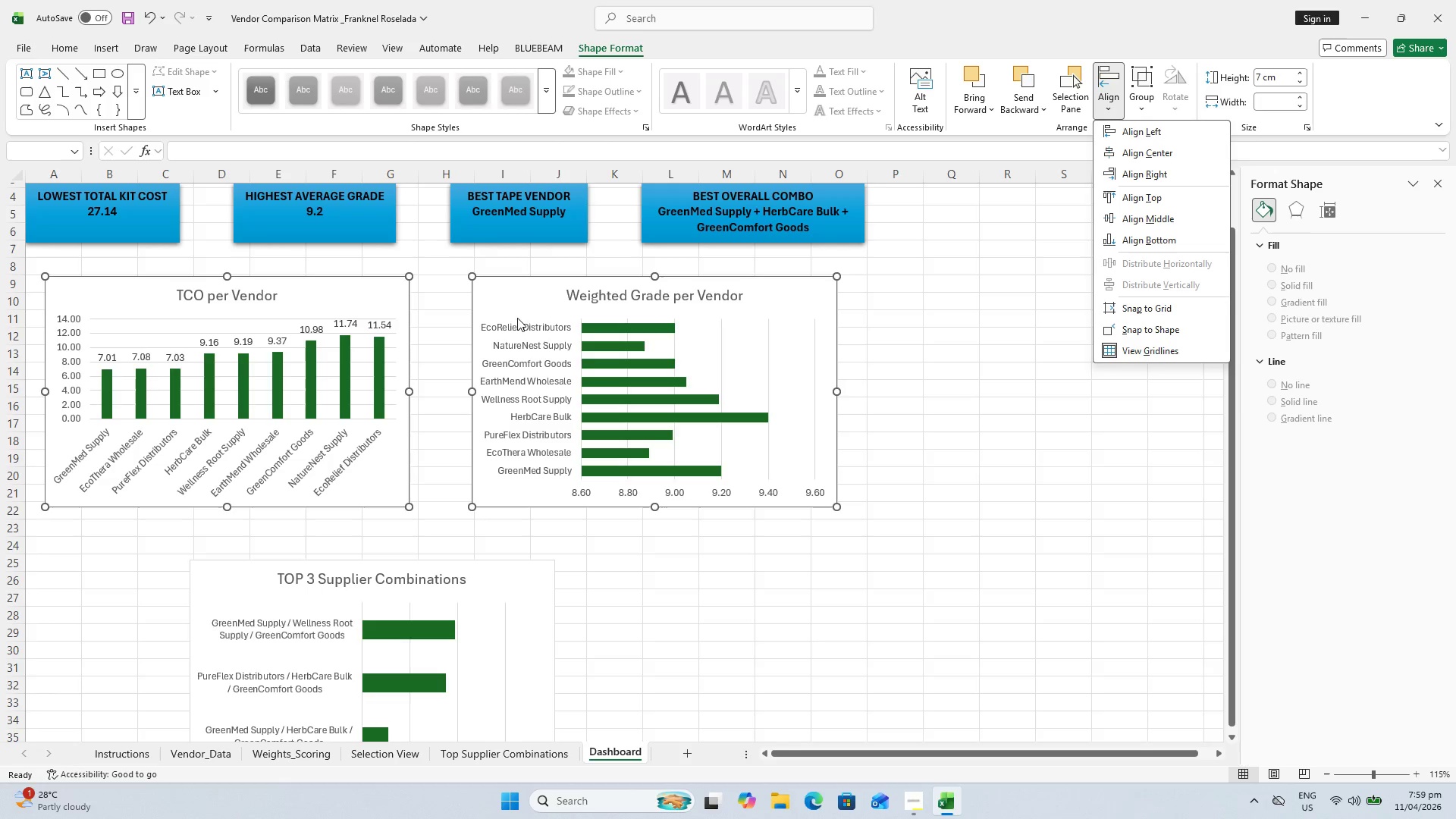 
key(ArrowRight)
 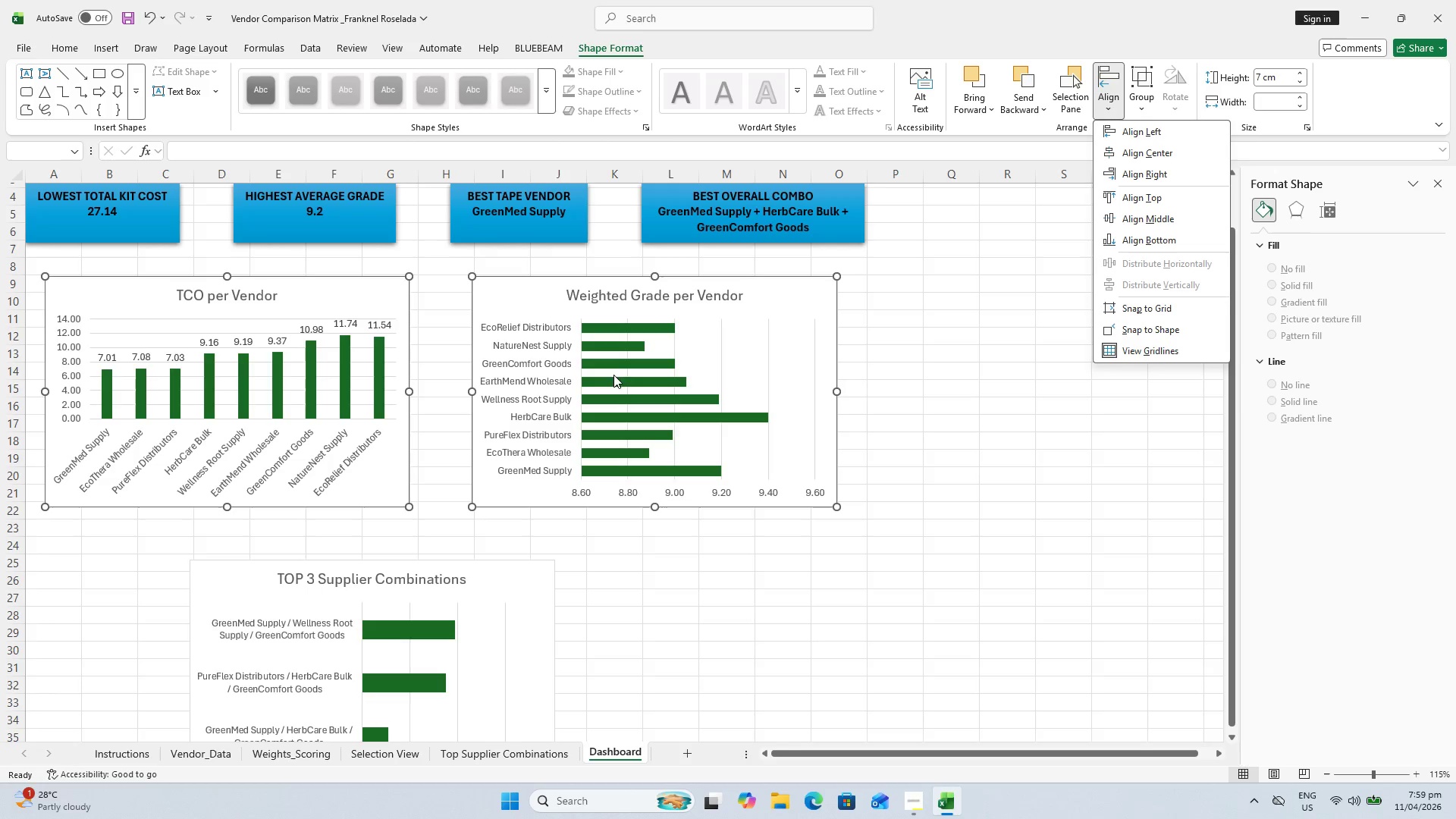 
key(ArrowRight)
 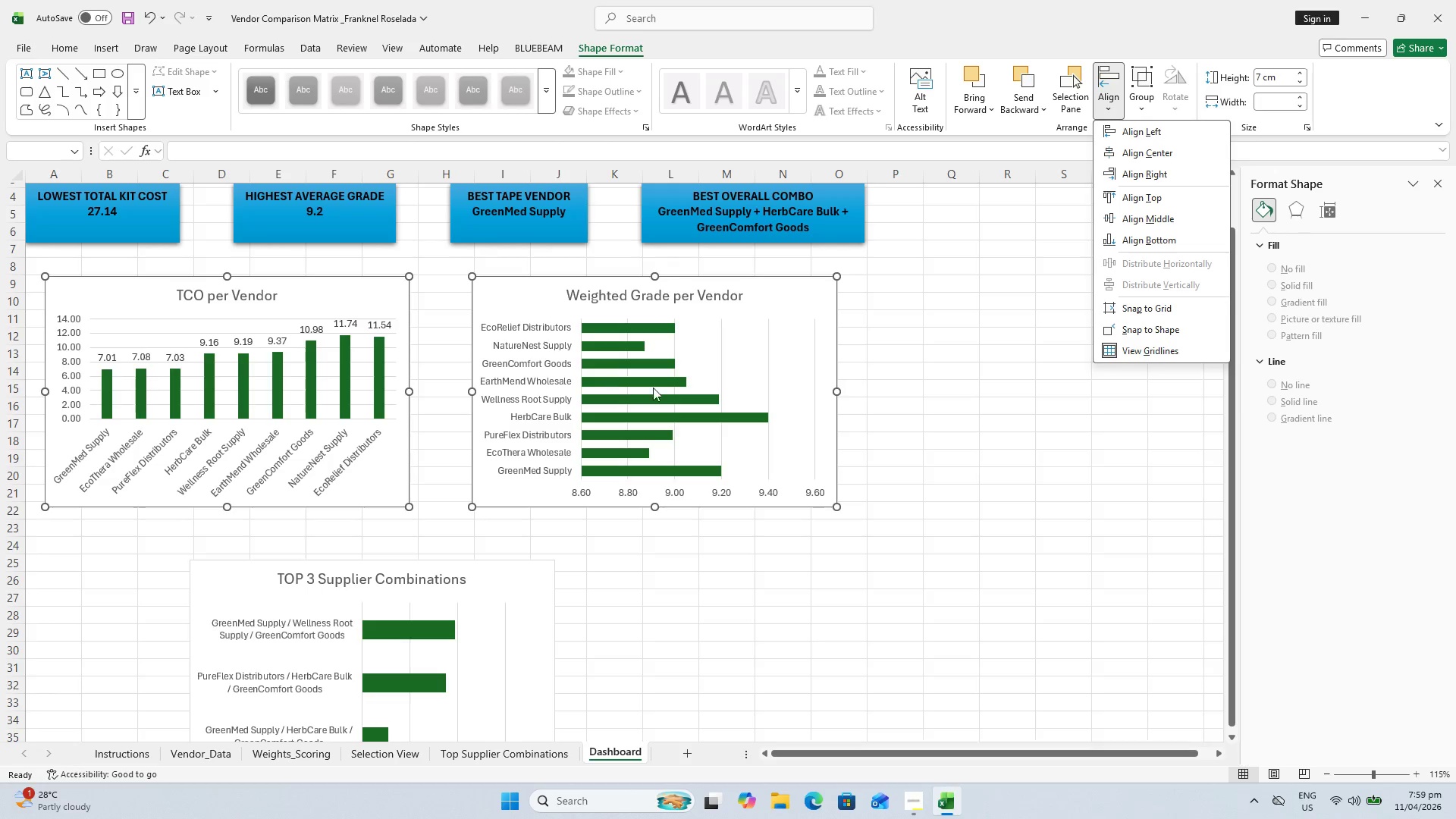 
key(ArrowRight)
 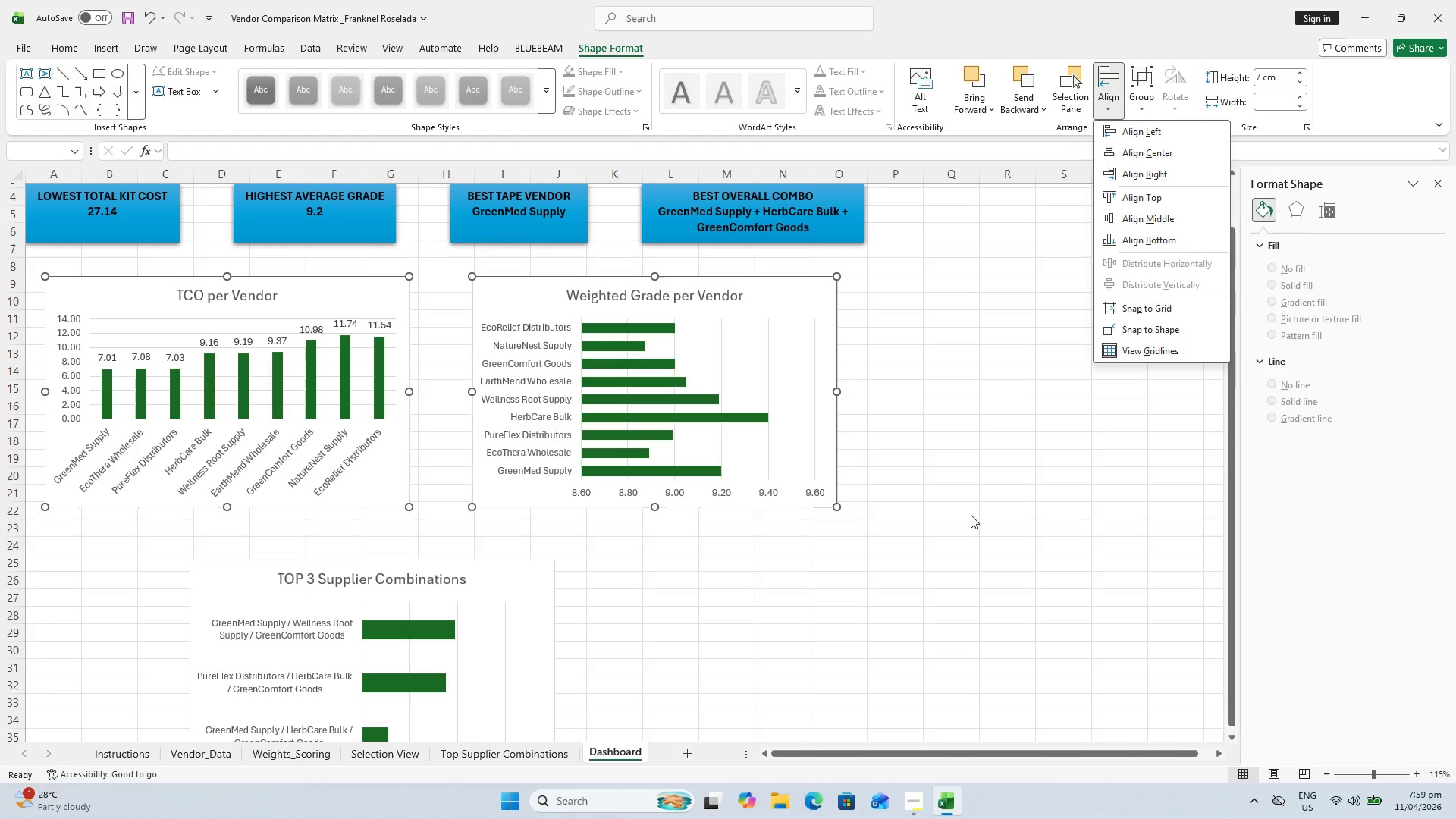 
left_click([977, 519])
 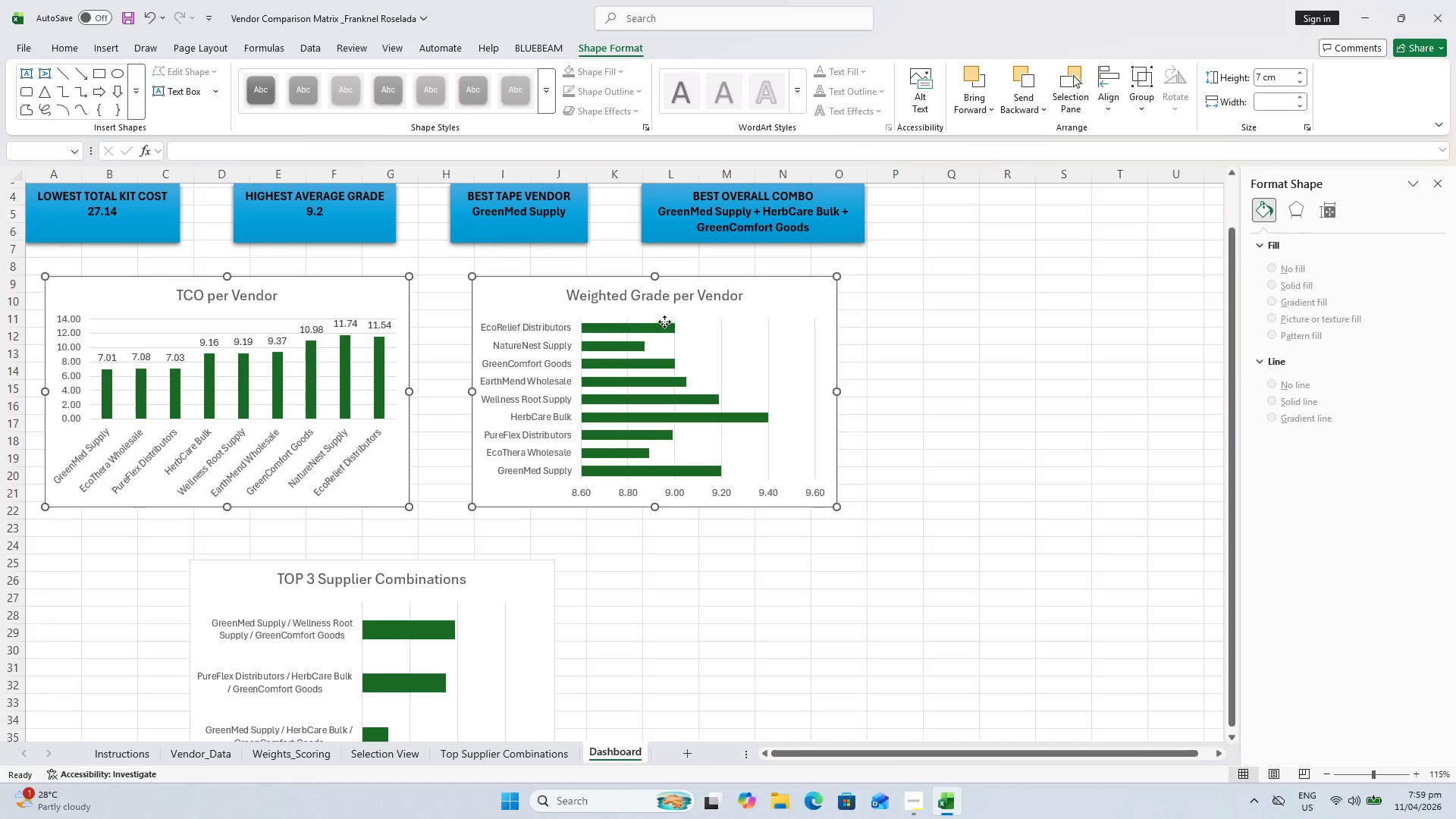 
key(ArrowRight)
 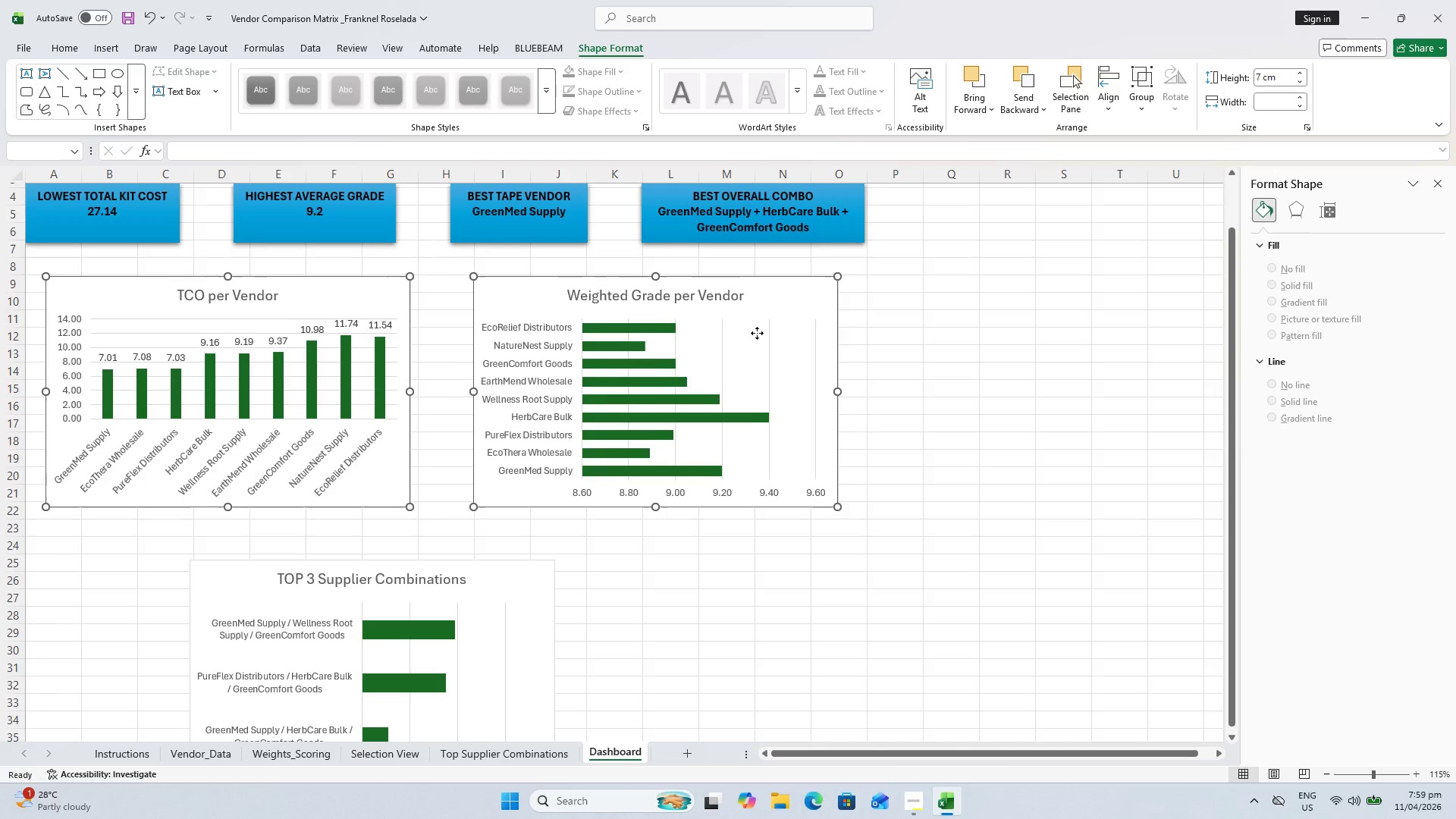 
key(ArrowRight)
 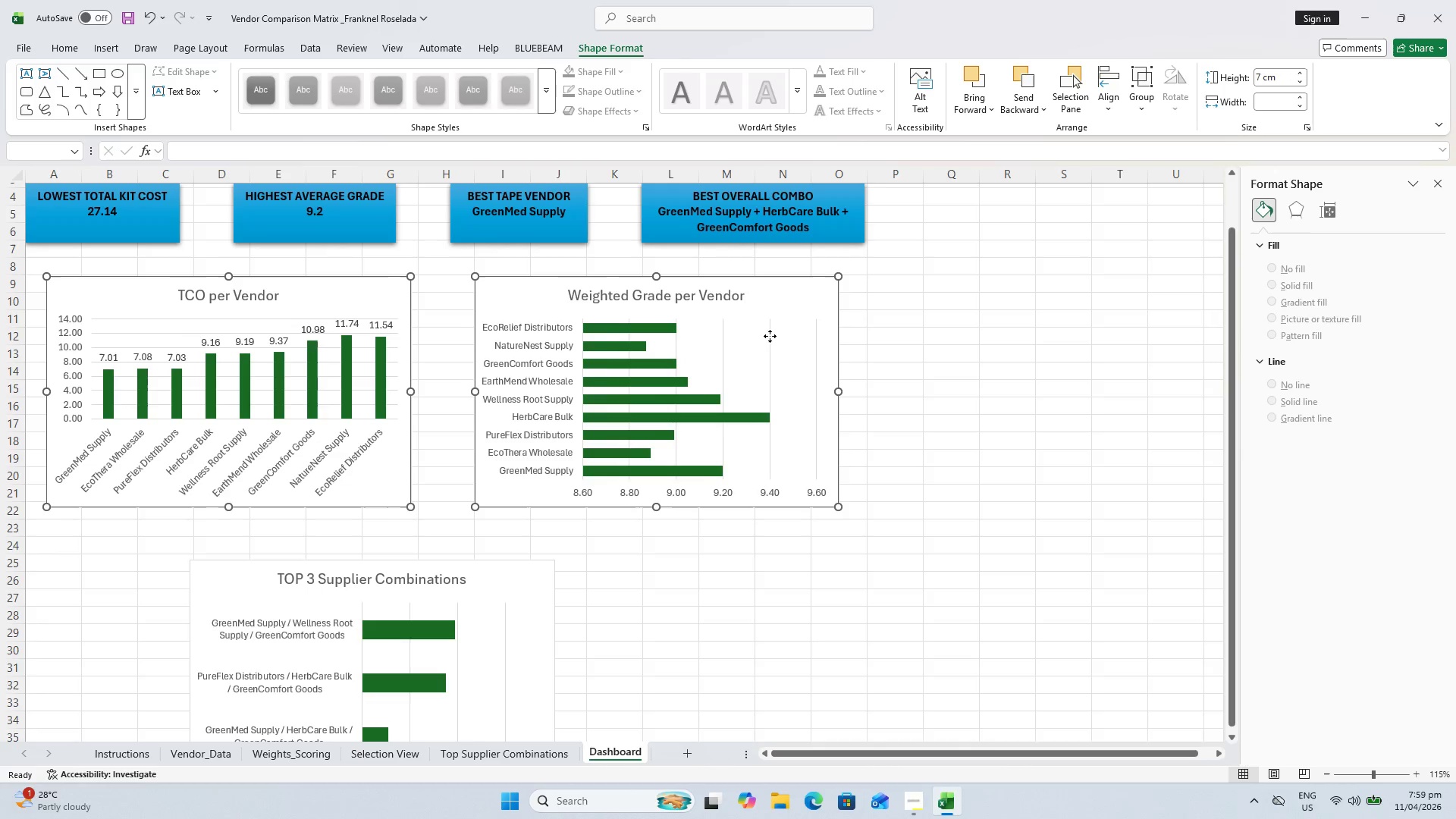 
key(ArrowRight)
 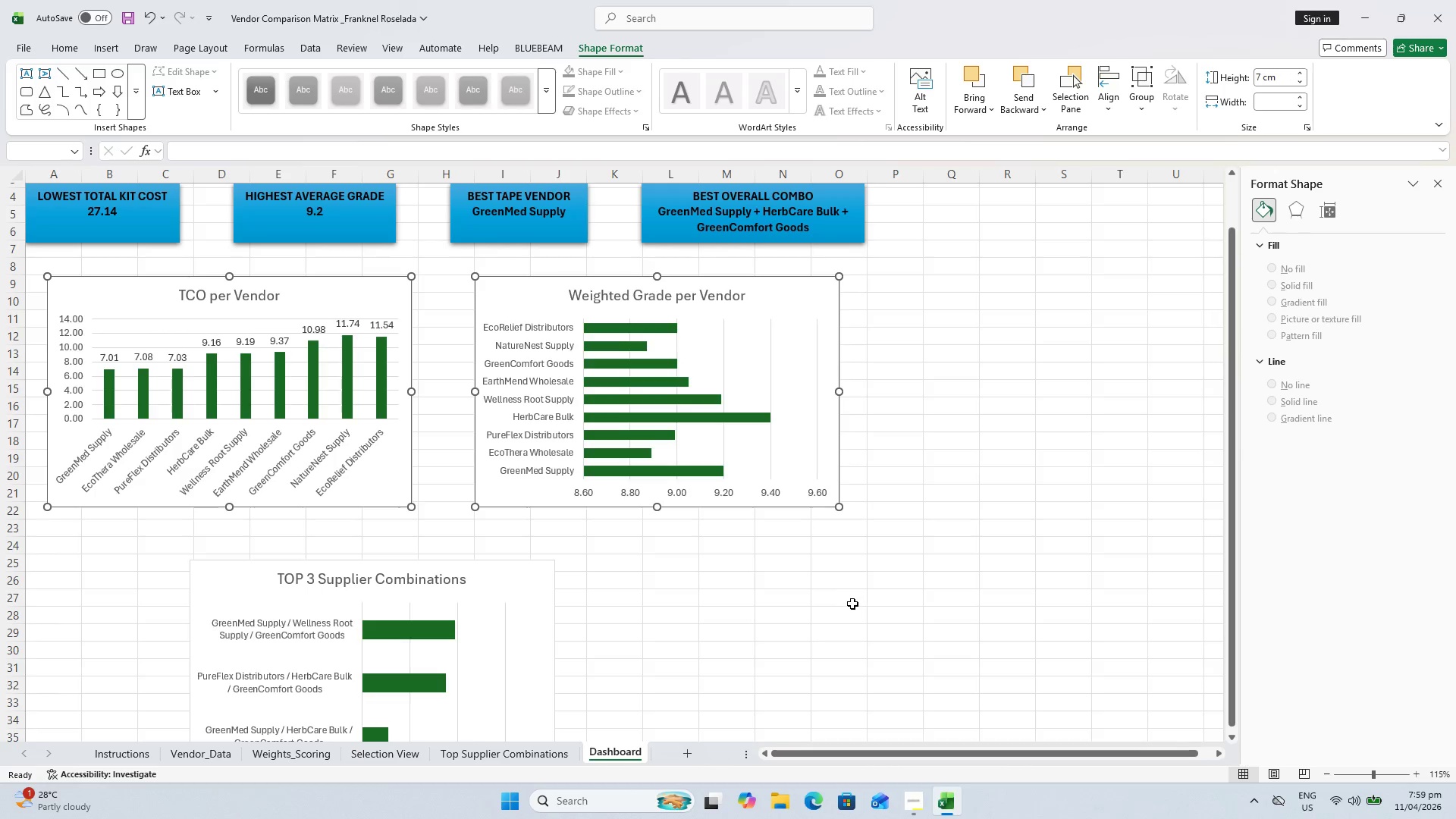 
key(ArrowRight)
 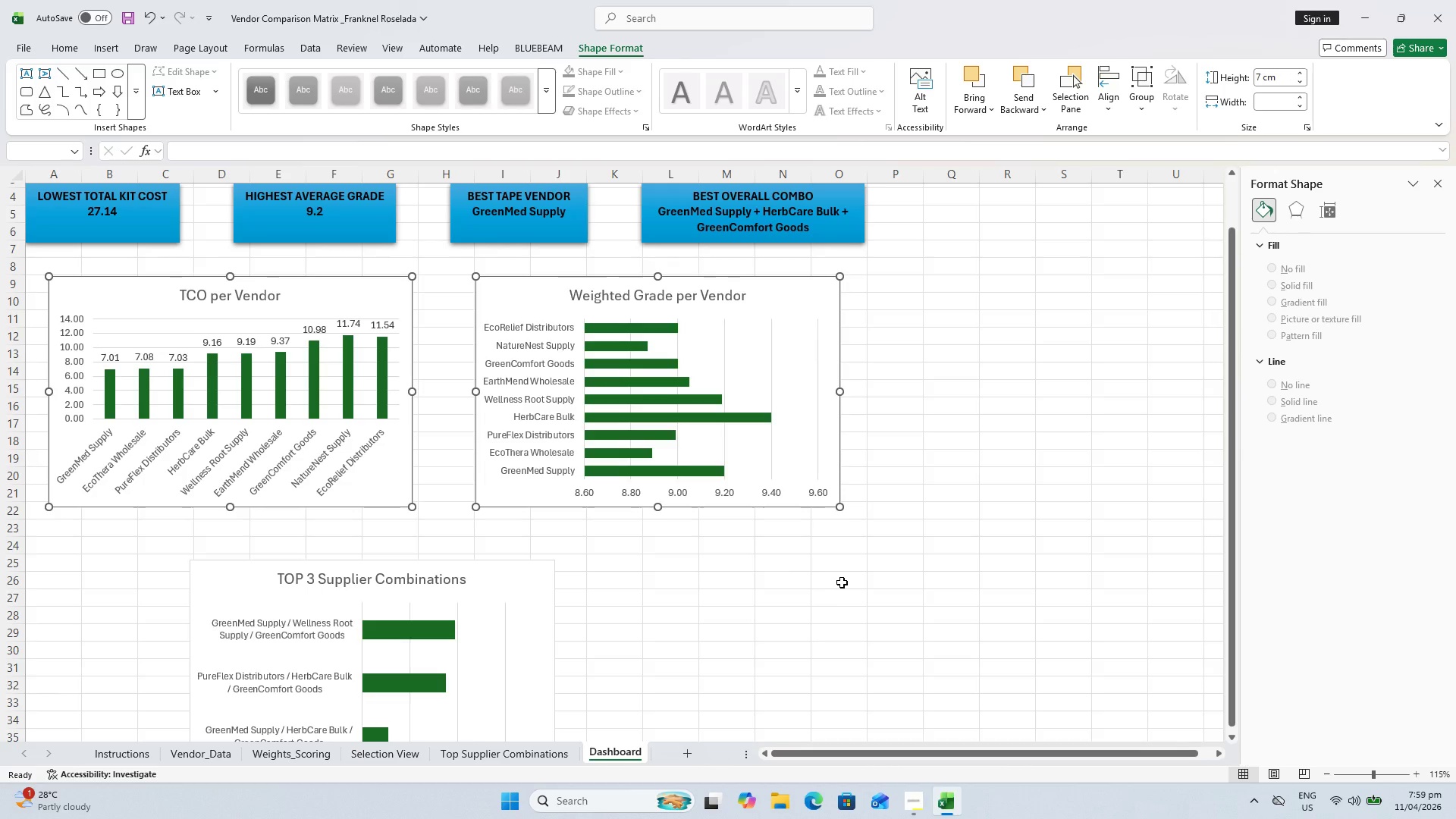 
left_click([842, 582])
 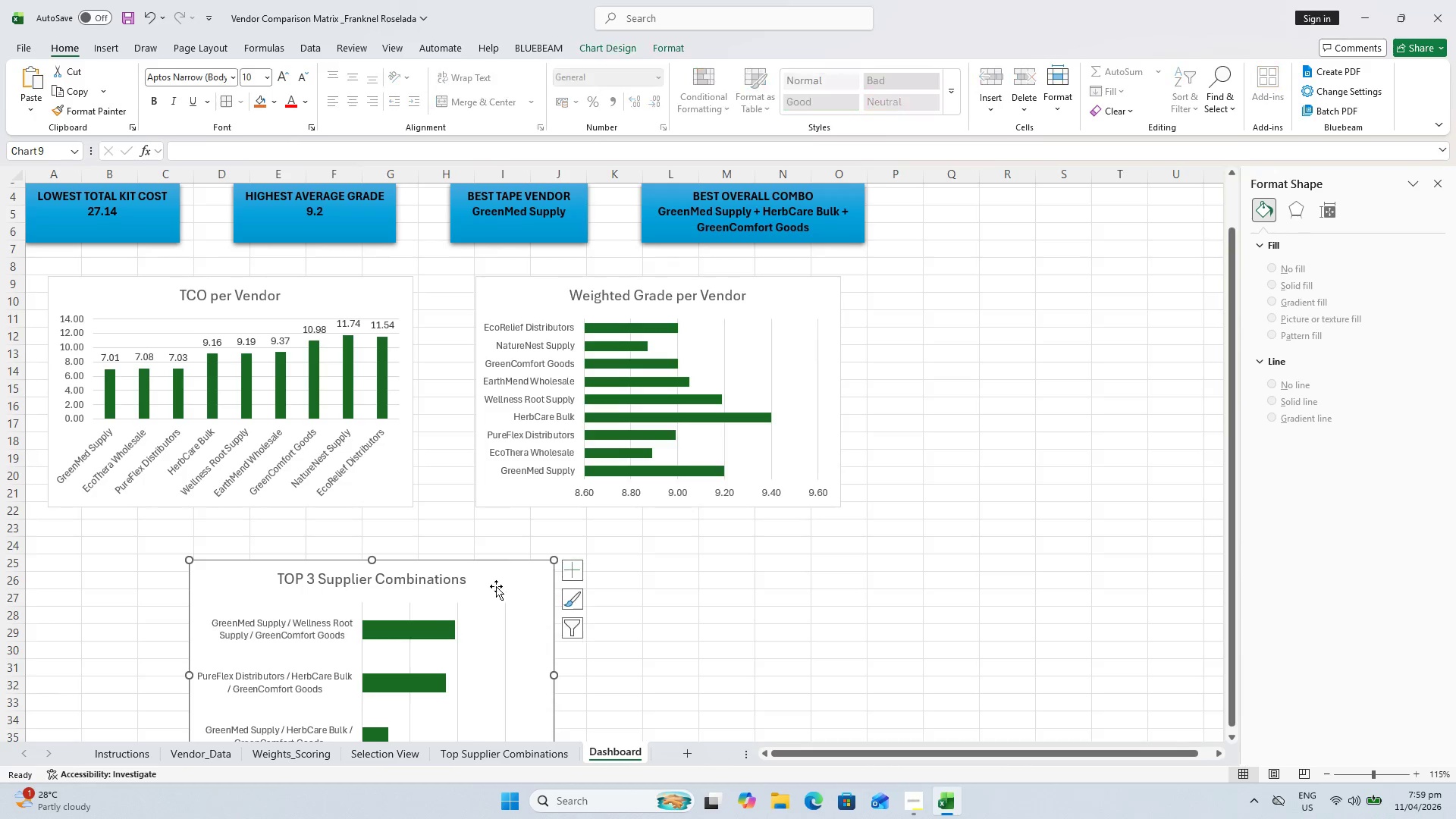 
left_click_drag(start_coordinate=[496, 586], to_coordinate=[554, 577])
 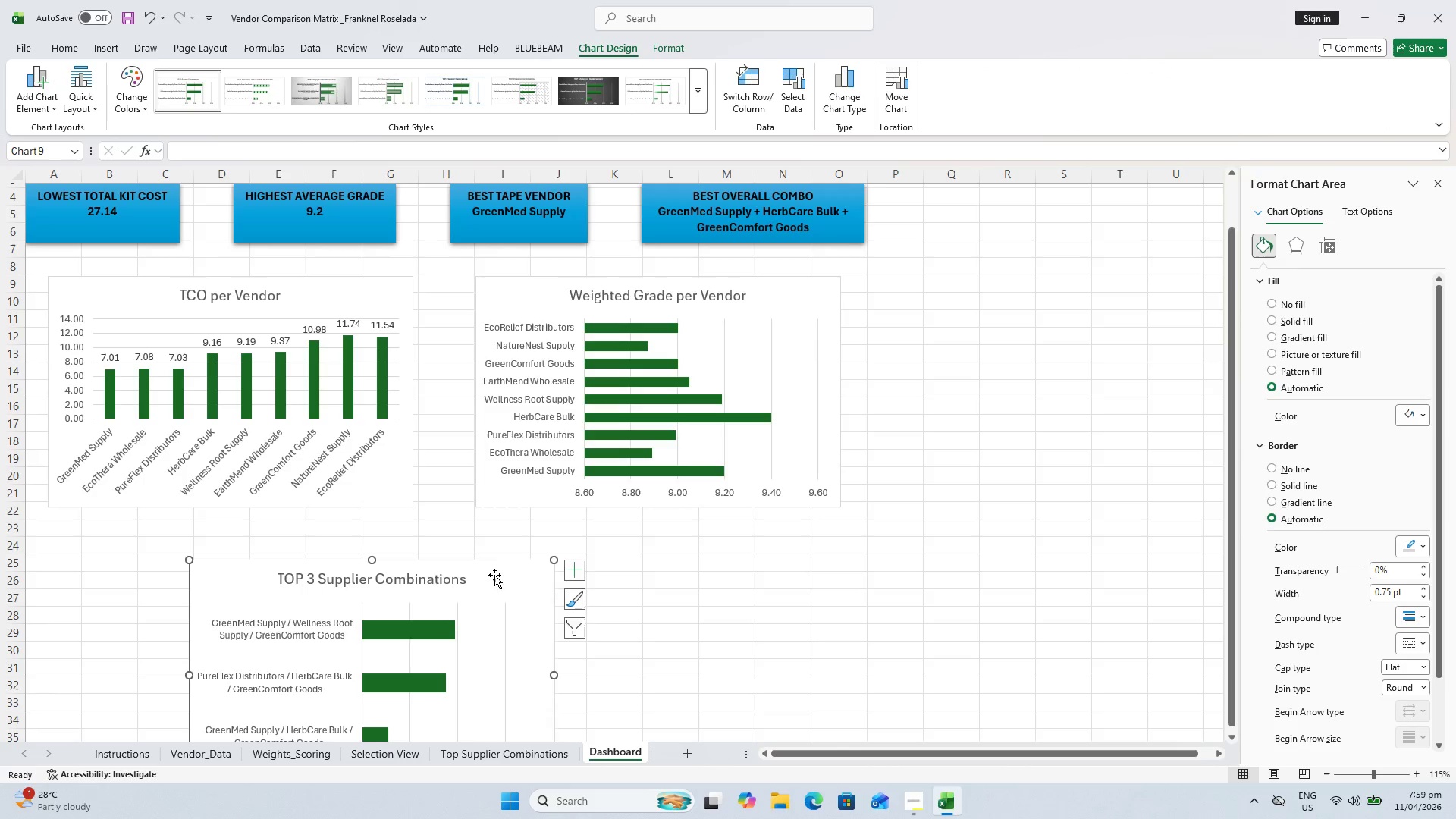 
left_click_drag(start_coordinate=[494, 575], to_coordinate=[588, 559])
 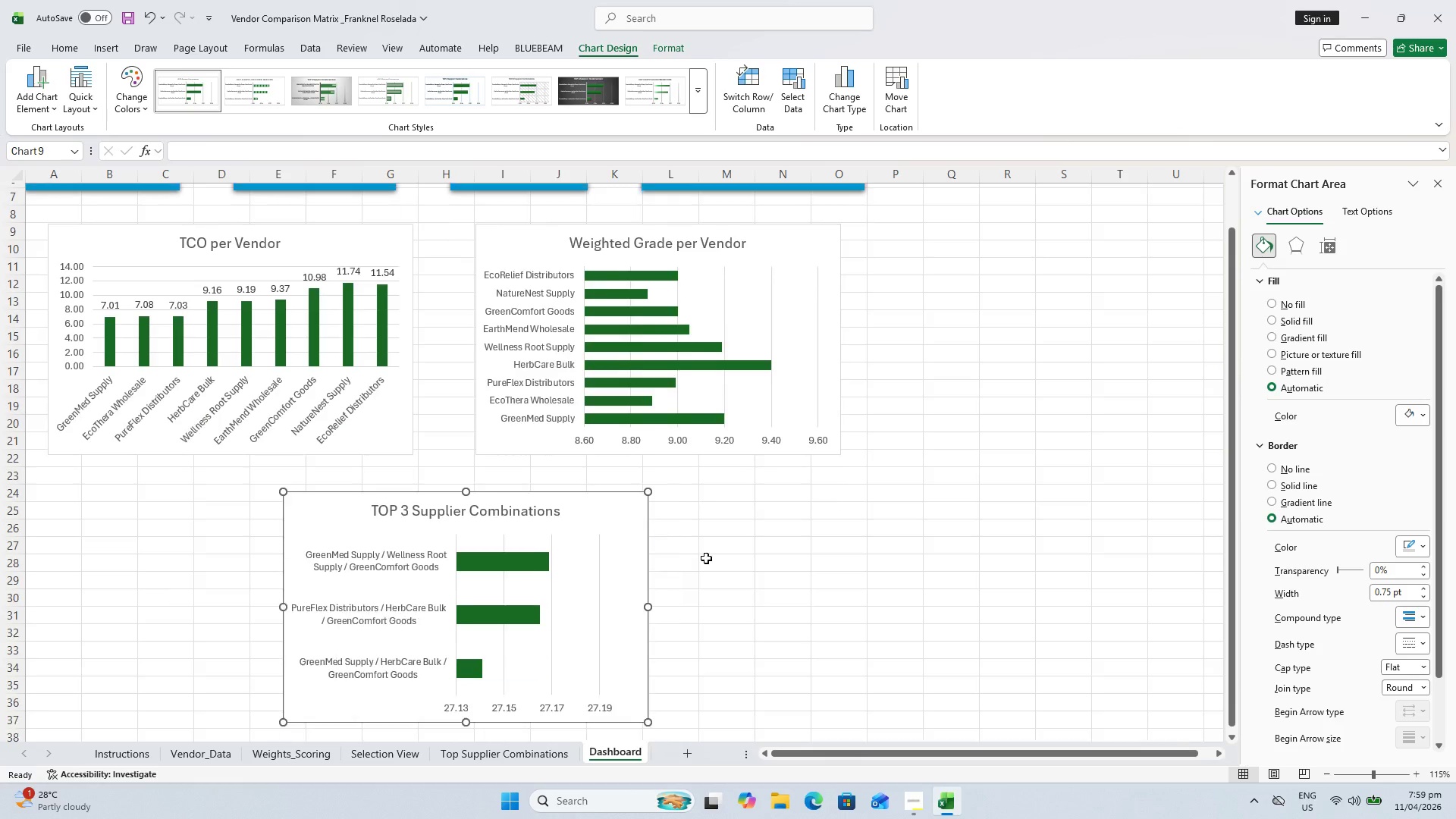 
scroll: coordinate [706, 558], scroll_direction: down, amount: 1.0
 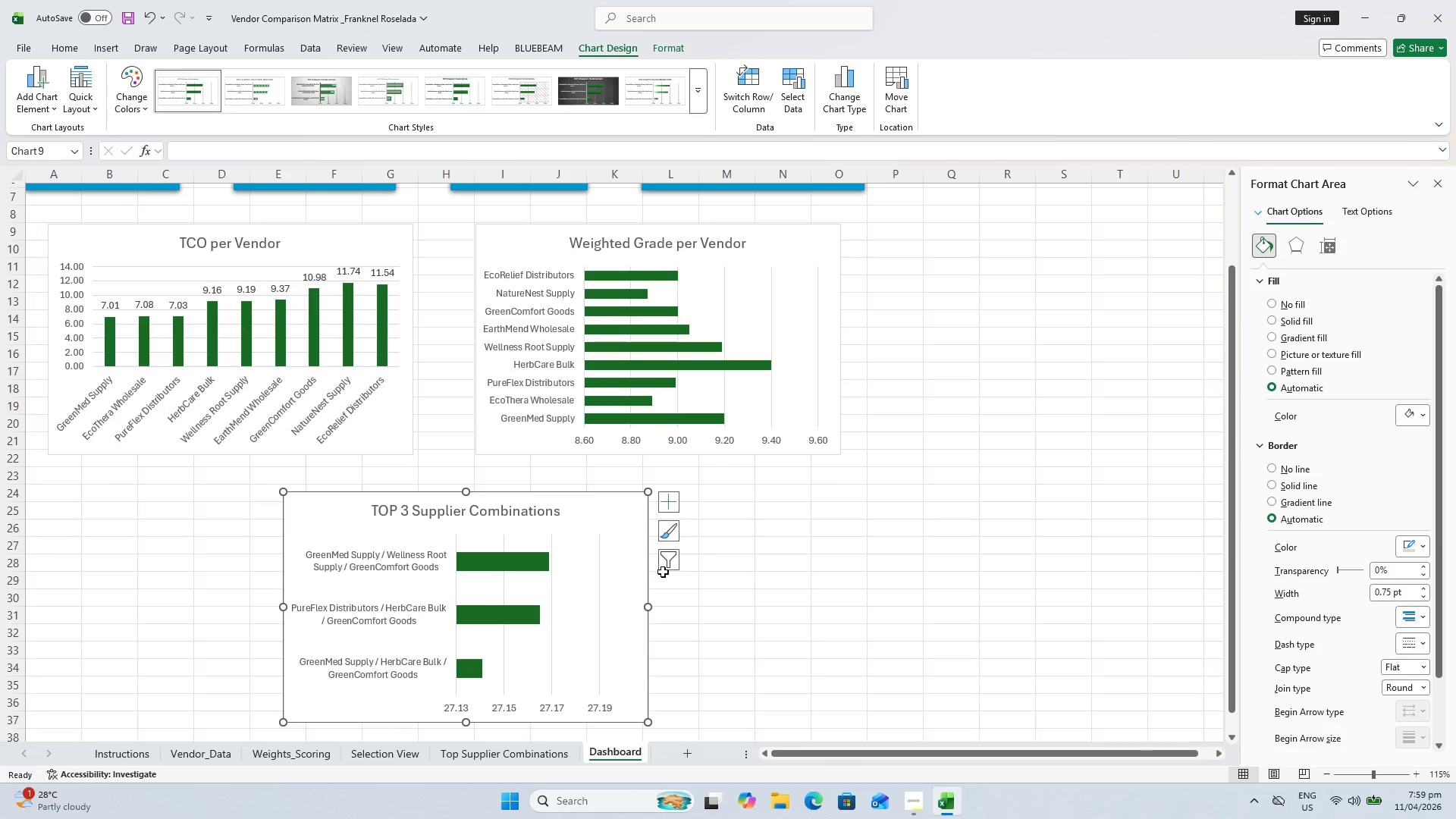 
hold_key(key=ControlLeft, duration=0.48)
hold_key(key=ControlLeft, duration=0.61)
scroll: coordinate [395, 518], scroll_direction: none, amount: 0.0
 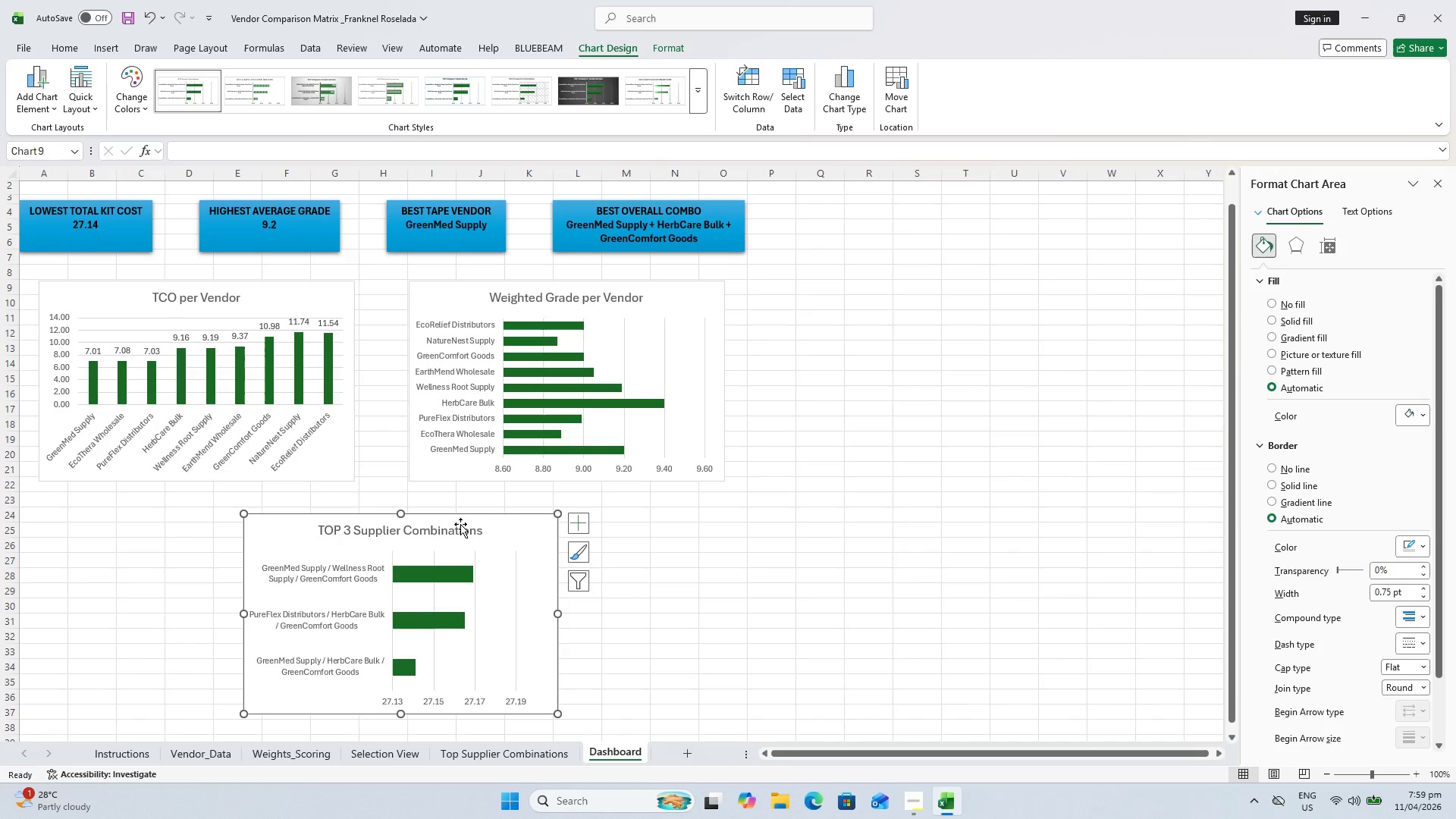 
left_click([895, 550])
 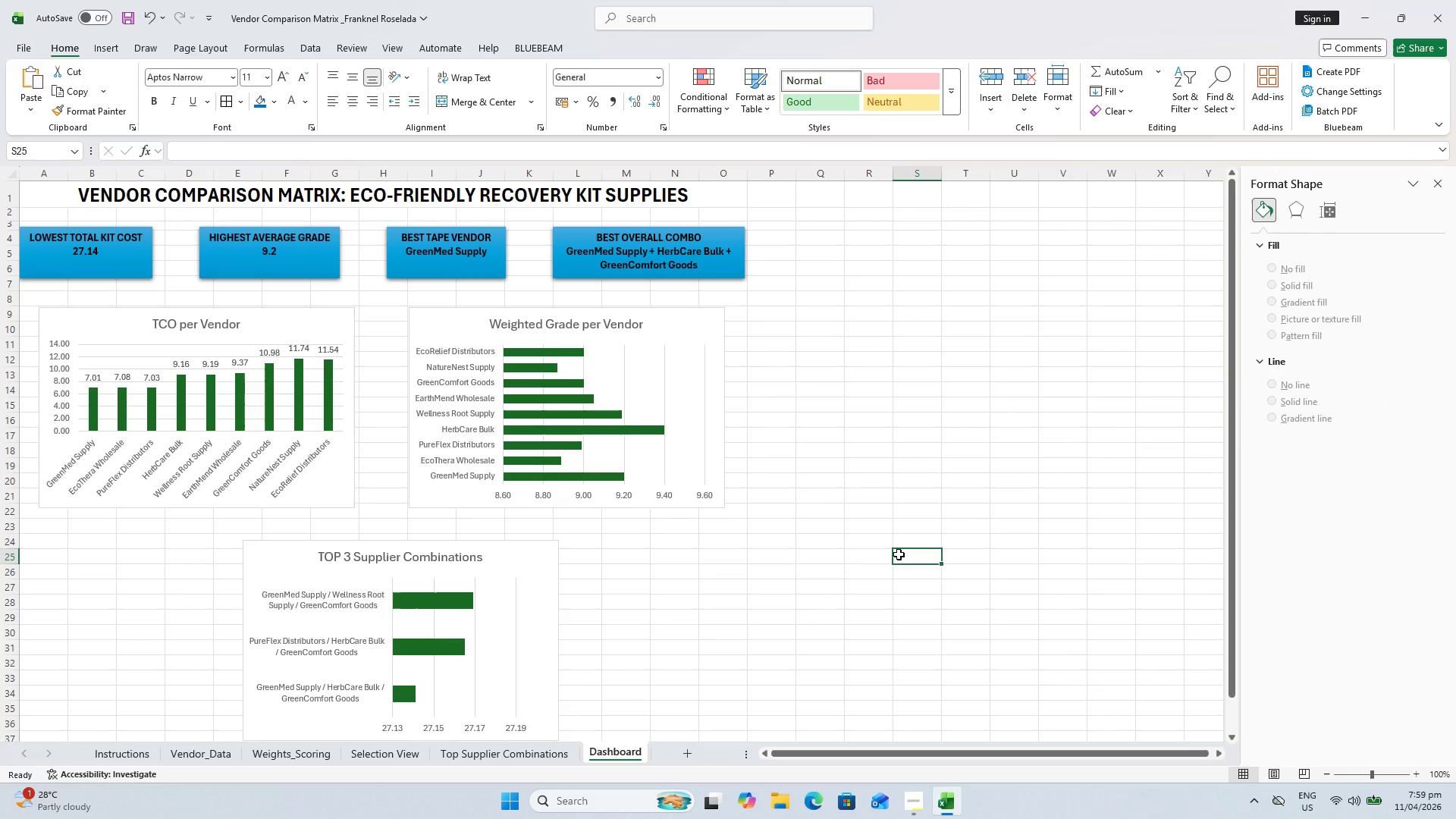 
scroll: coordinate [899, 554], scroll_direction: up, amount: 6.0
 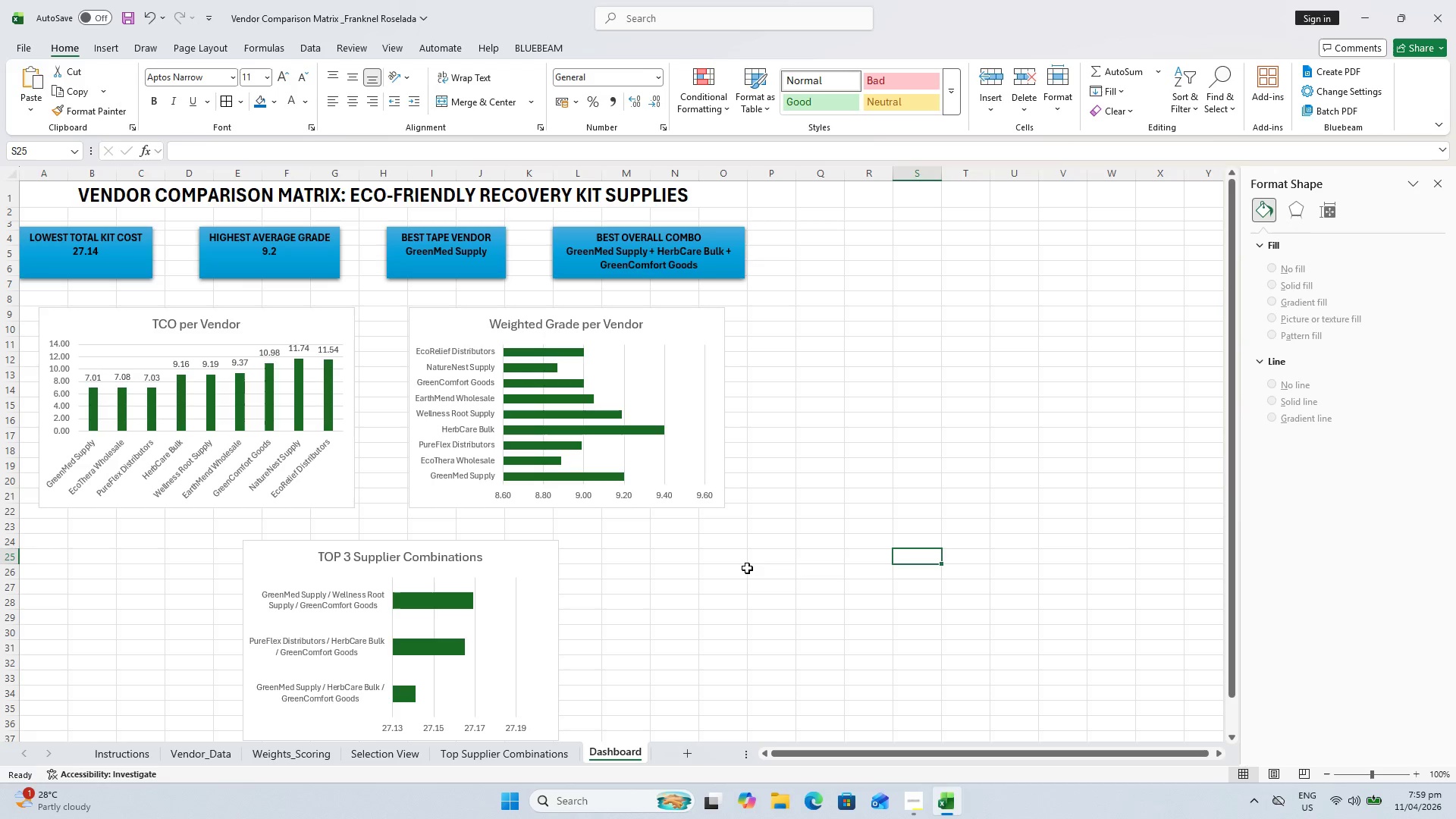 
wait(11.91)
 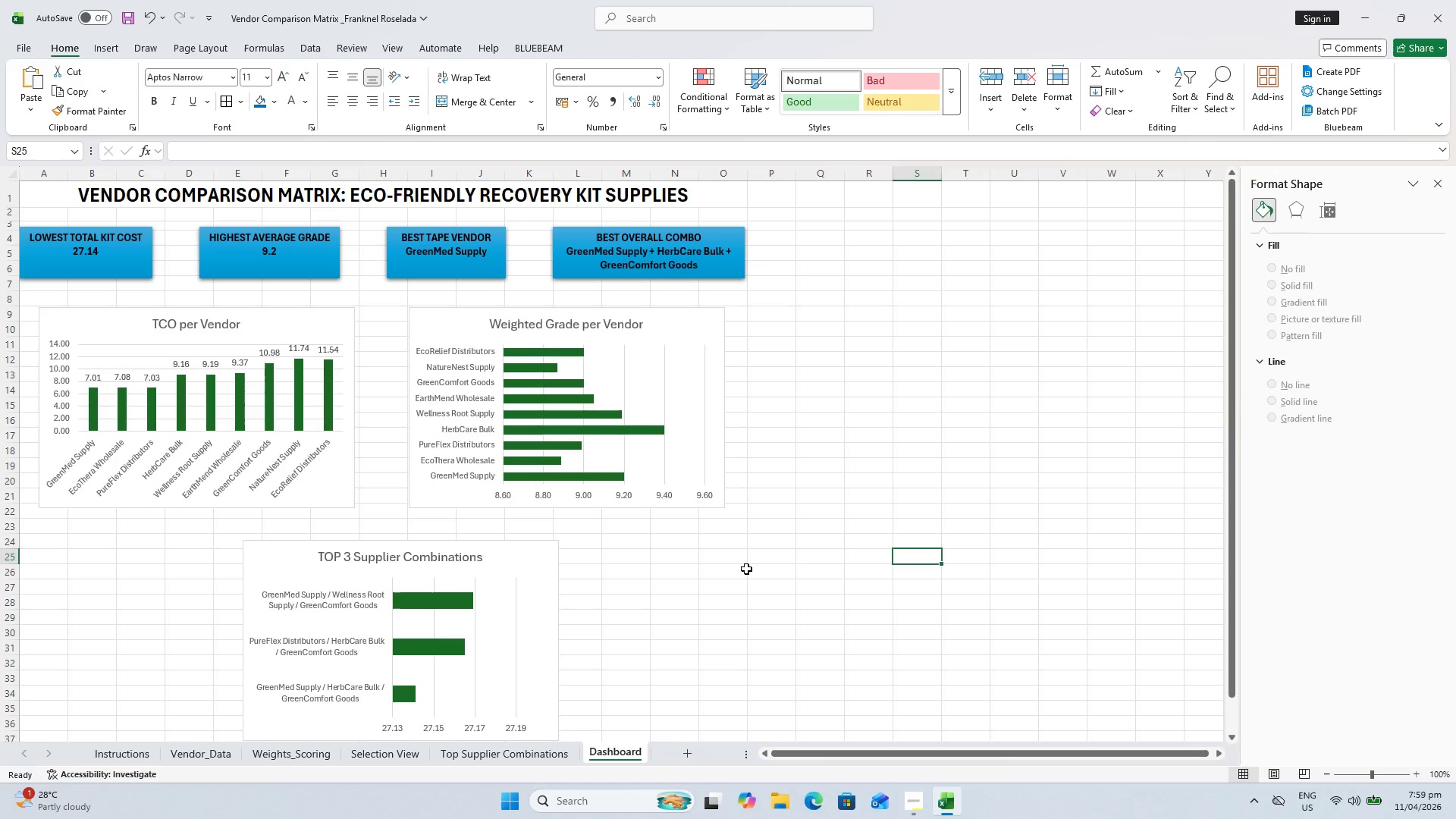 
key(Control+S)
 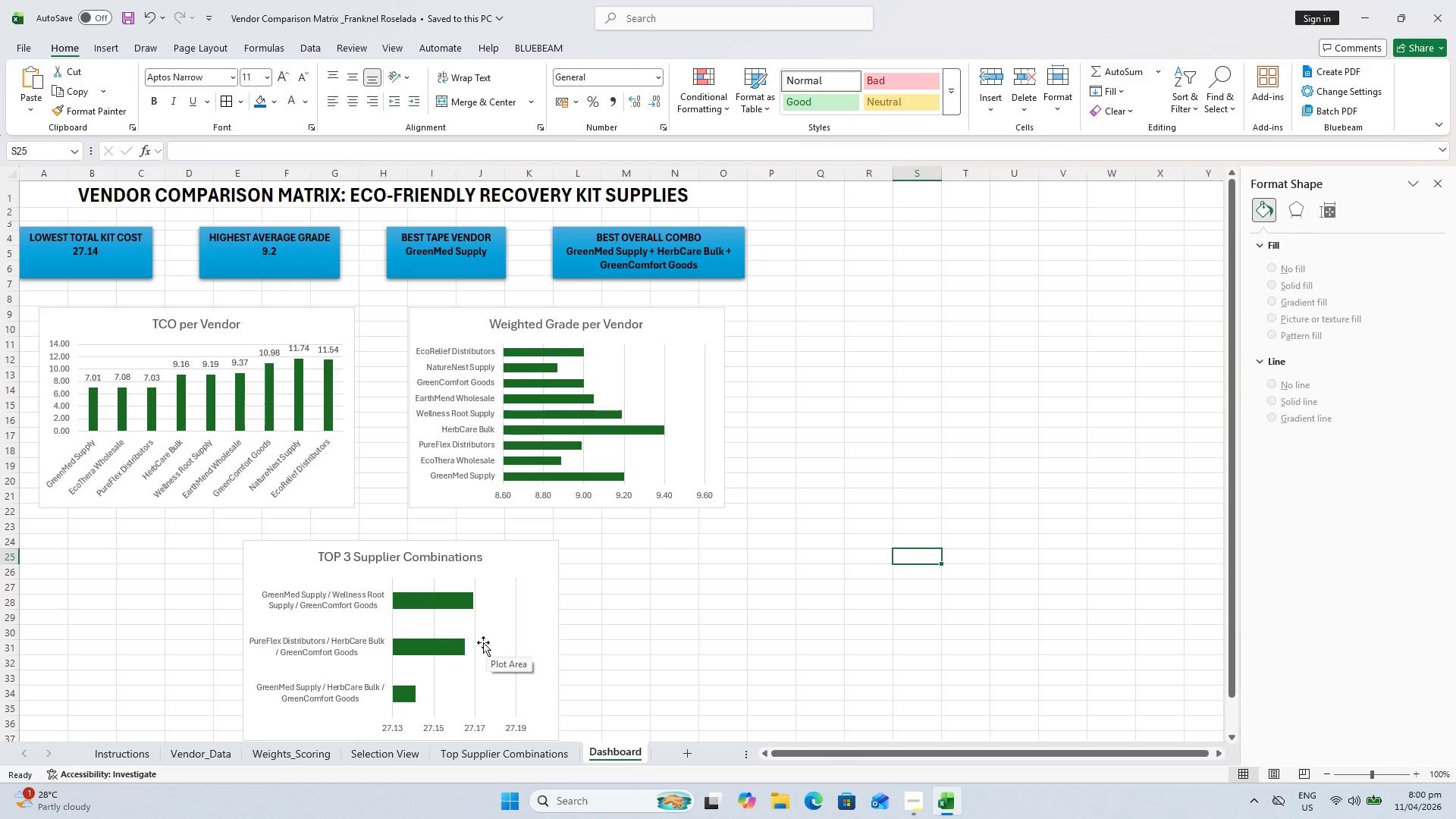 
wait(16.25)
 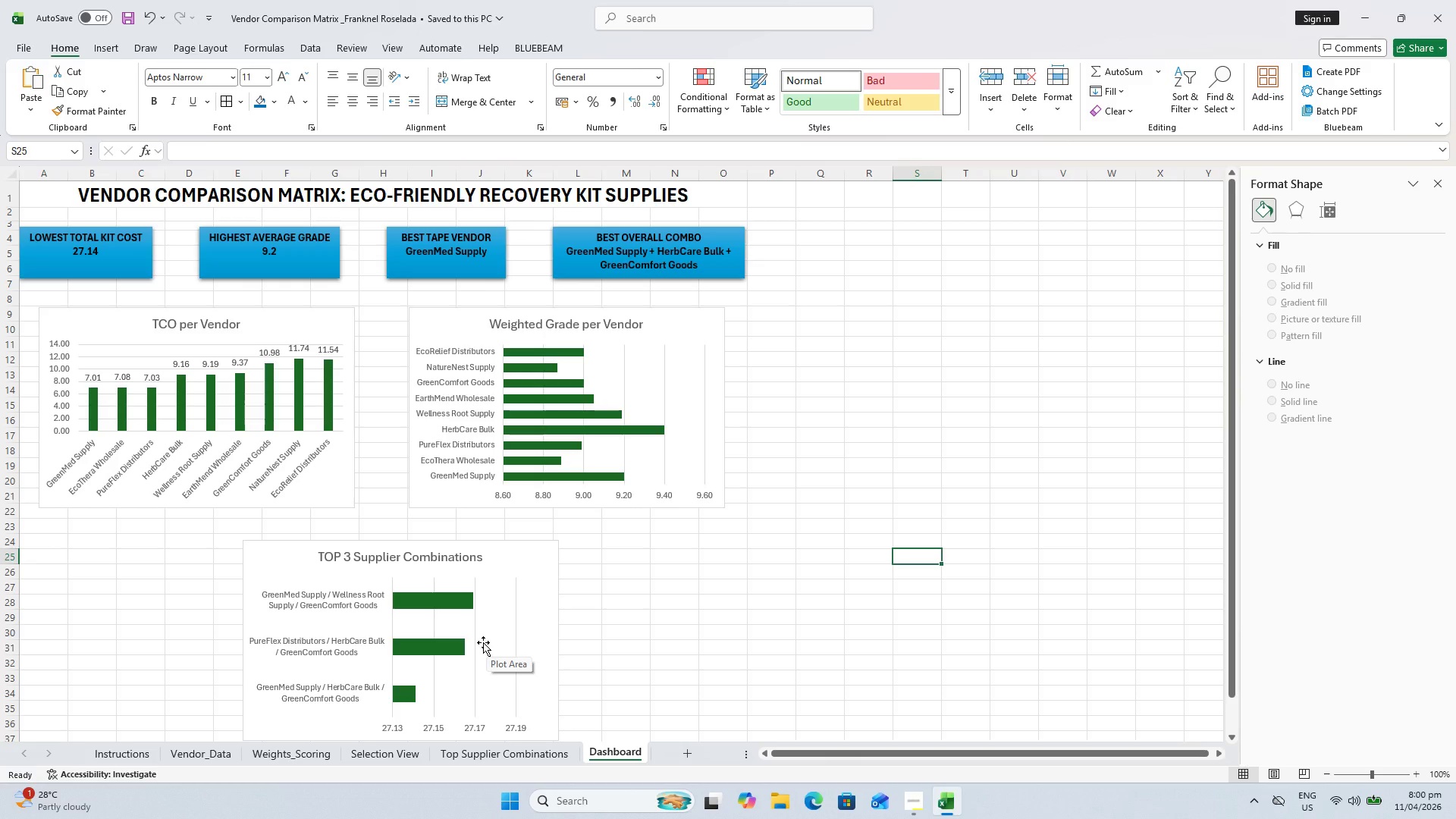 
left_click([508, 752])
 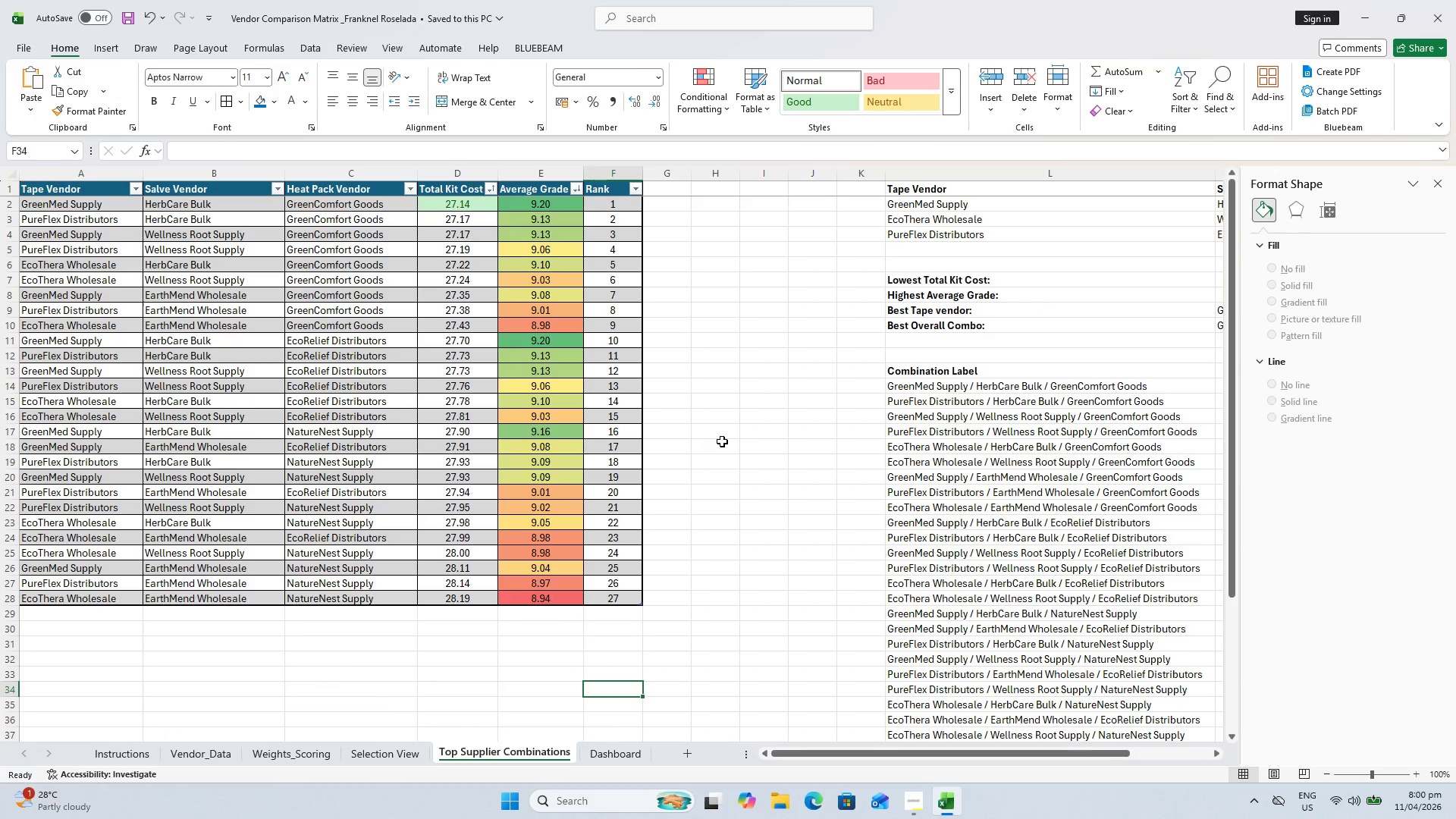 
left_click([722, 441])
 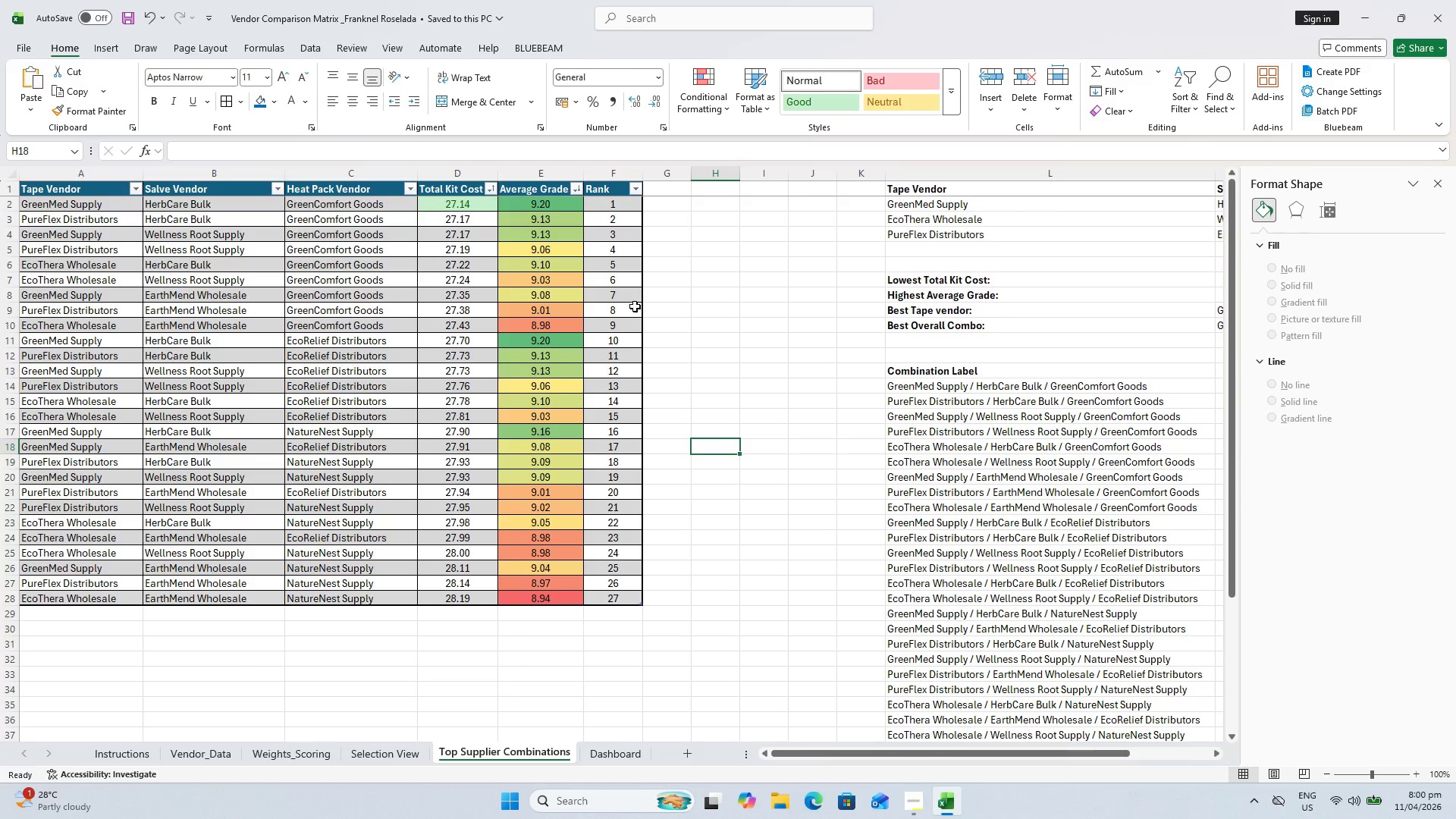 
wait(21.31)
 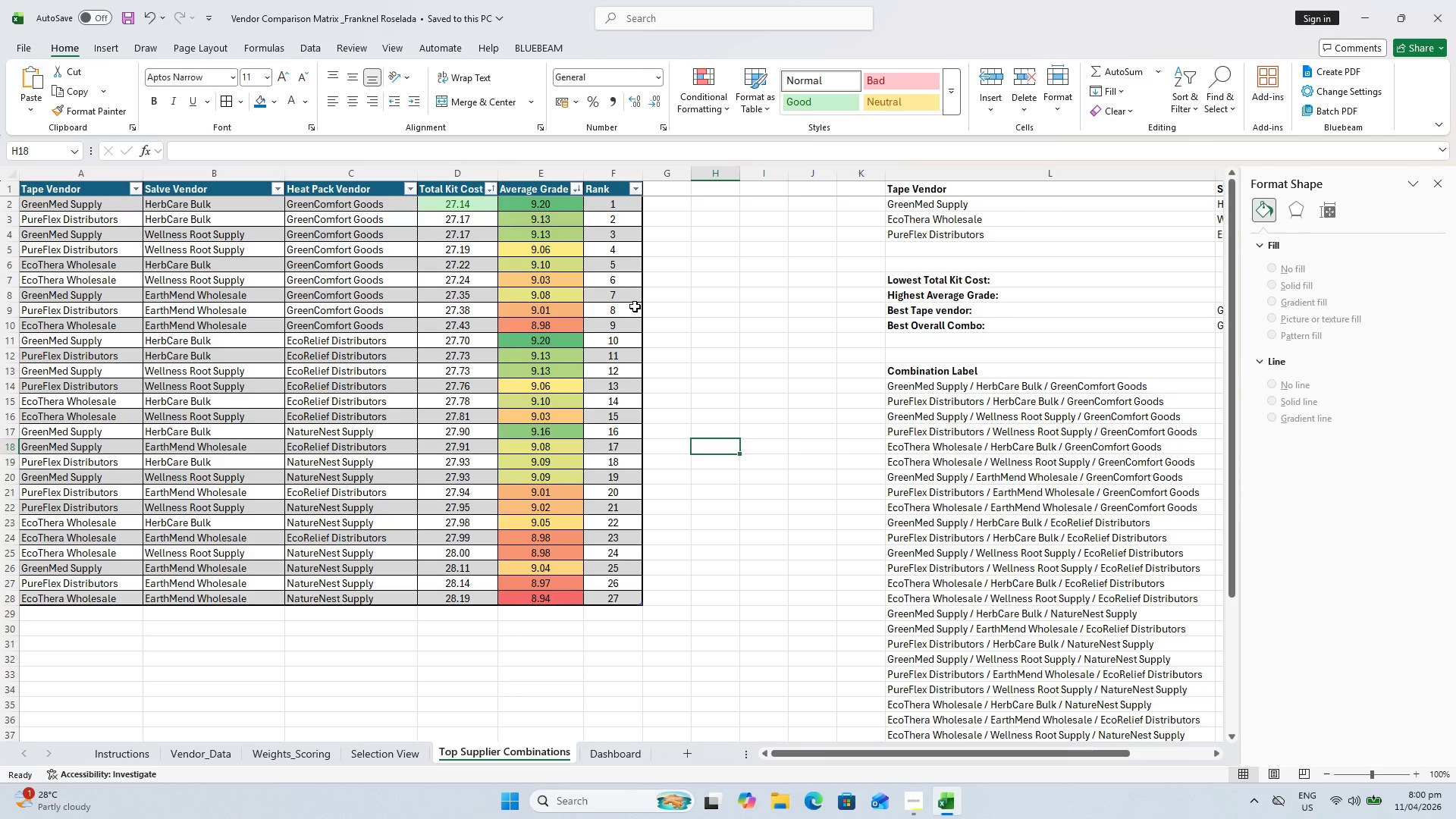 
left_click([672, 193])
 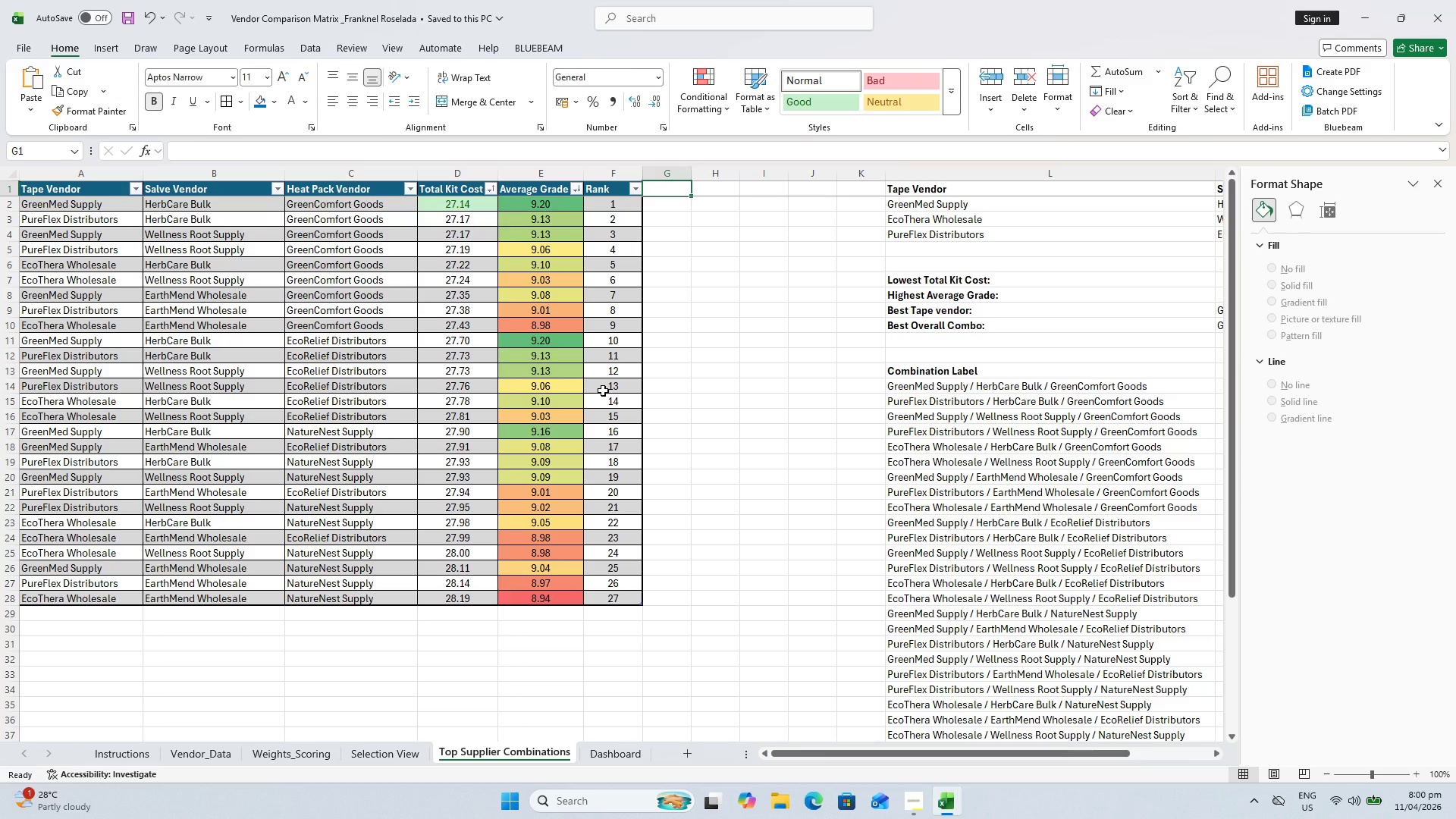 
type(Final Score)
 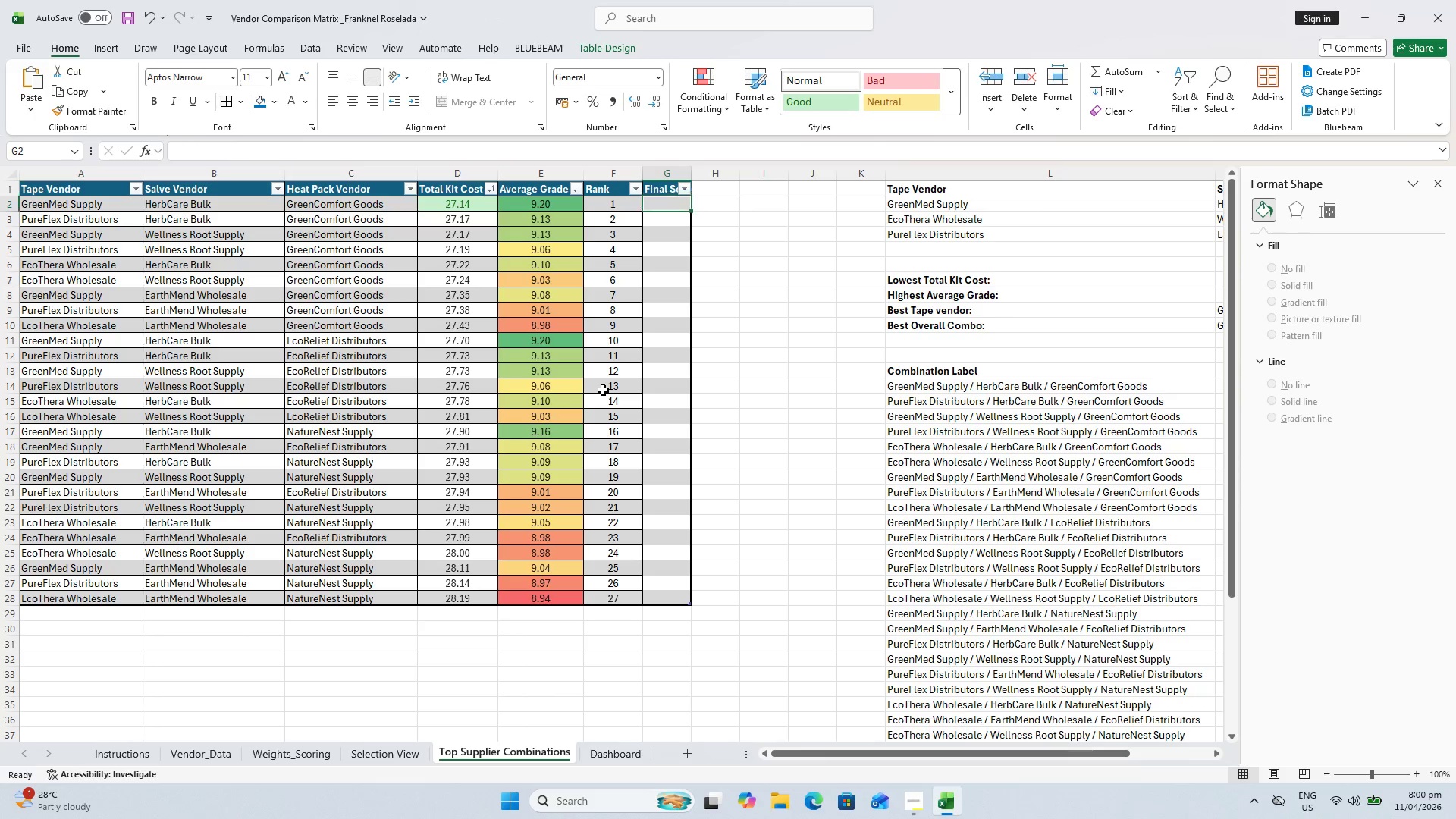 
 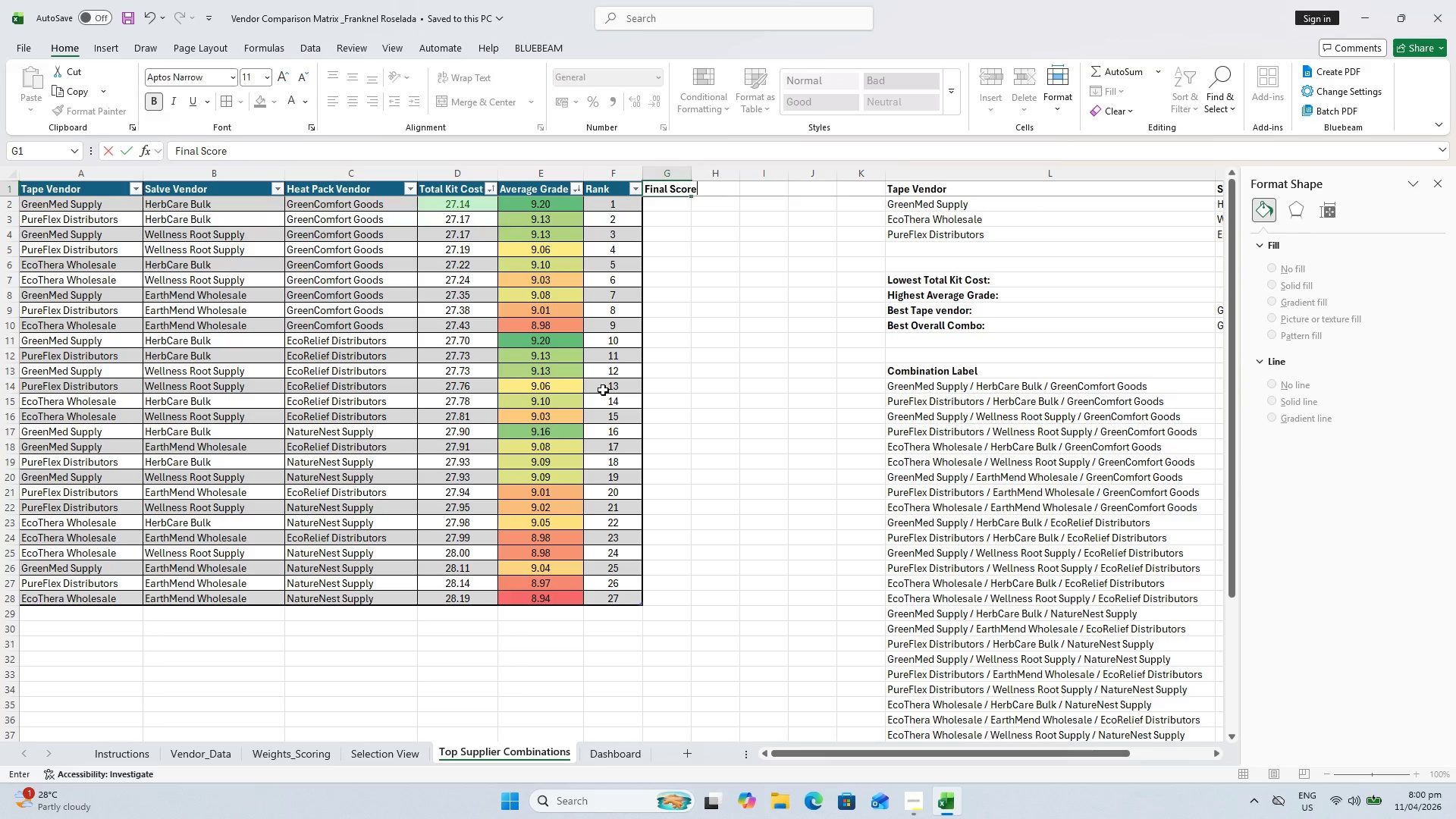 
key(Enter)
 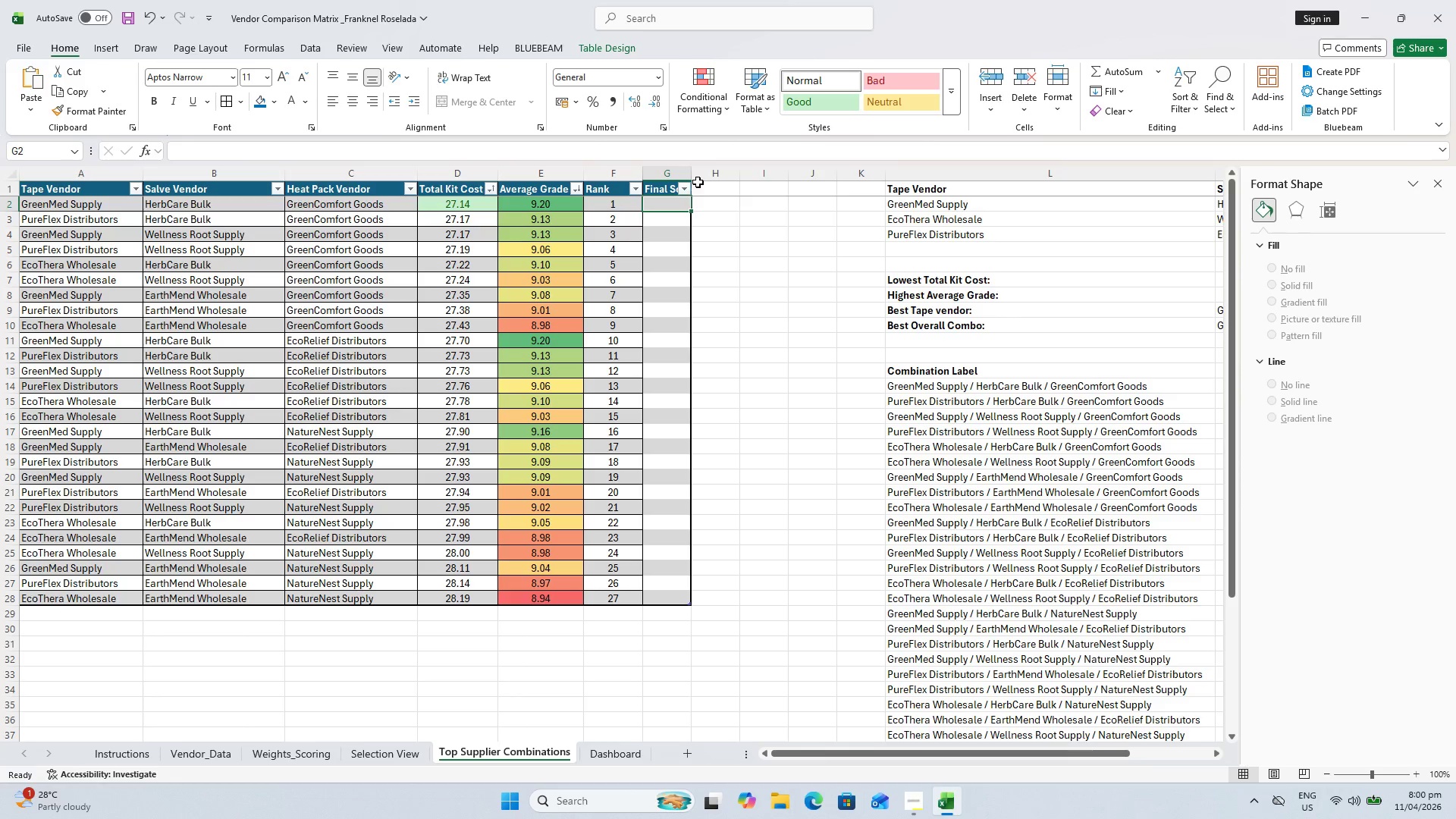 
double_click([691, 174])
 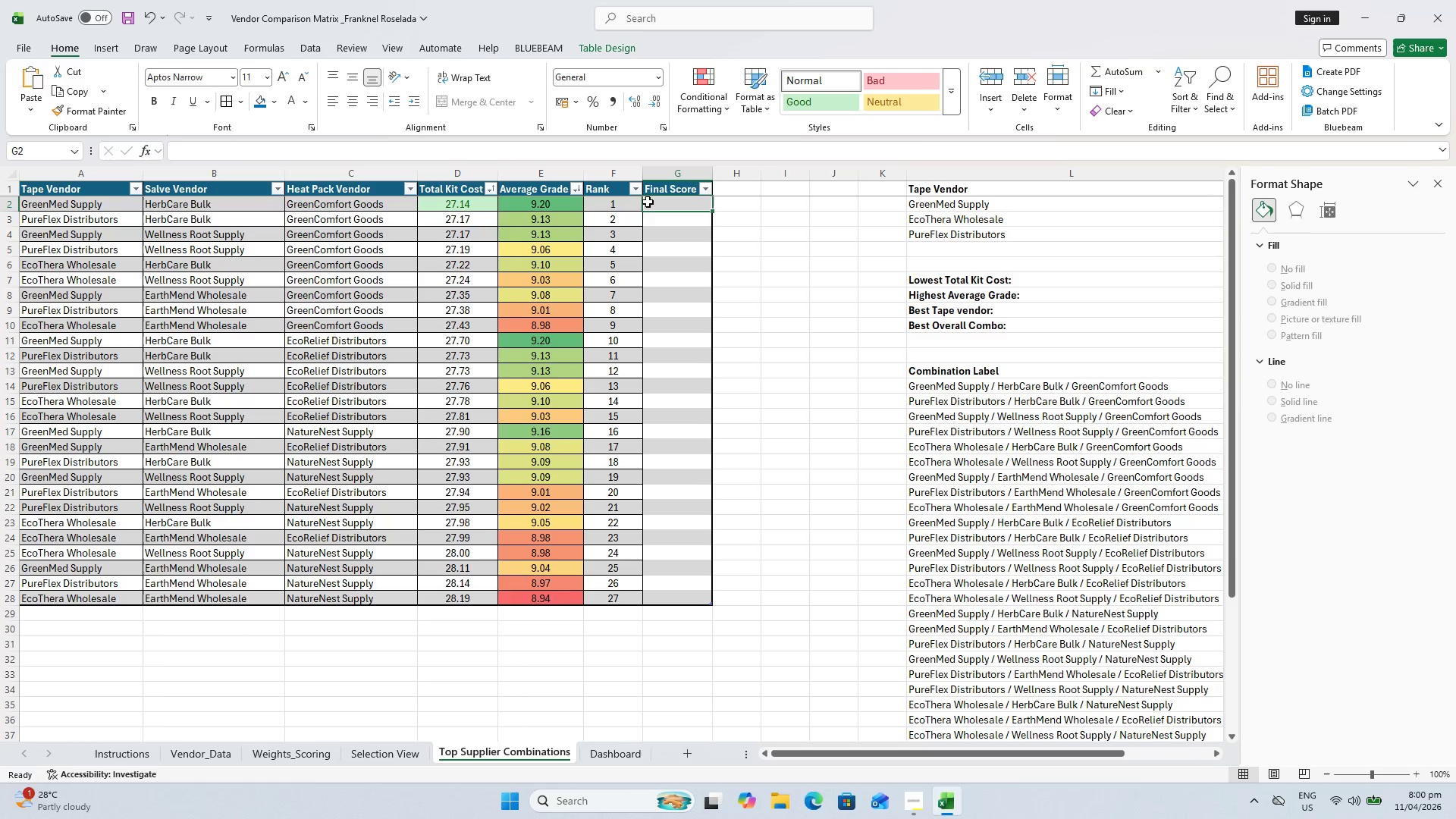 
left_click([627, 201])
 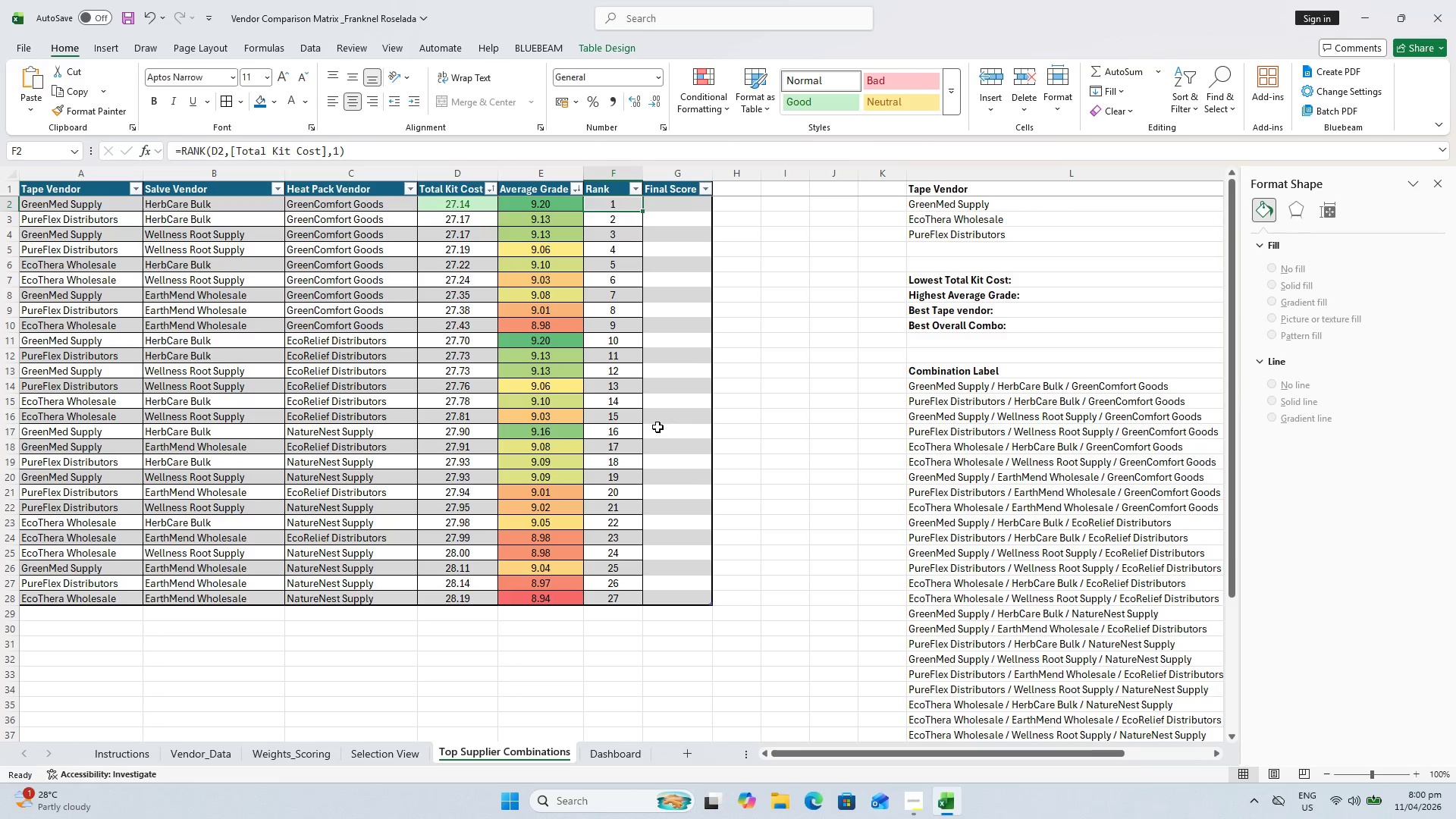 
hold_key(key=ShiftLeft, duration=0.47)
left_click([670, 595])
 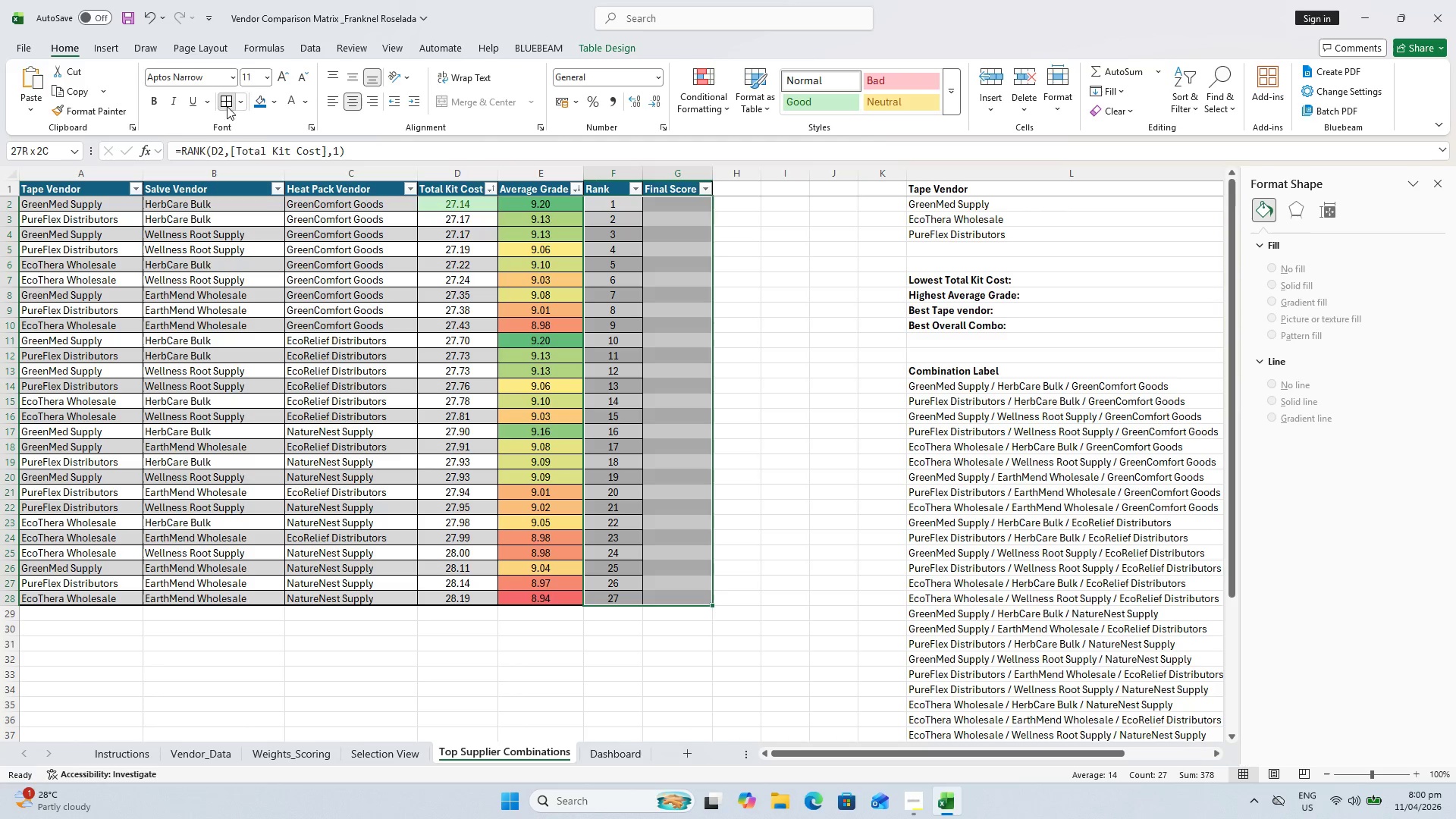 
double_click([773, 271])
 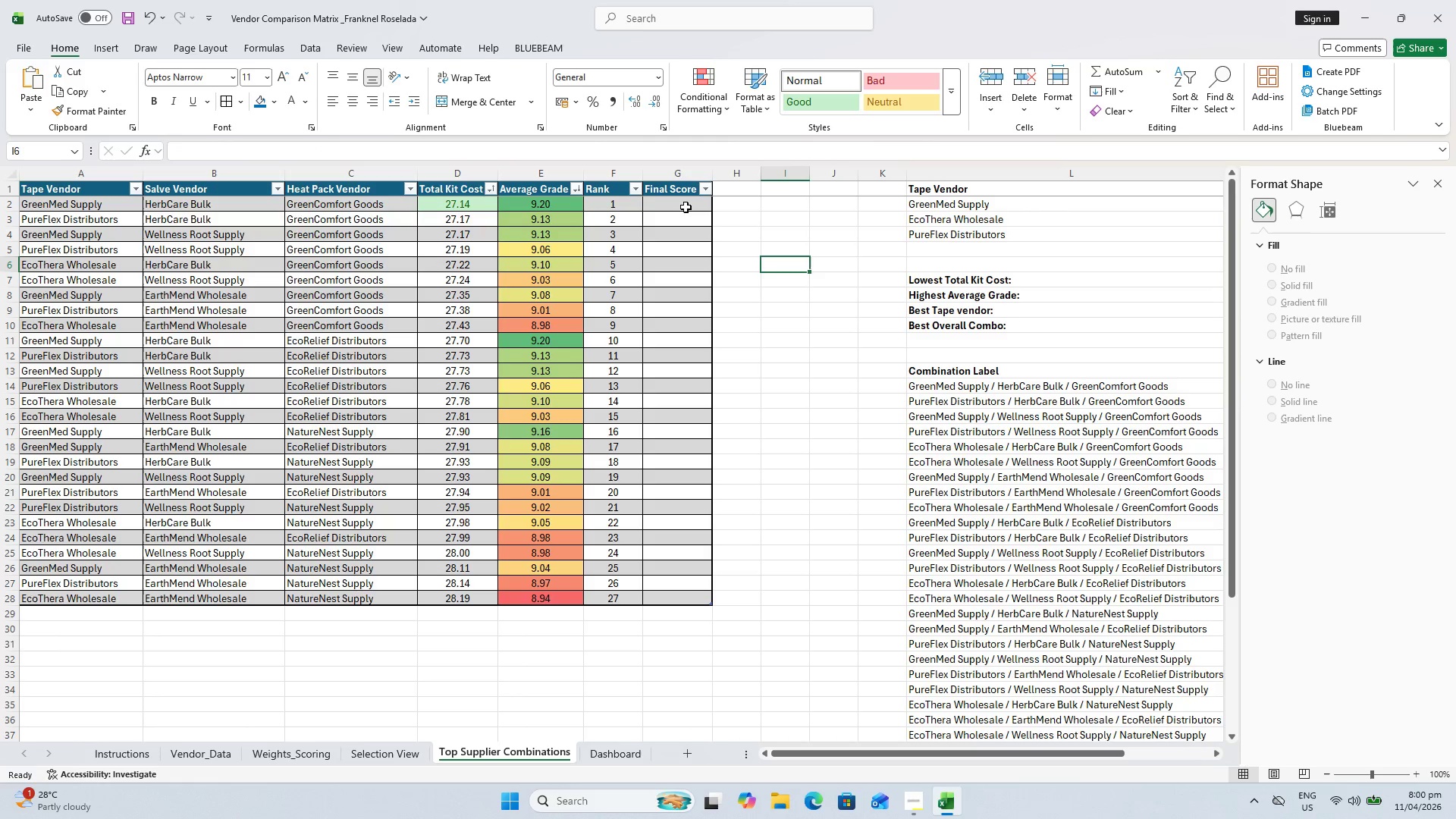 
triple_click([686, 207])
 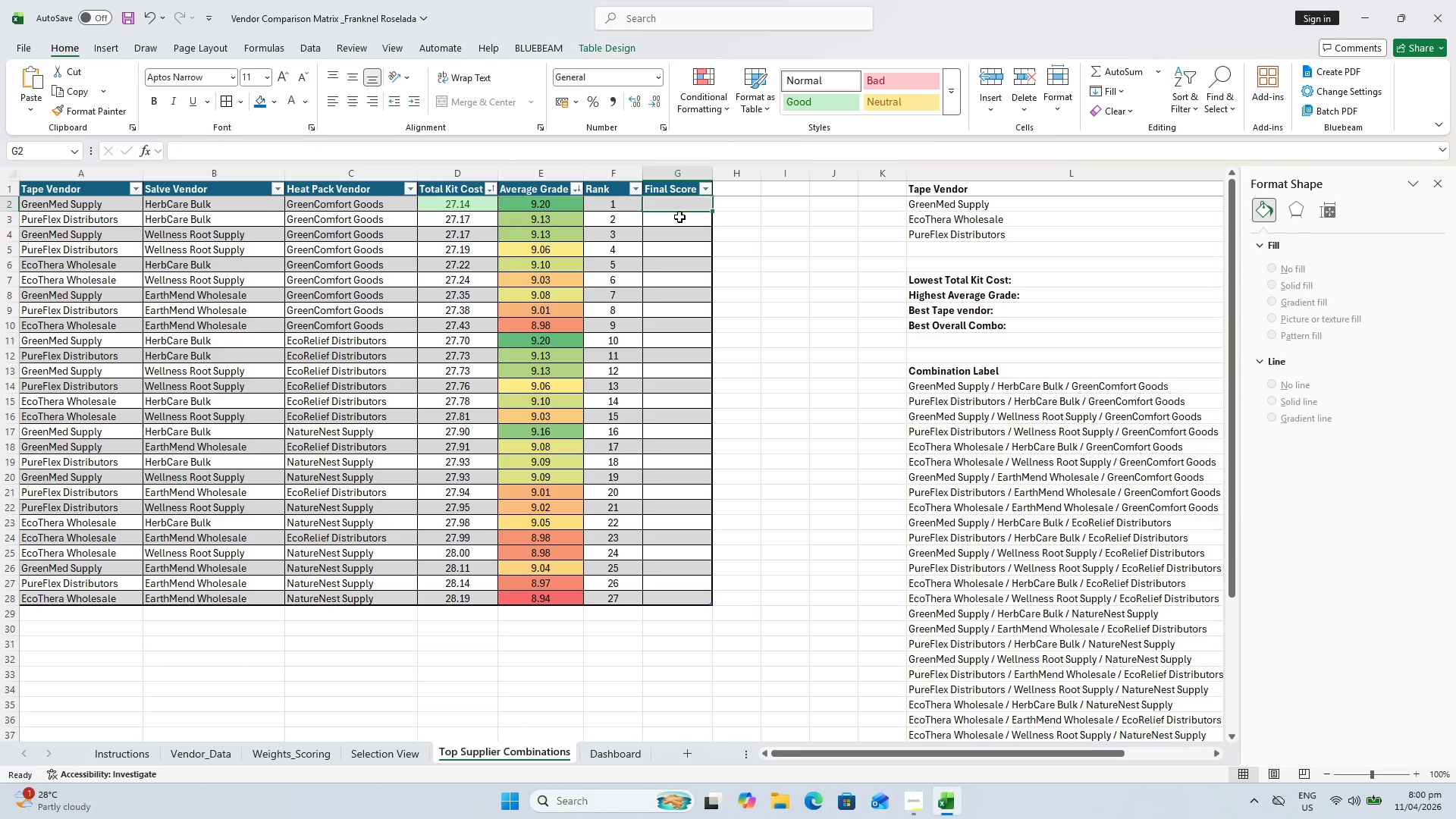 
key(Equal)
 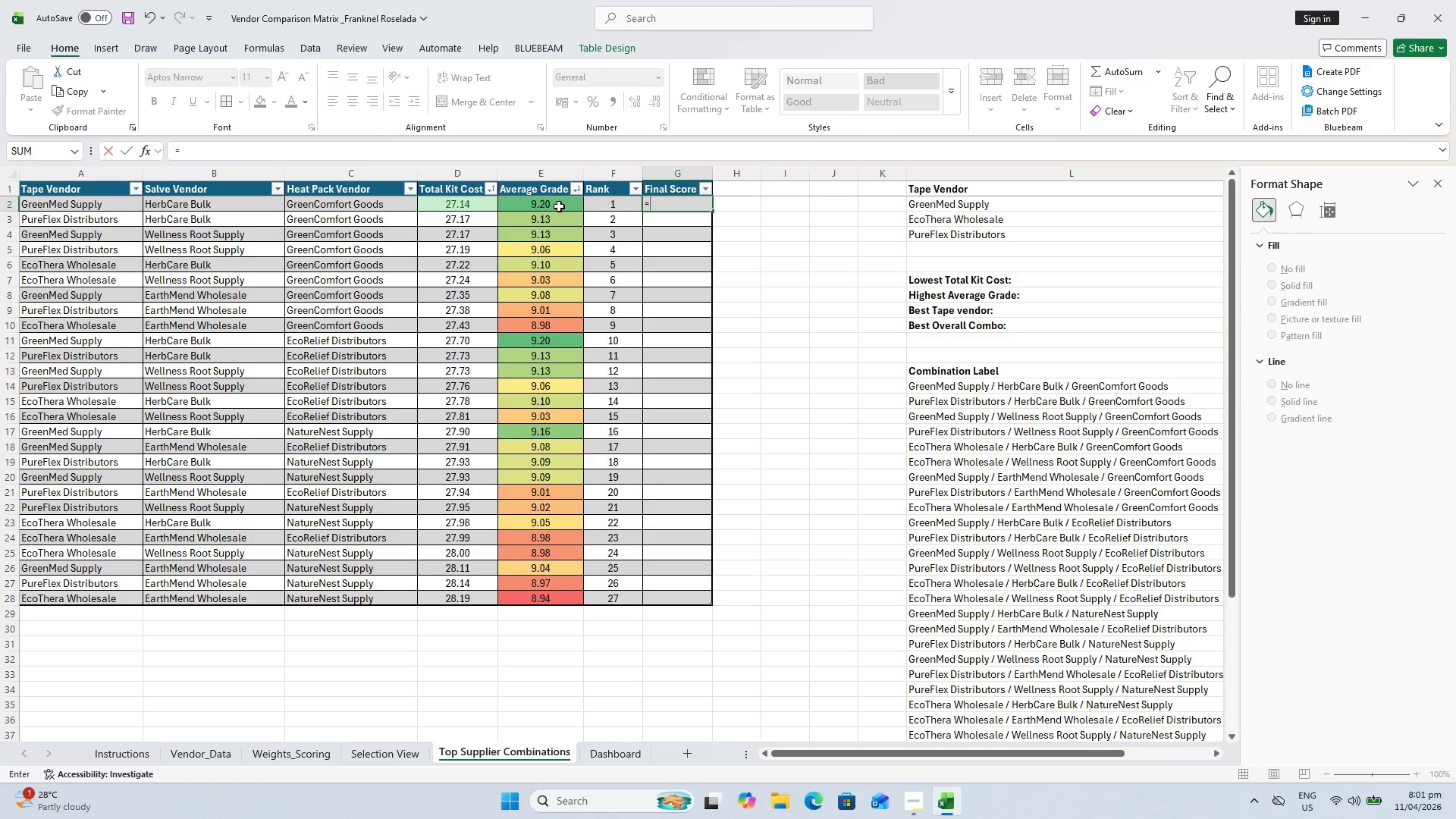 
left_click([559, 206])
 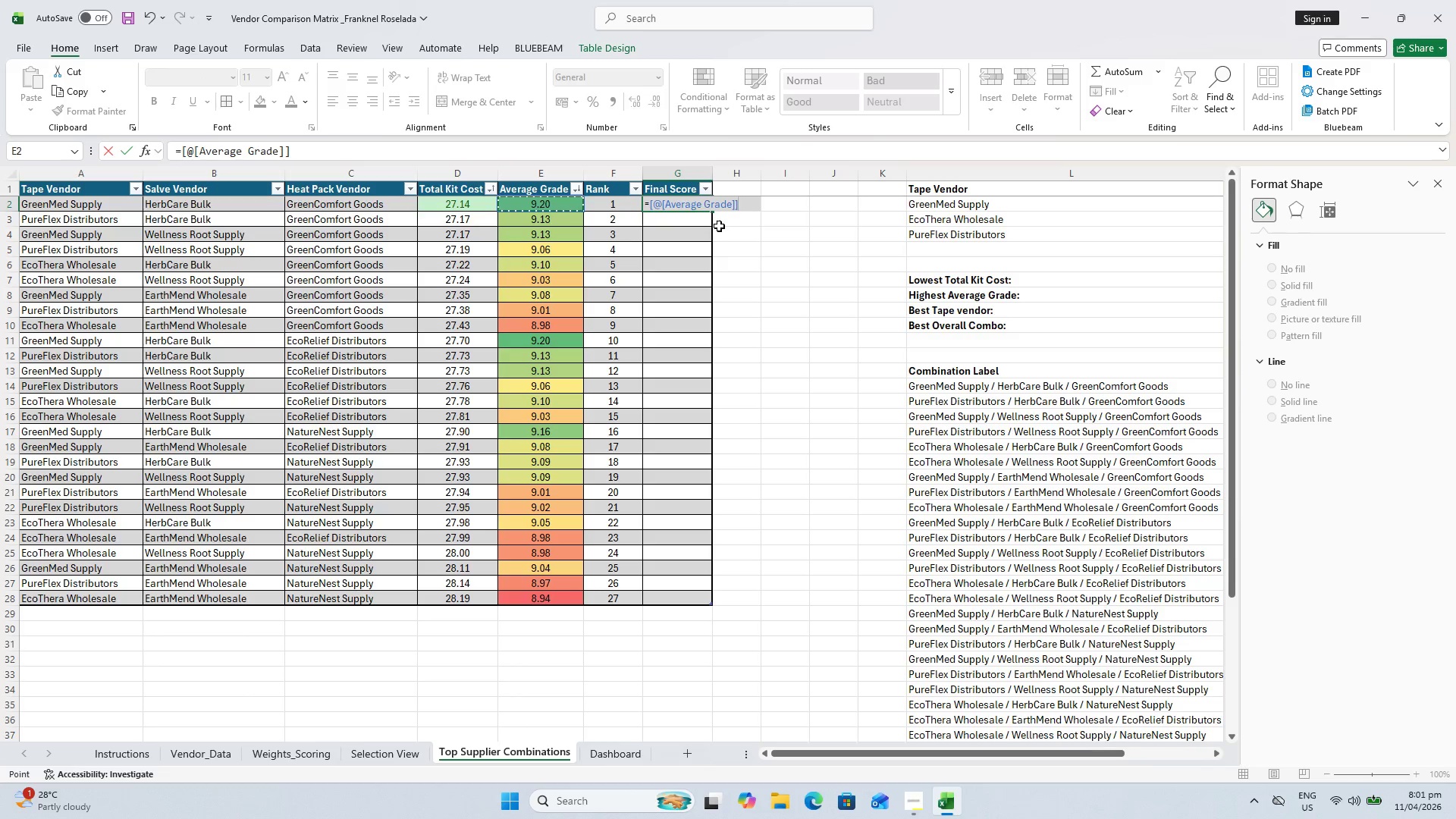 
type(-)
key(Backspace)
key(Backspace)
key(Backspace)
key(Backspace)
key(Backspace)
key(Backspace)
key(Backspace)
key(Backspace)
key(Backspace)
key(Backspace)
key(Backspace)
key(Backspace)
key(Backspace)
key(Backspace)
key(Backspace)
key(Backspace)
key(Backspace)
key(Backspace)
key(Backspace)
type(E2)
 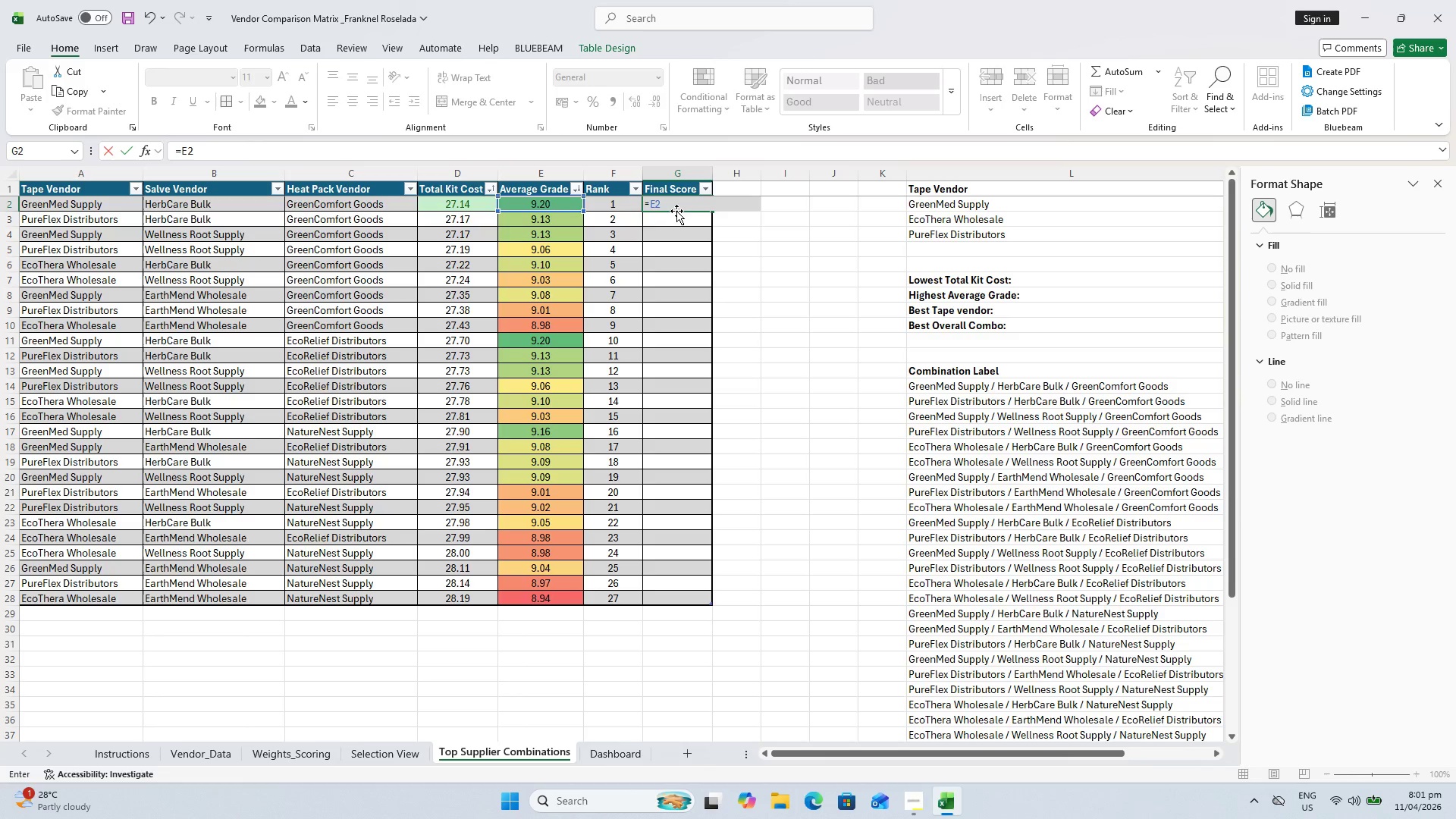 
key(Minus)
 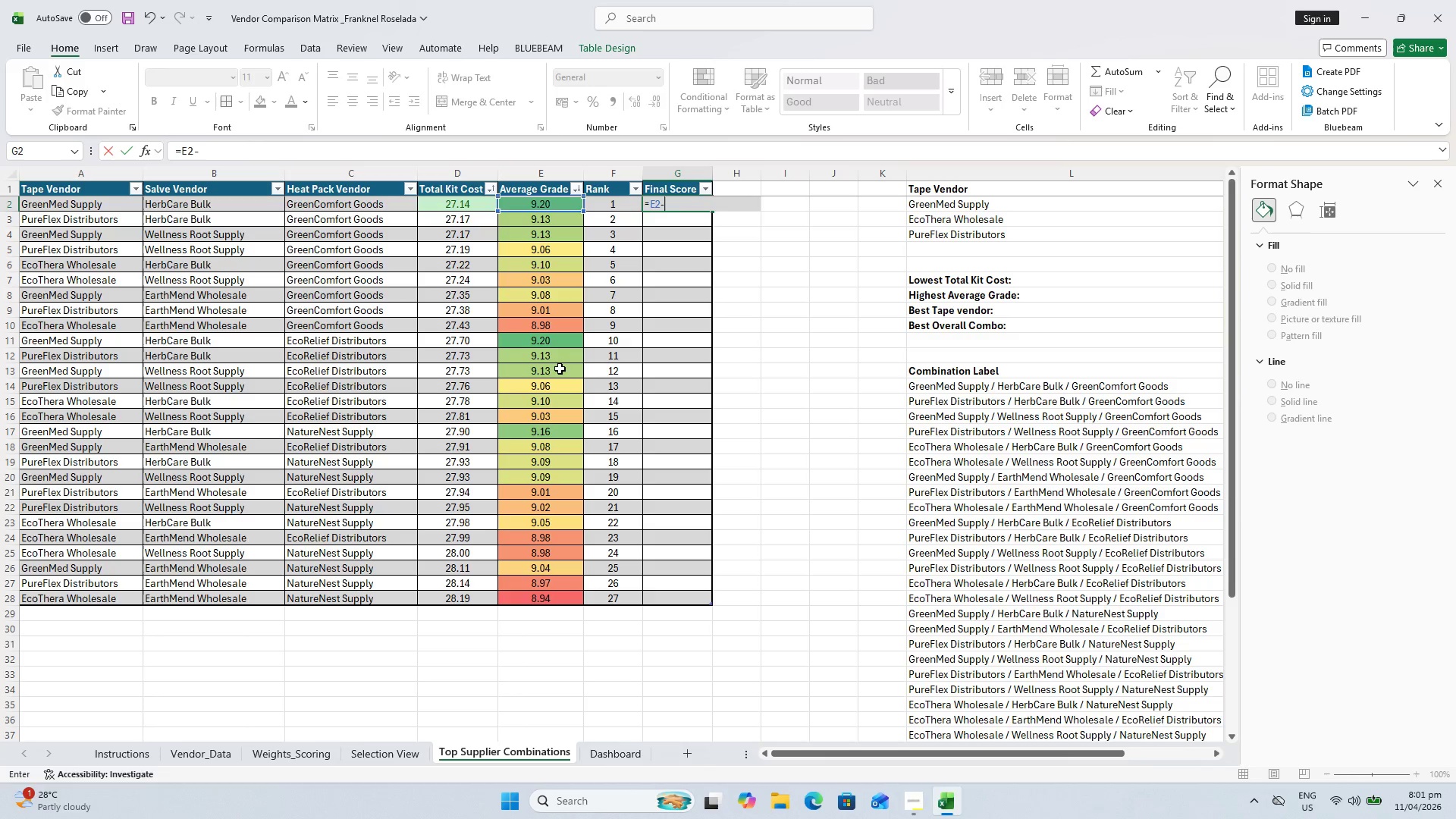 
hold_key(key=ControlLeft, duration=0.7)
 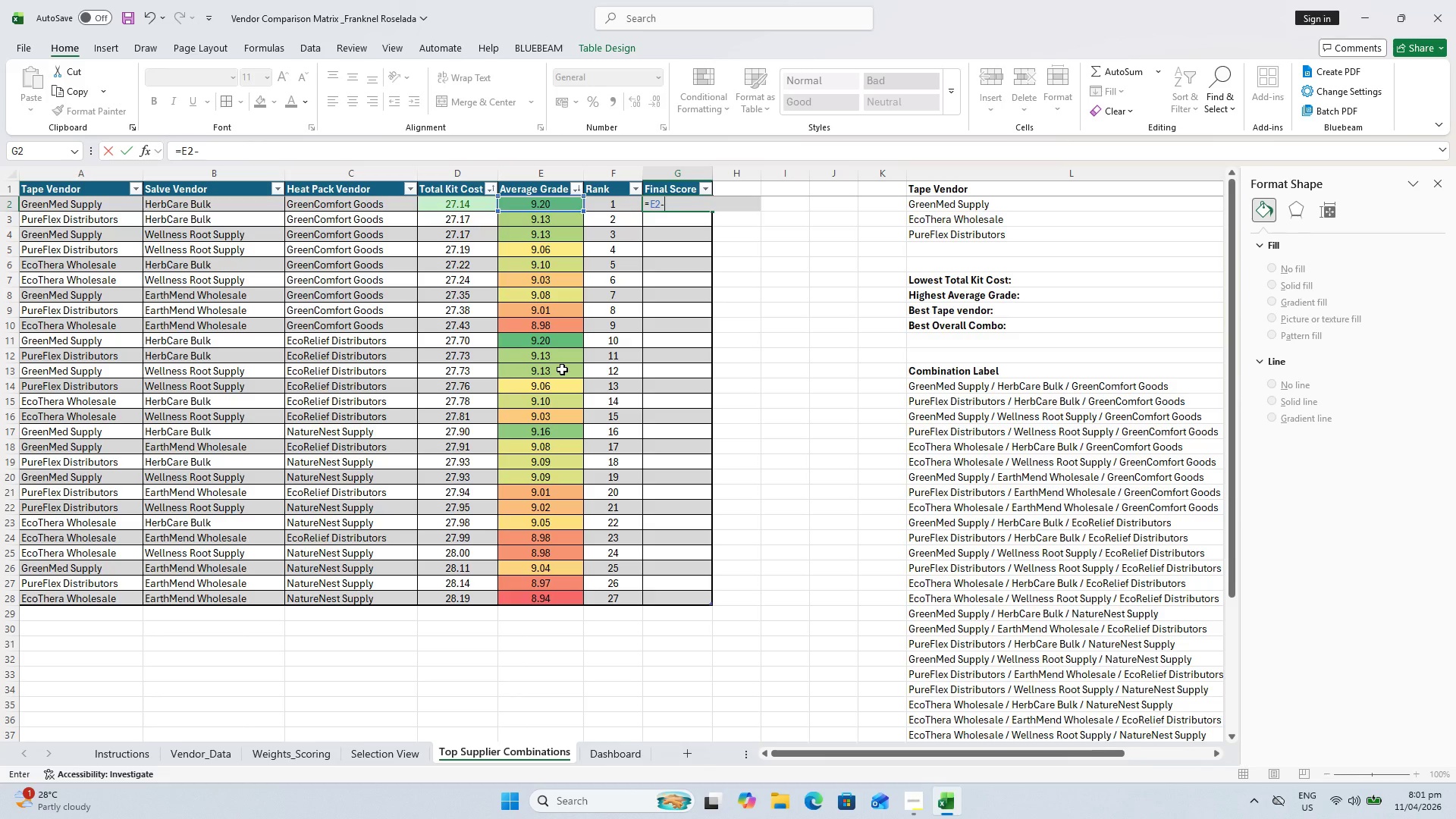 
key(Control+ControlLeft)
 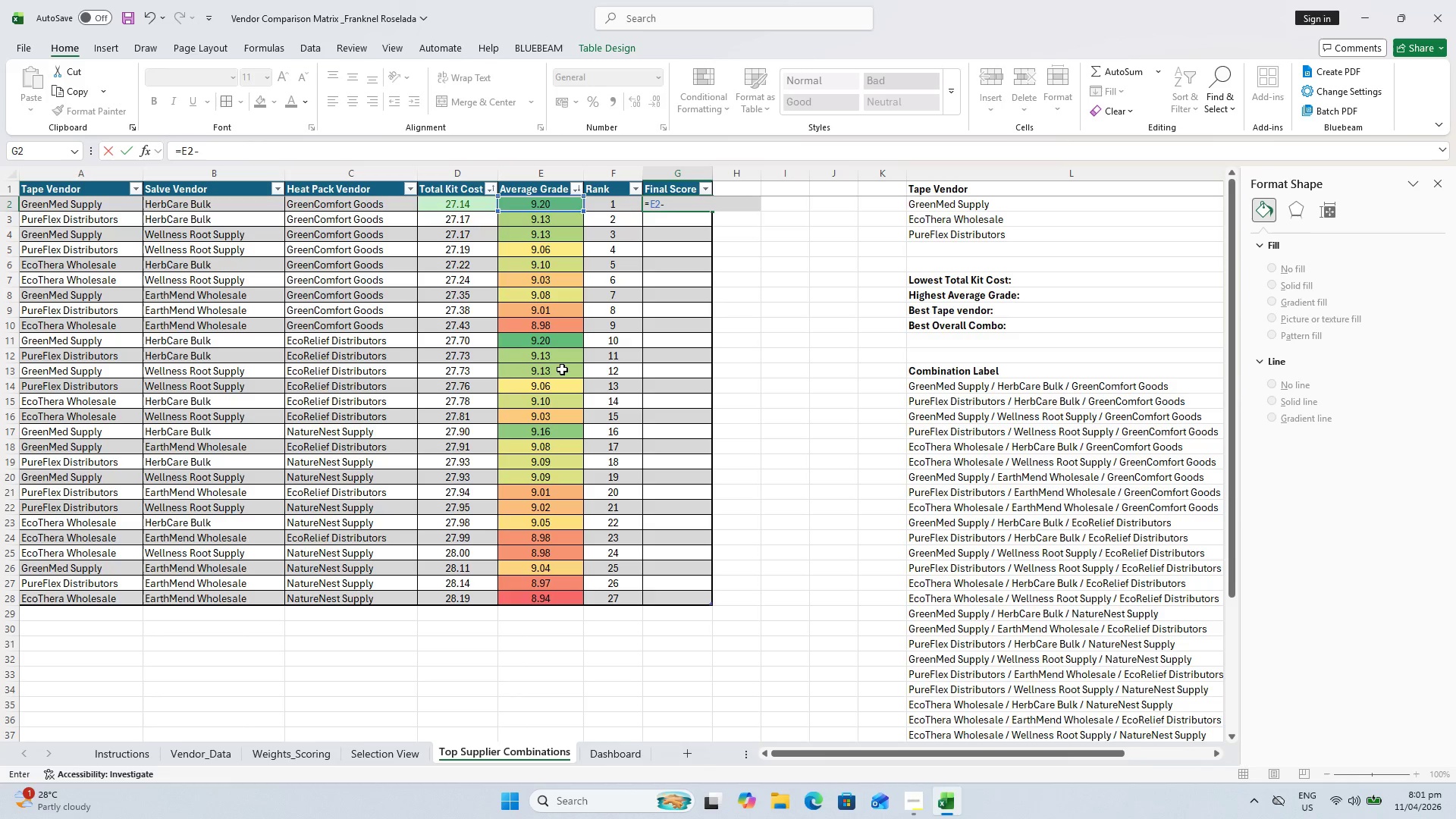 
key(Shift+ShiftLeft)
 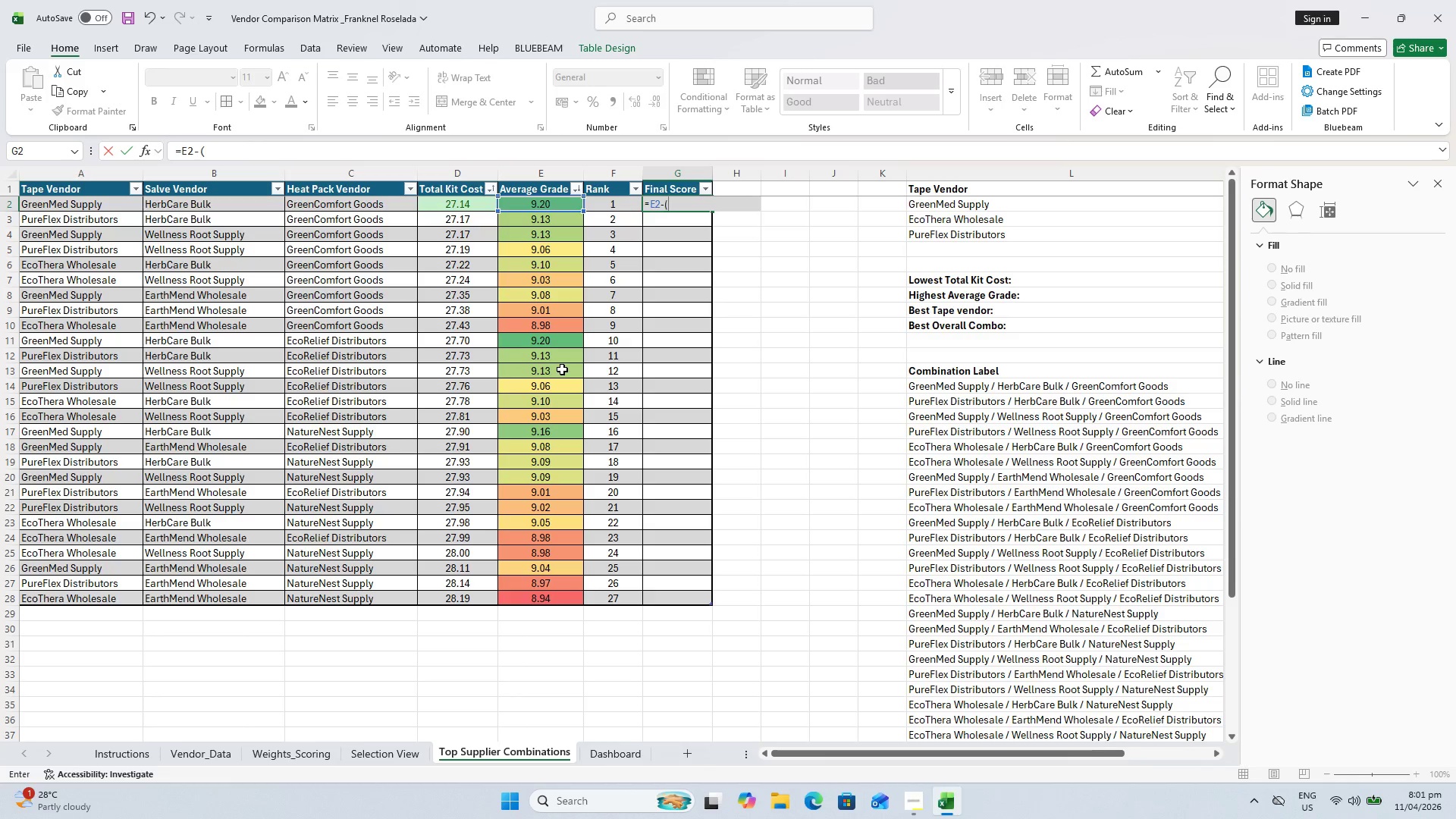 
key(Shift+9)
 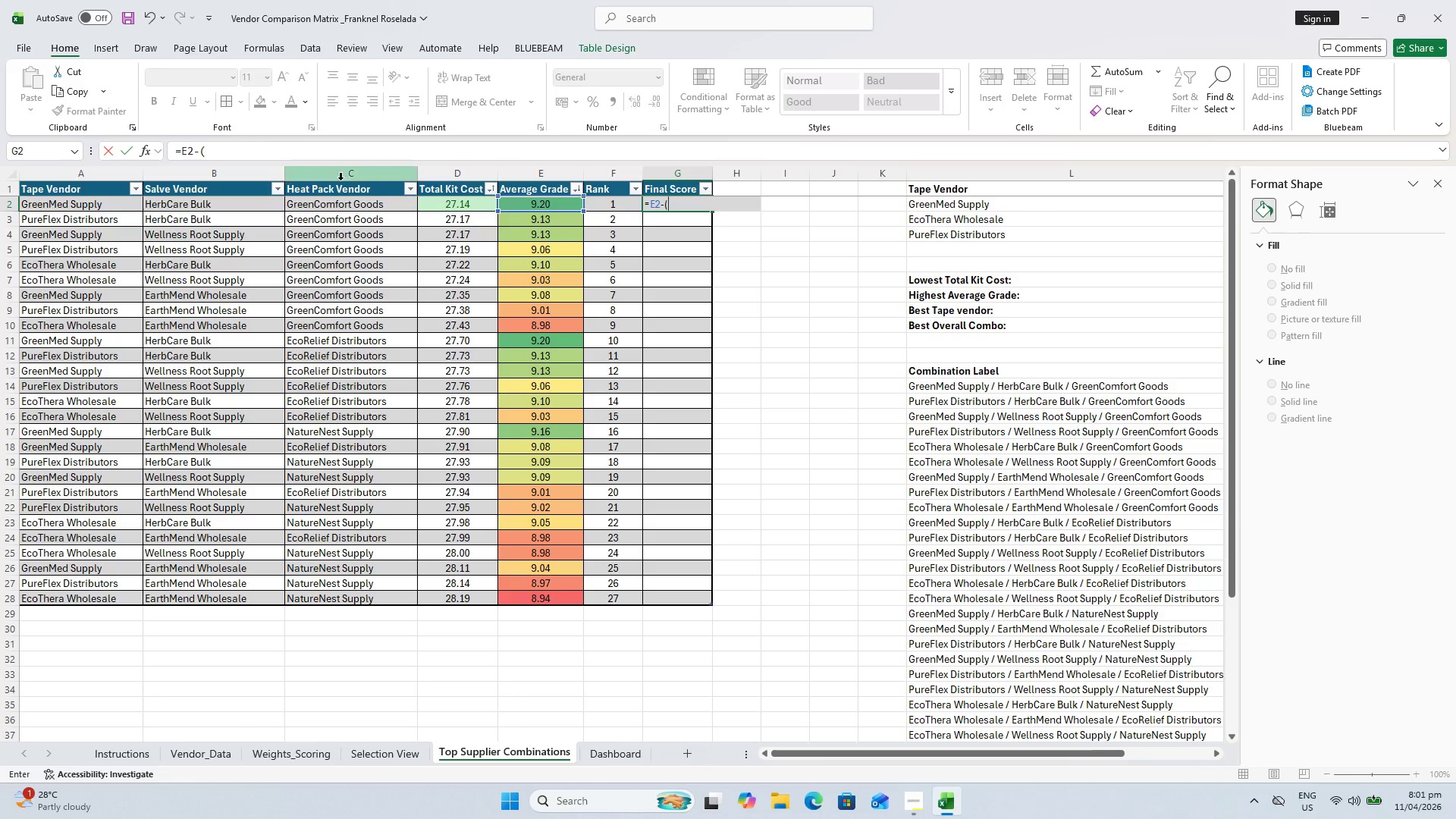 
left_click([457, 203])
 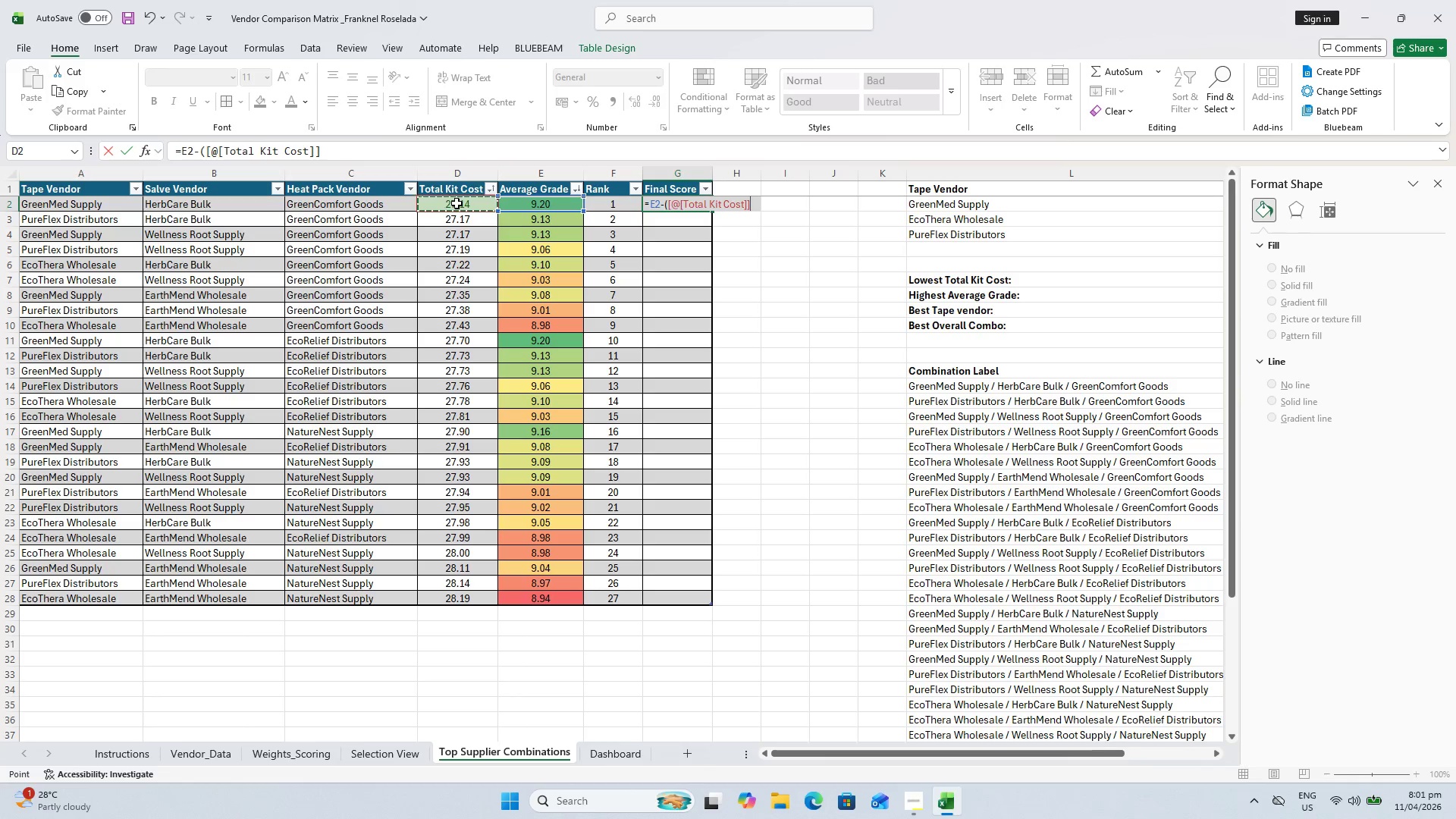 
hold_key(key=Backspace, duration=0.92)
 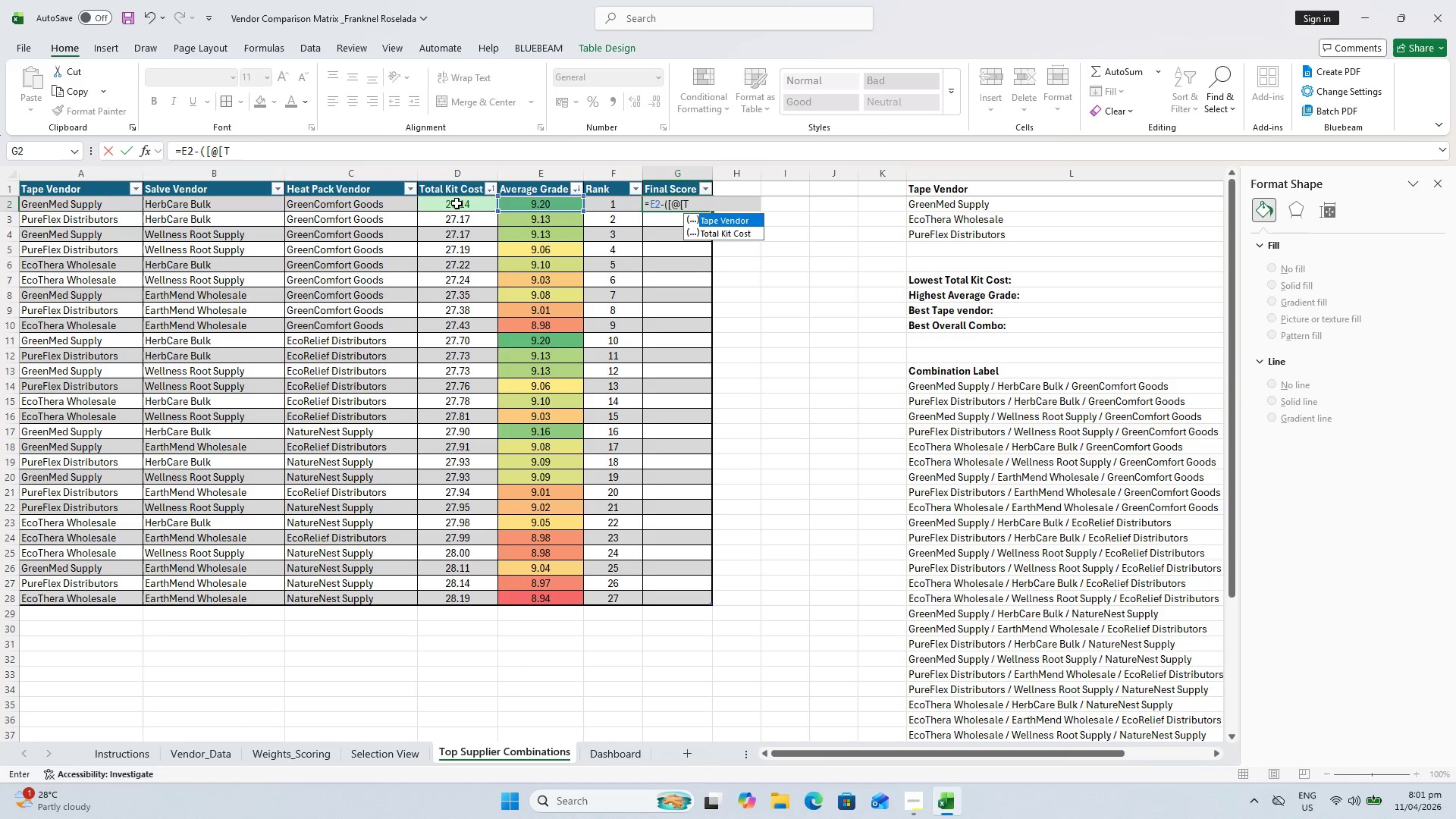 
key(Backspace)
key(Backspace)
key(Backspace)
key(Backspace)
key(Backspace)
type(d2)
key(Backspace)
key(Backspace)
type(D@)
key(Backspace)
type(2)
 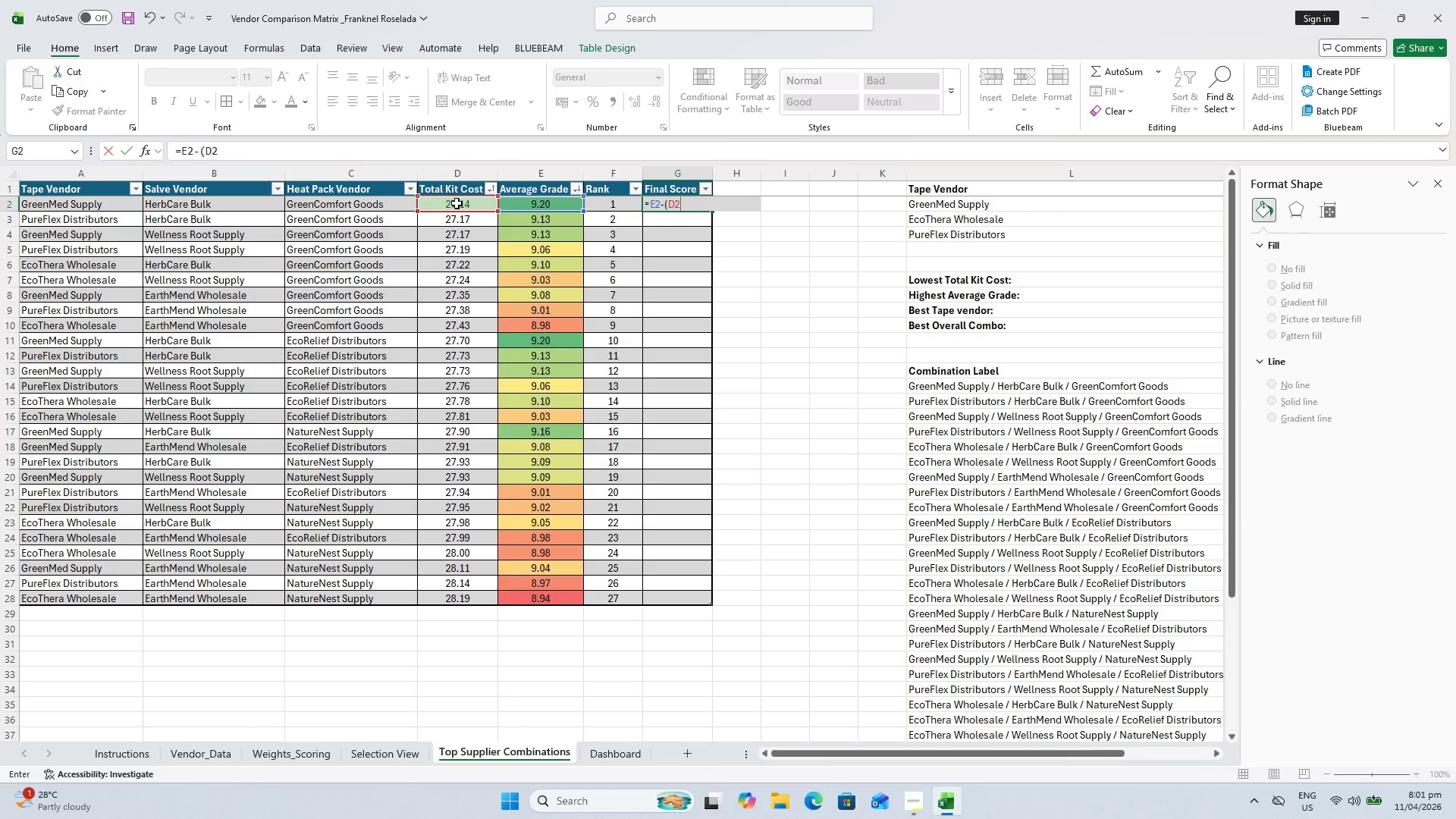 
key(Control+ControlLeft)
 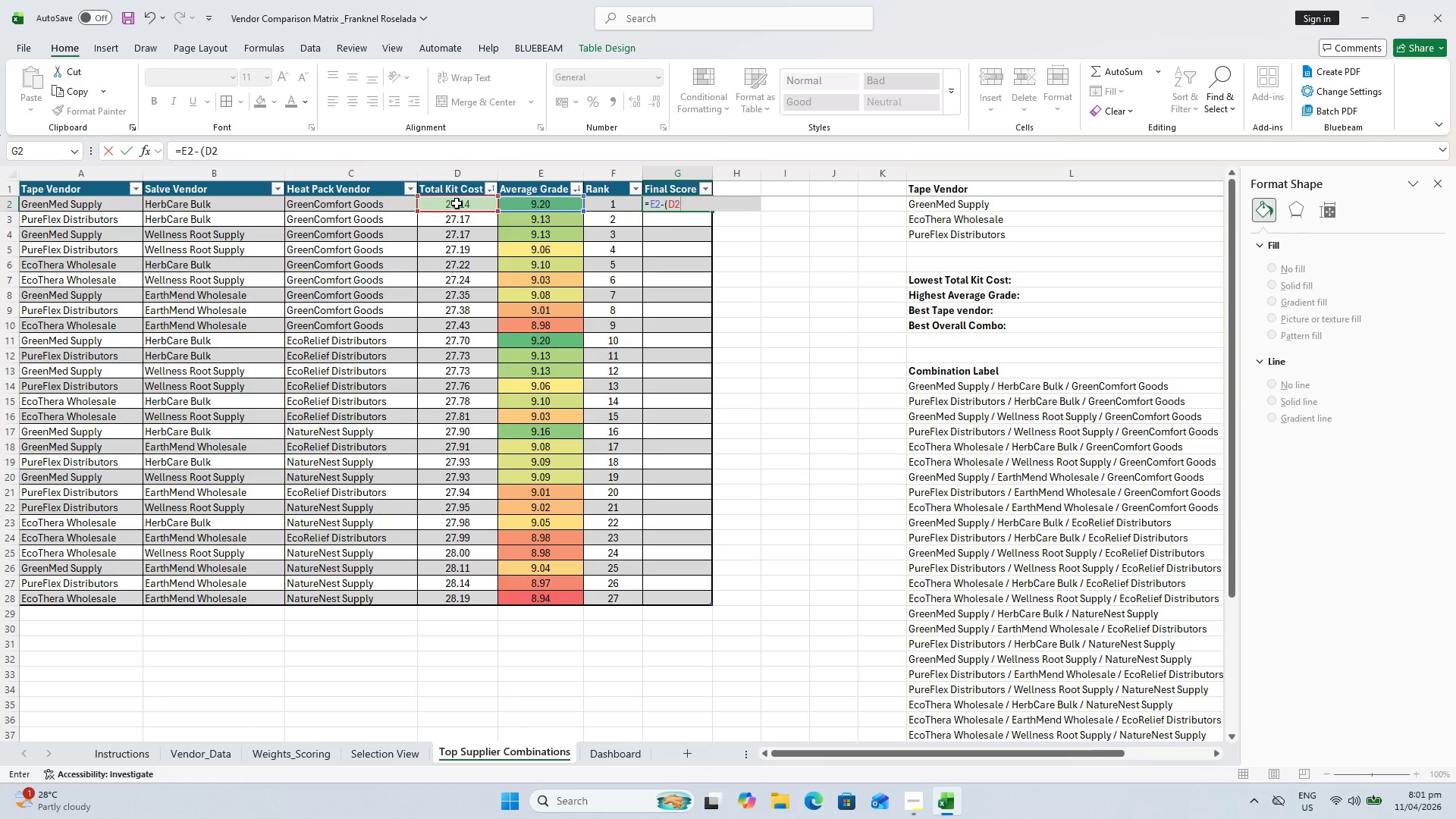 
key(Control+Shift+ShiftLeft)
 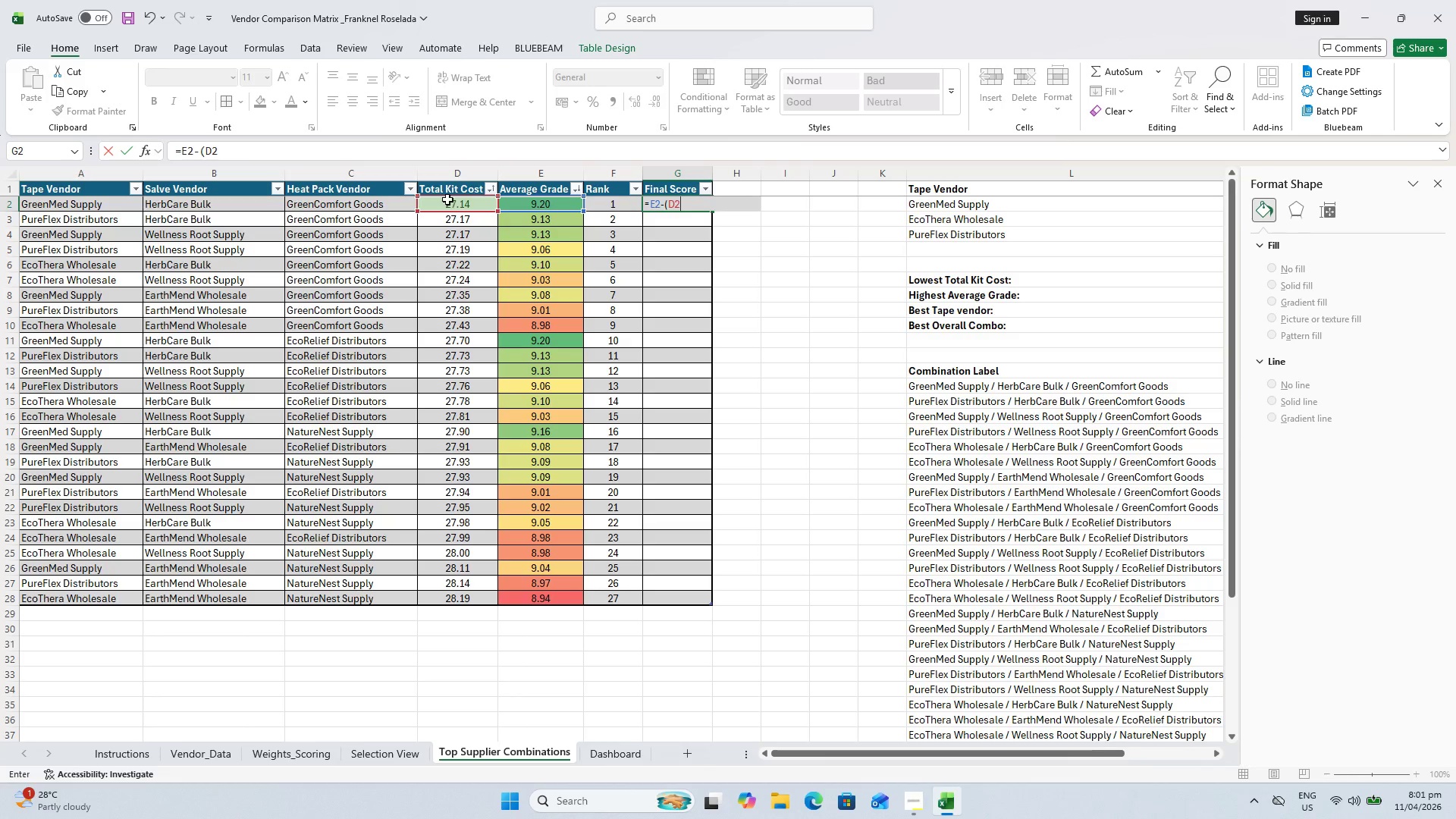 
type(*0.1))
 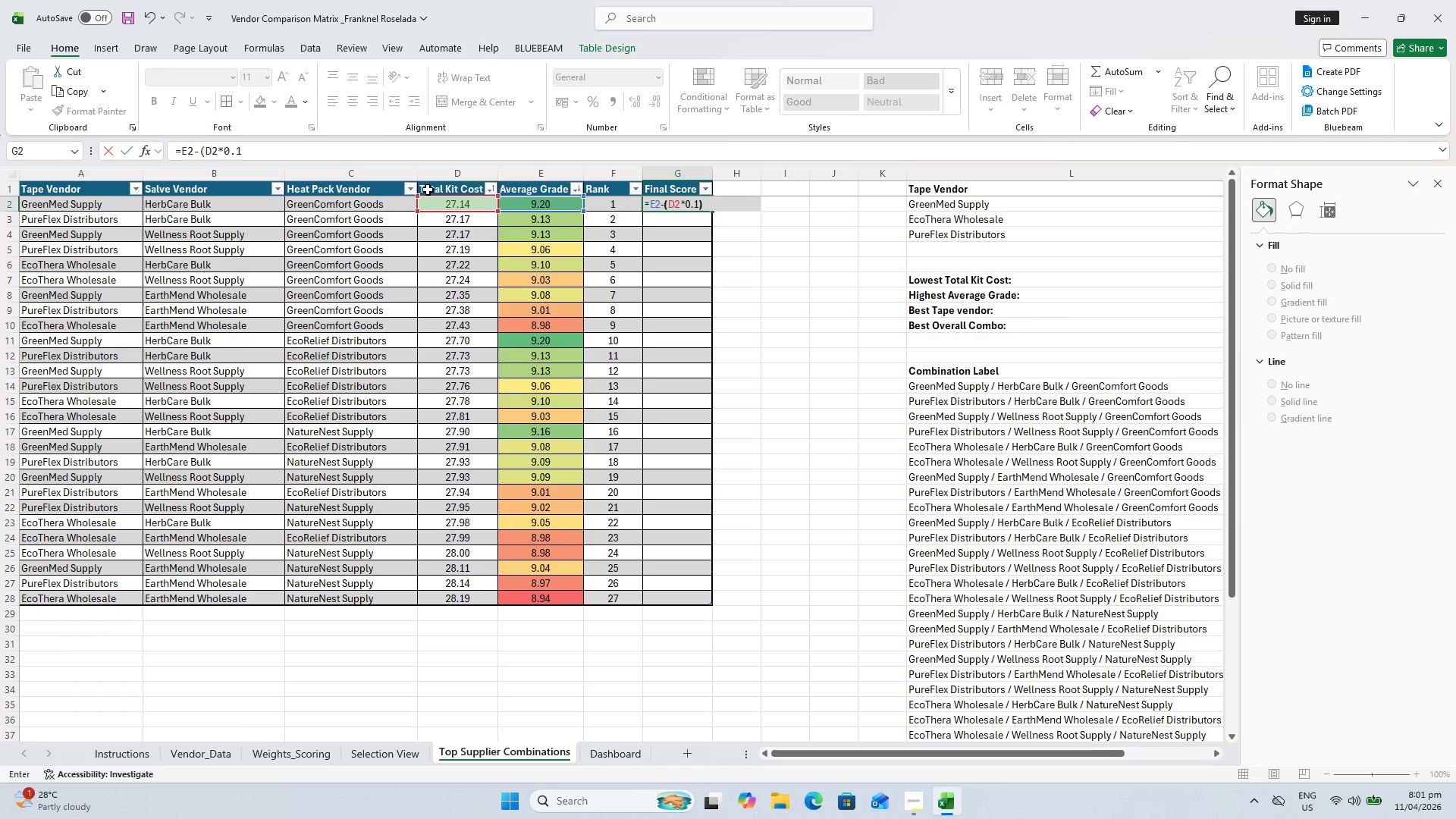 
key(Enter)
 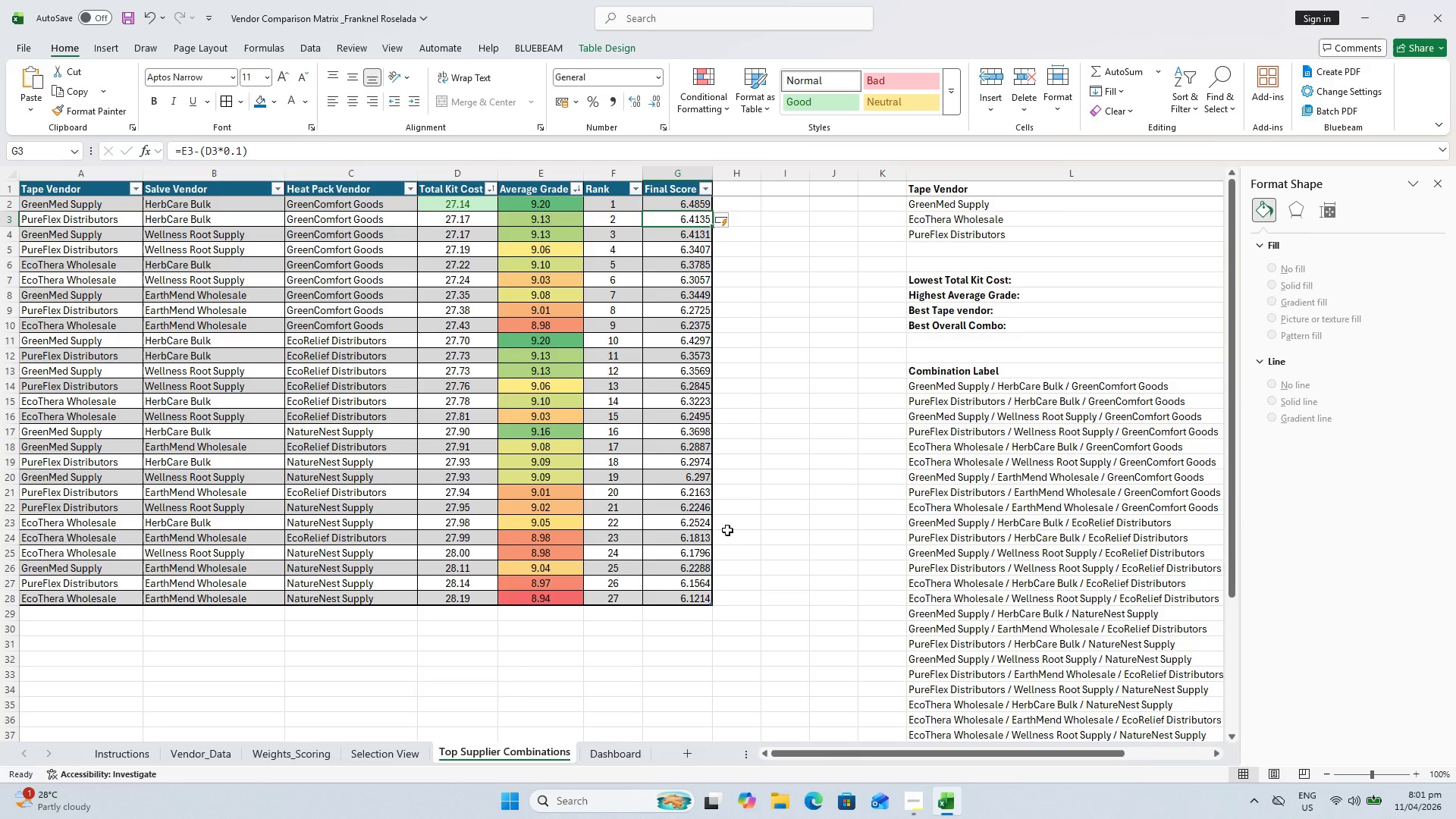 
wait(8.38)
 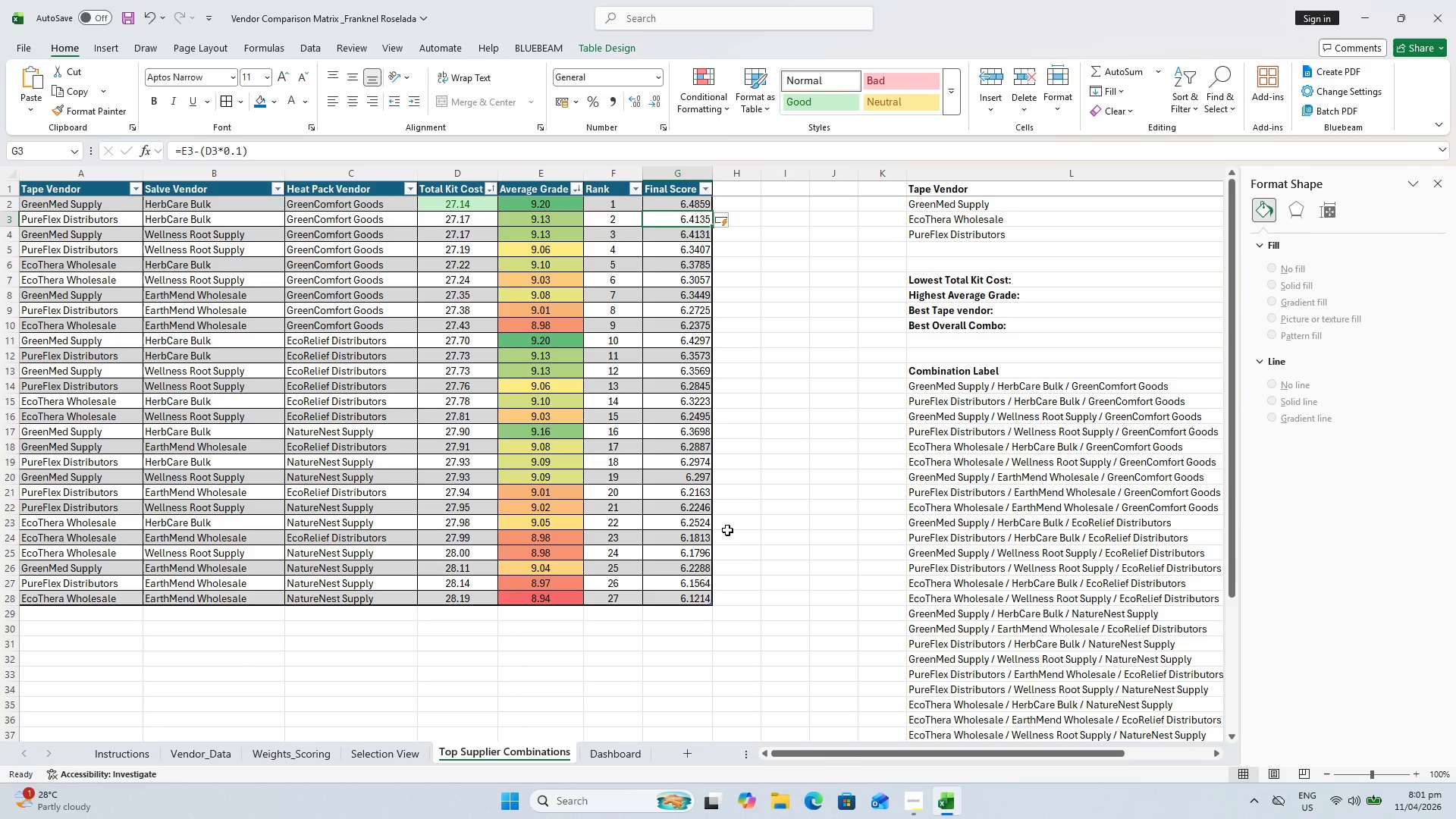 
left_click([666, 206])
 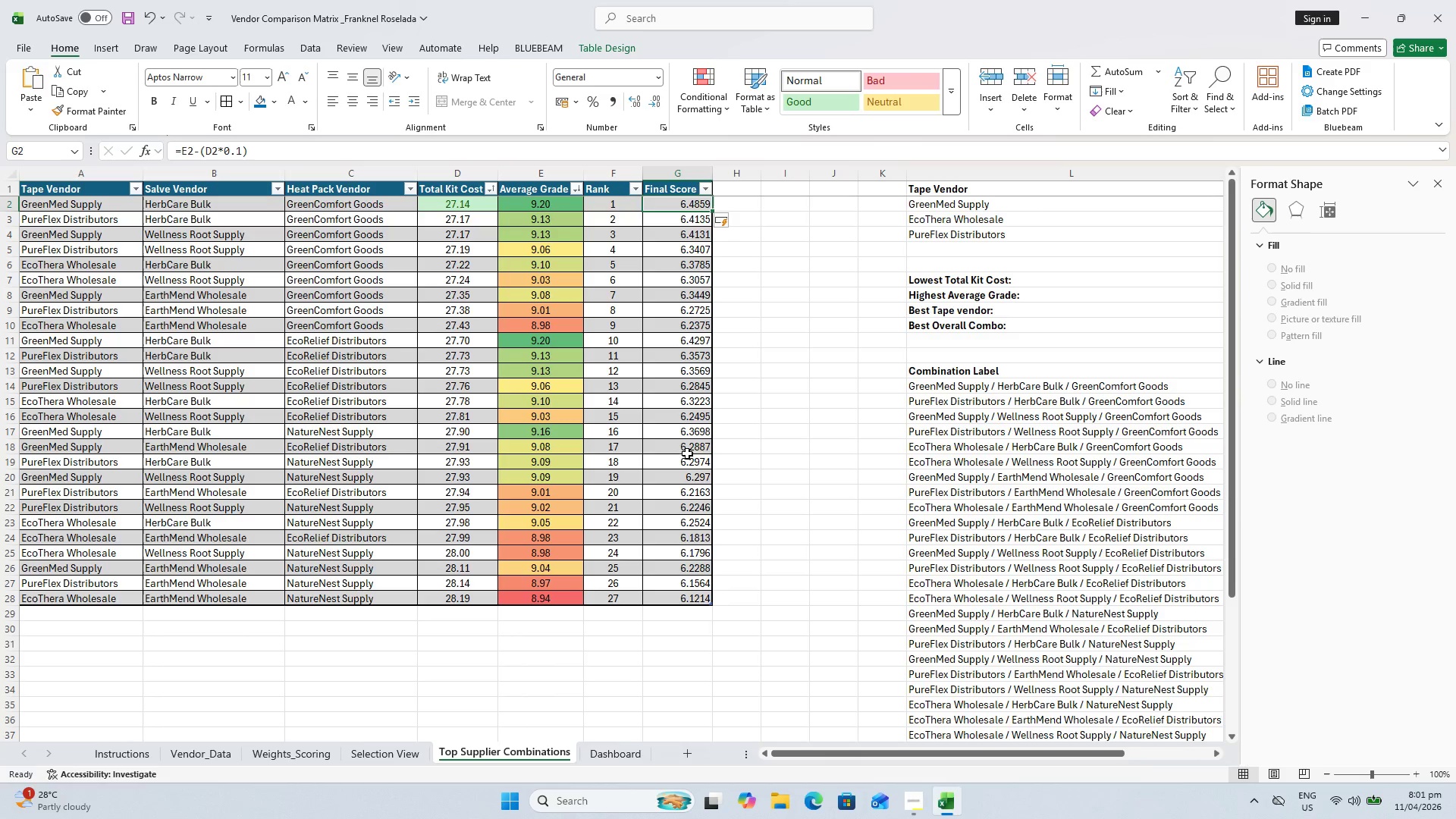 
hold_key(key=ShiftLeft, duration=0.86)
left_click([680, 595])
 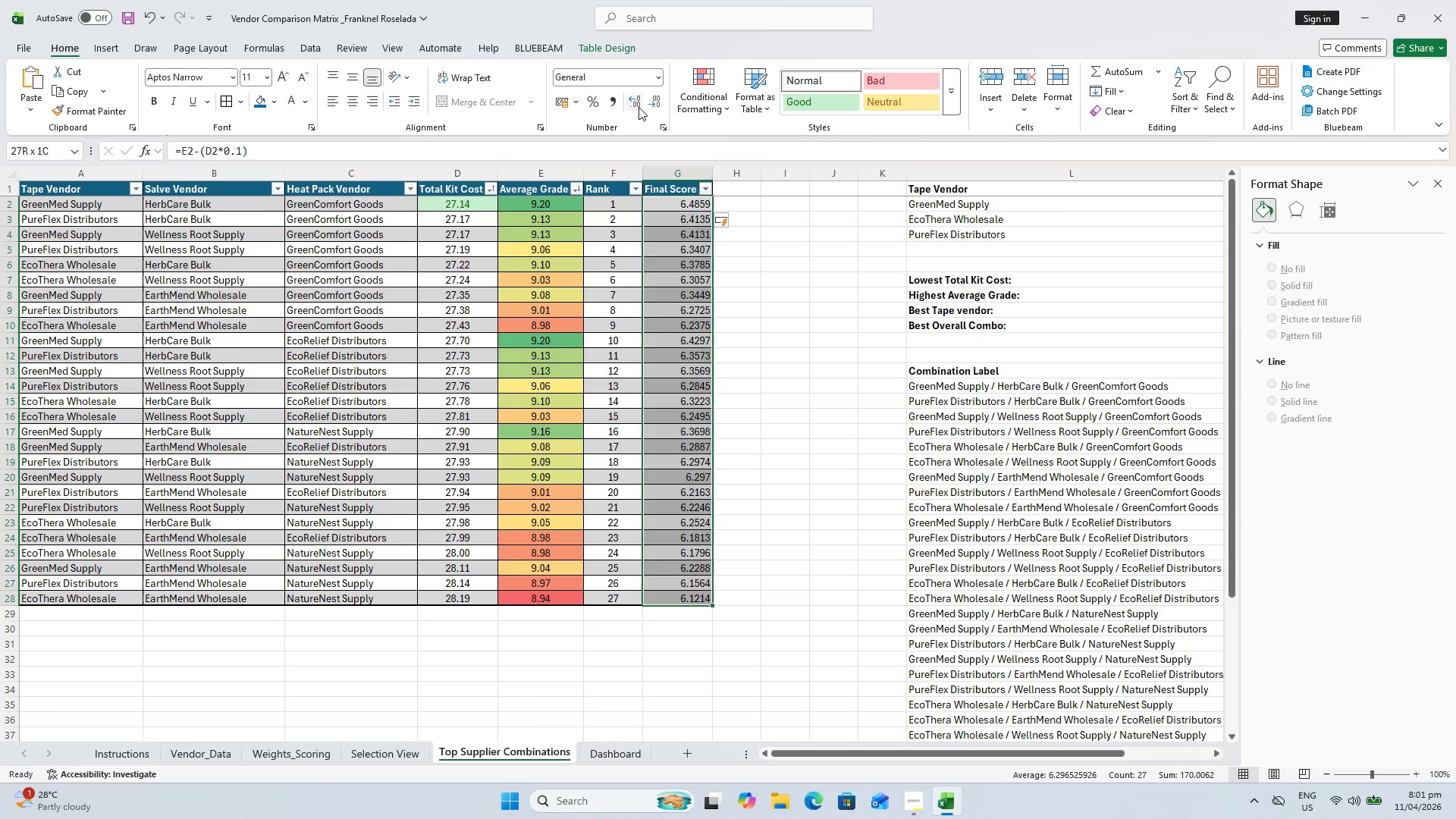 
left_click([639, 107])
 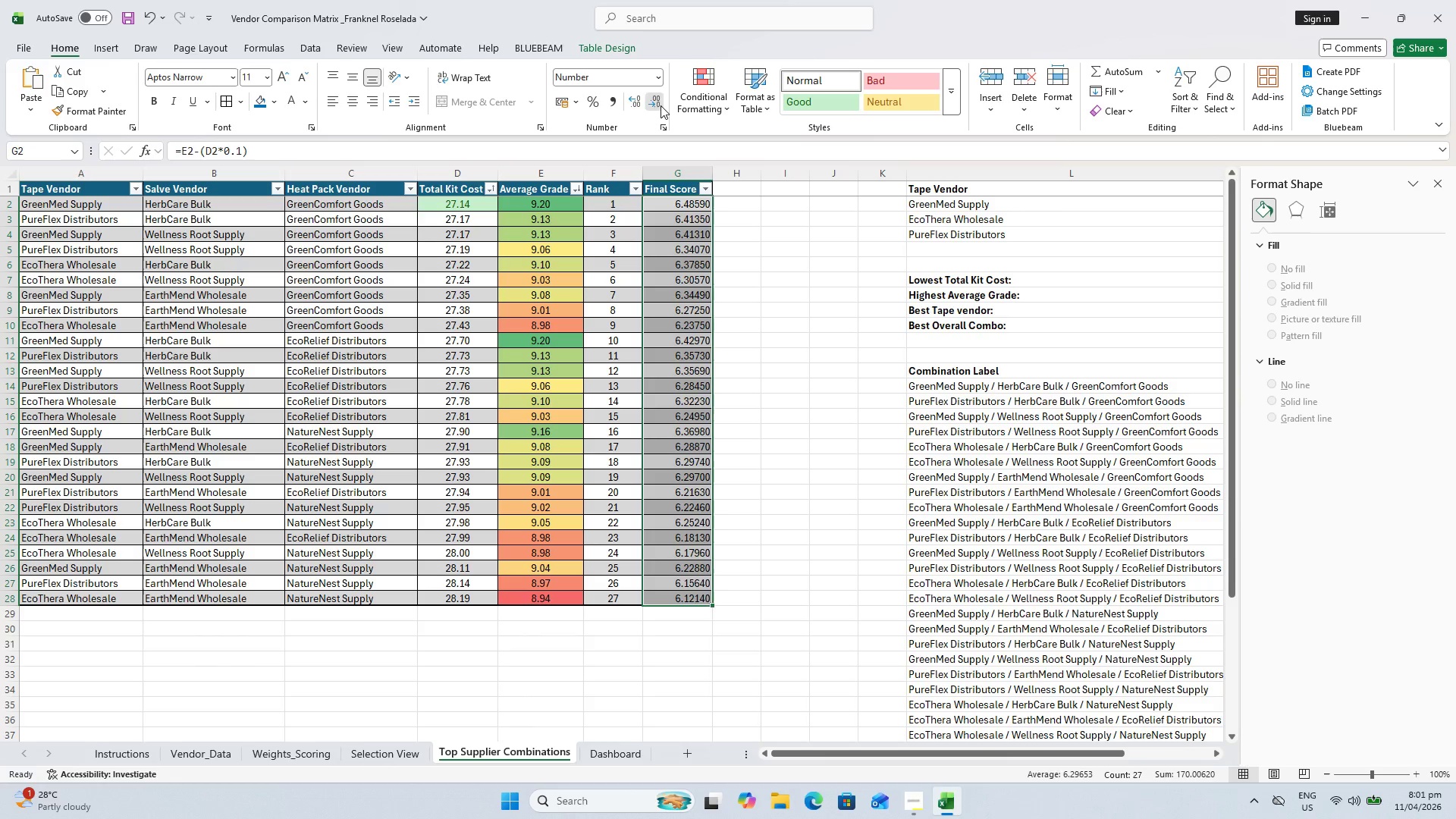 
double_click([661, 105])
 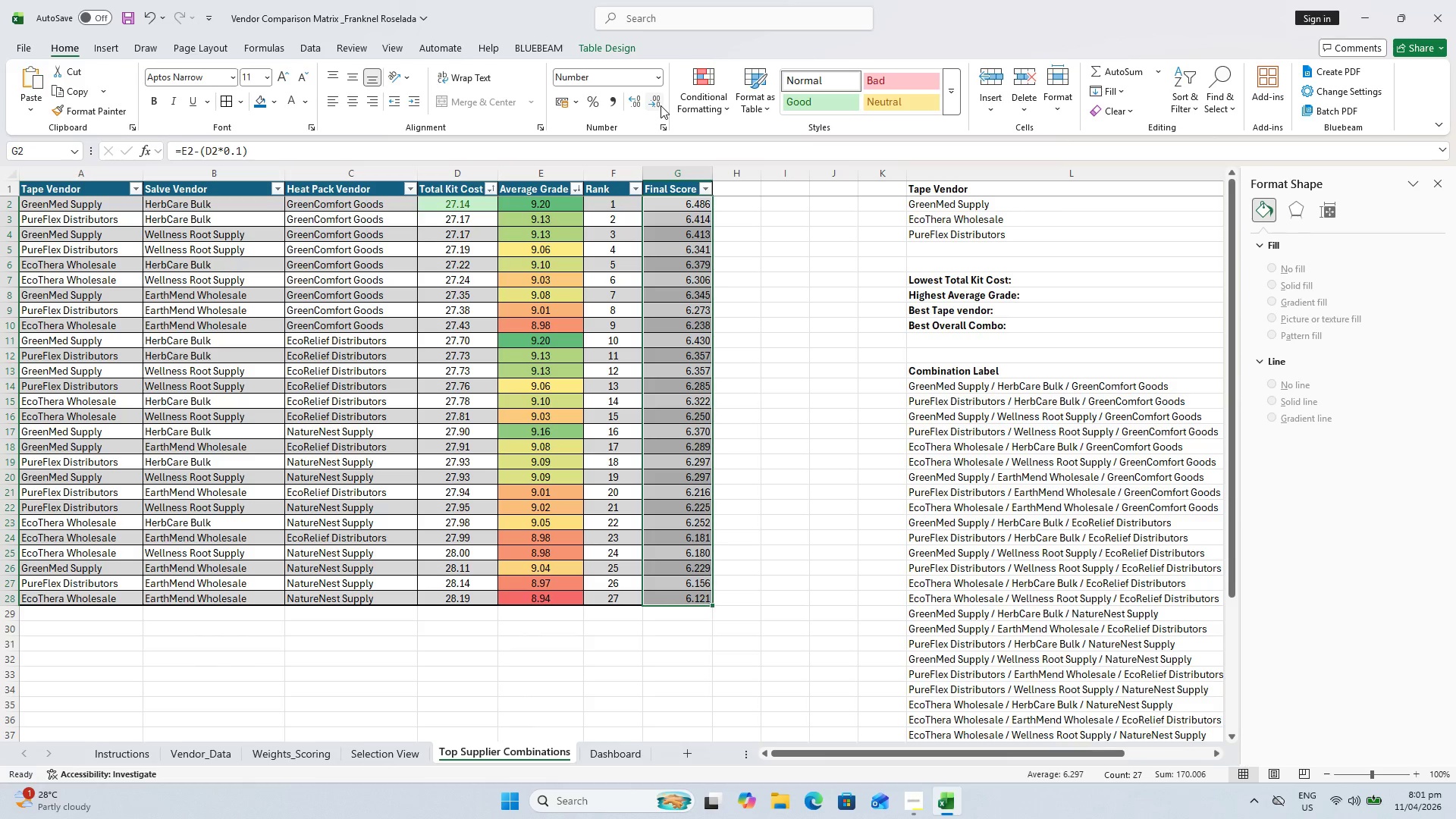 
left_click([661, 105])
 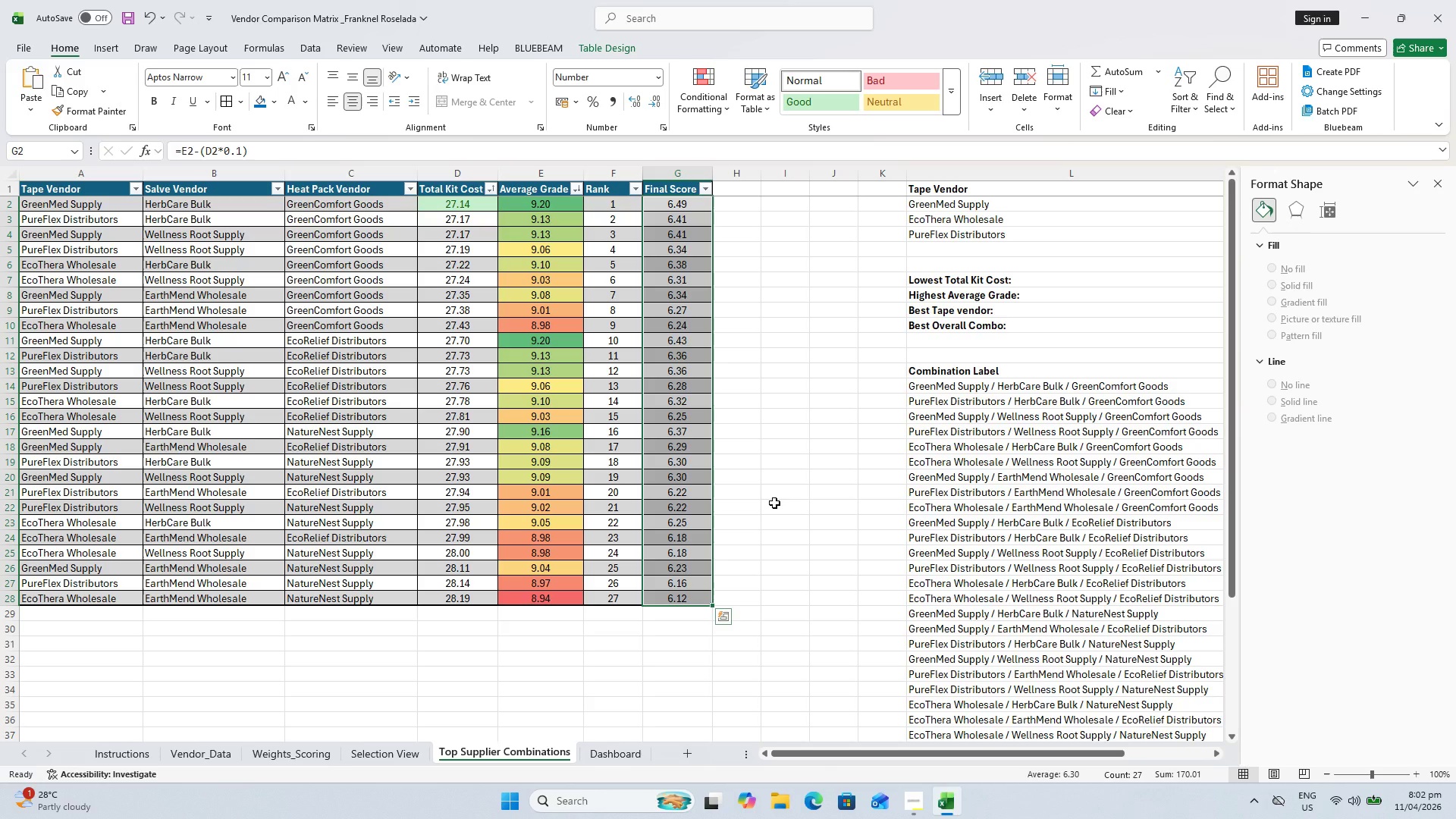 
wait(16.19)
 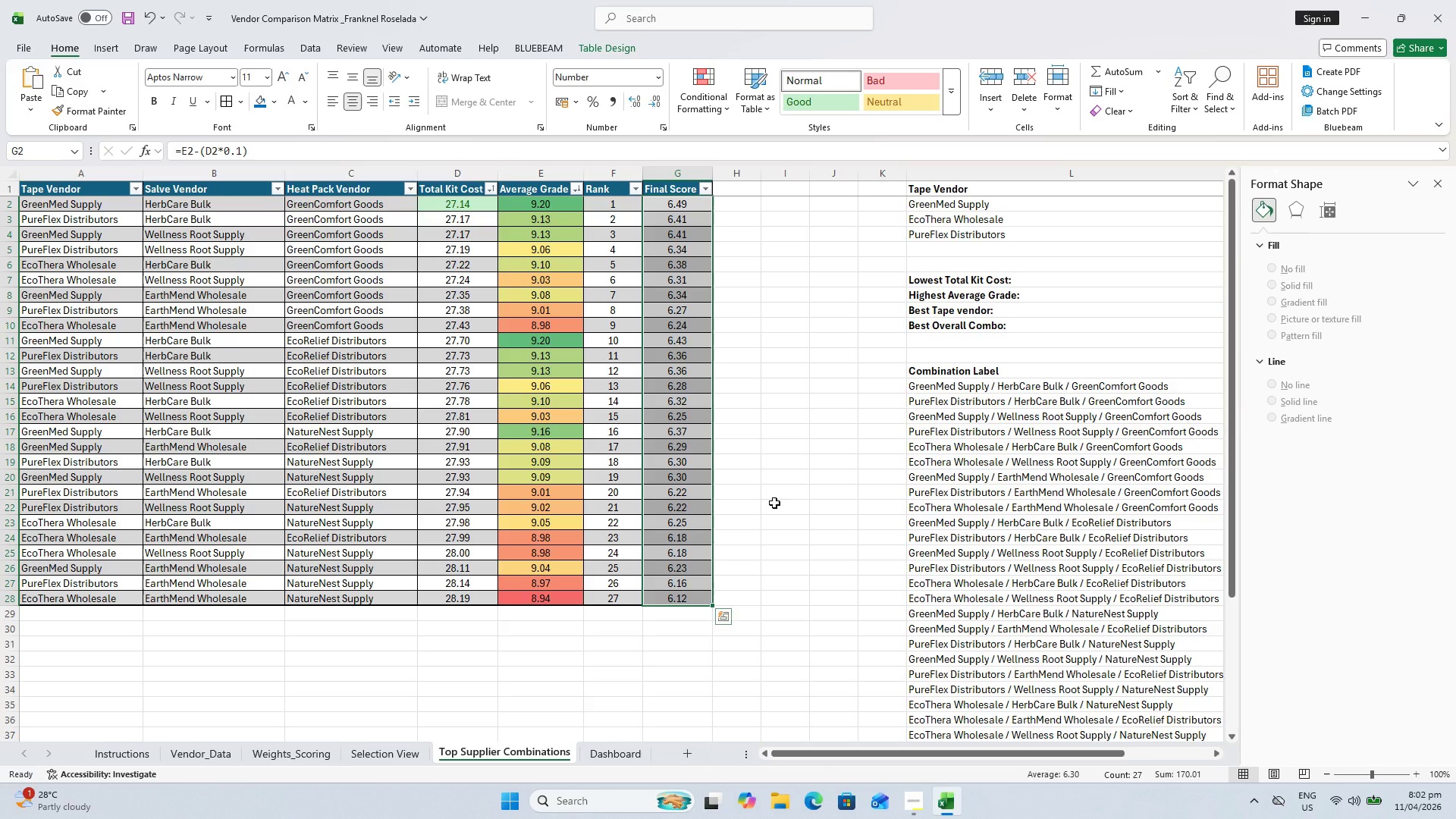 
left_click([630, 204])
 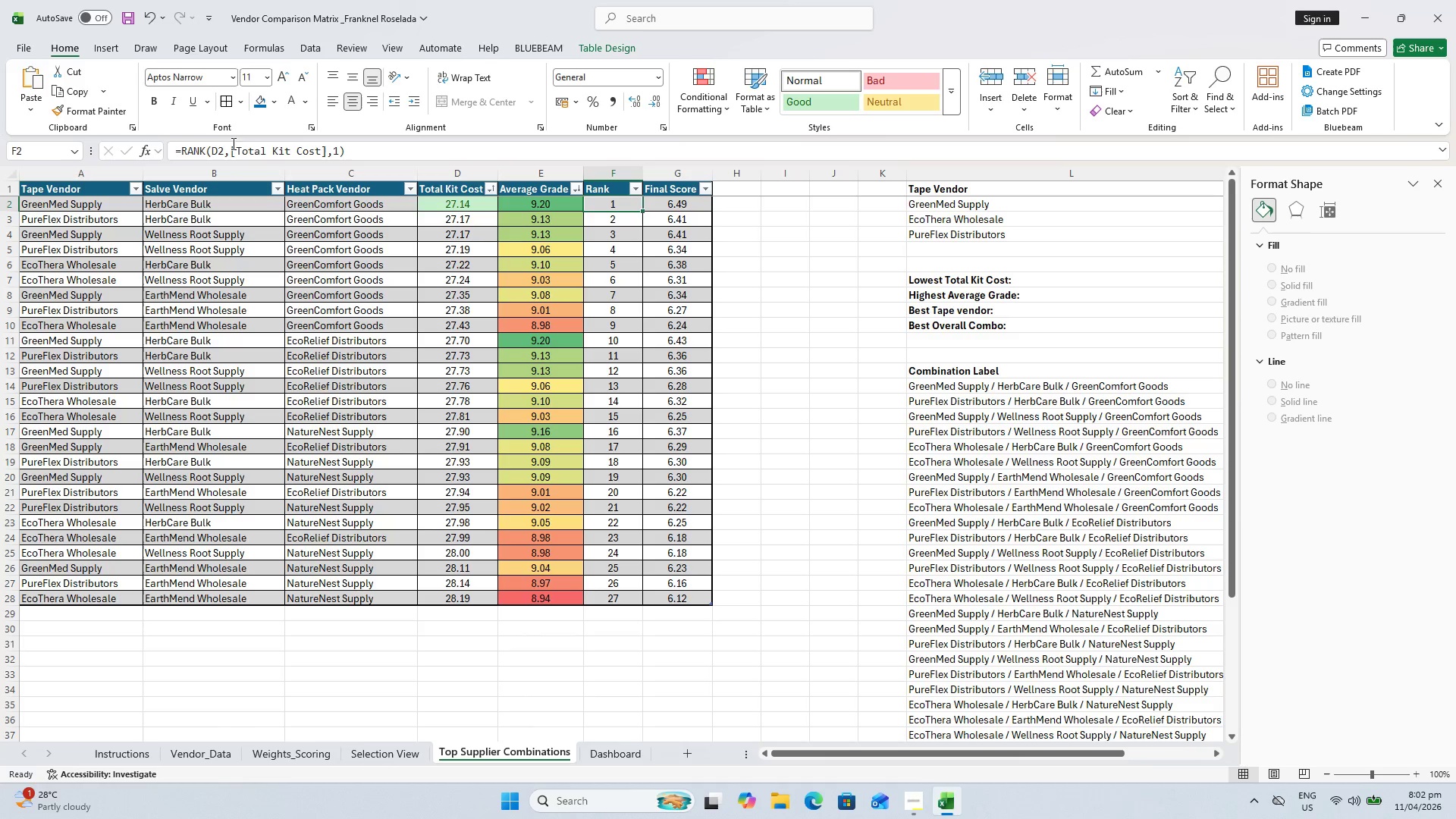 
mouse_move([286, 162])
 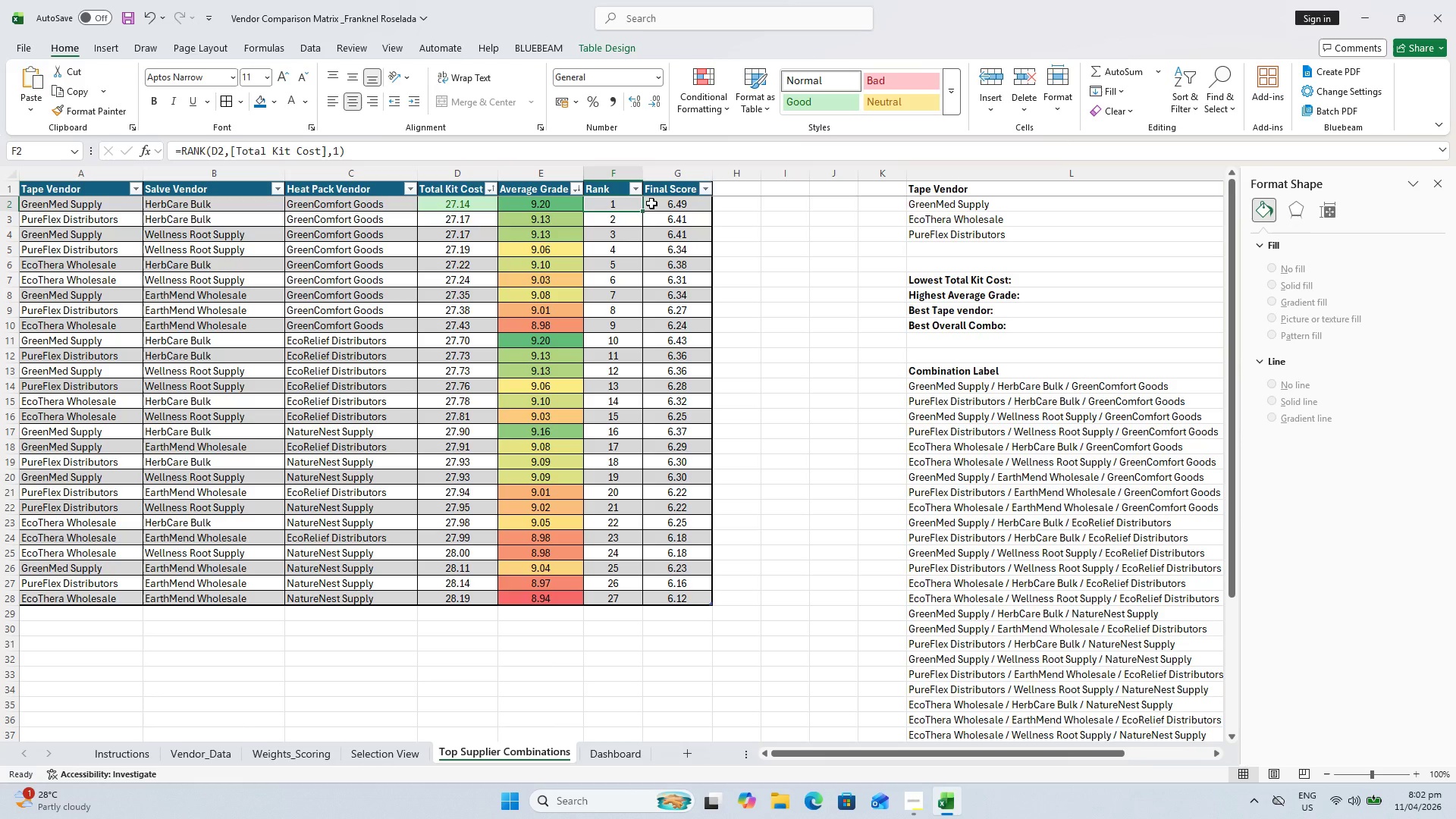 
left_click([659, 202])
 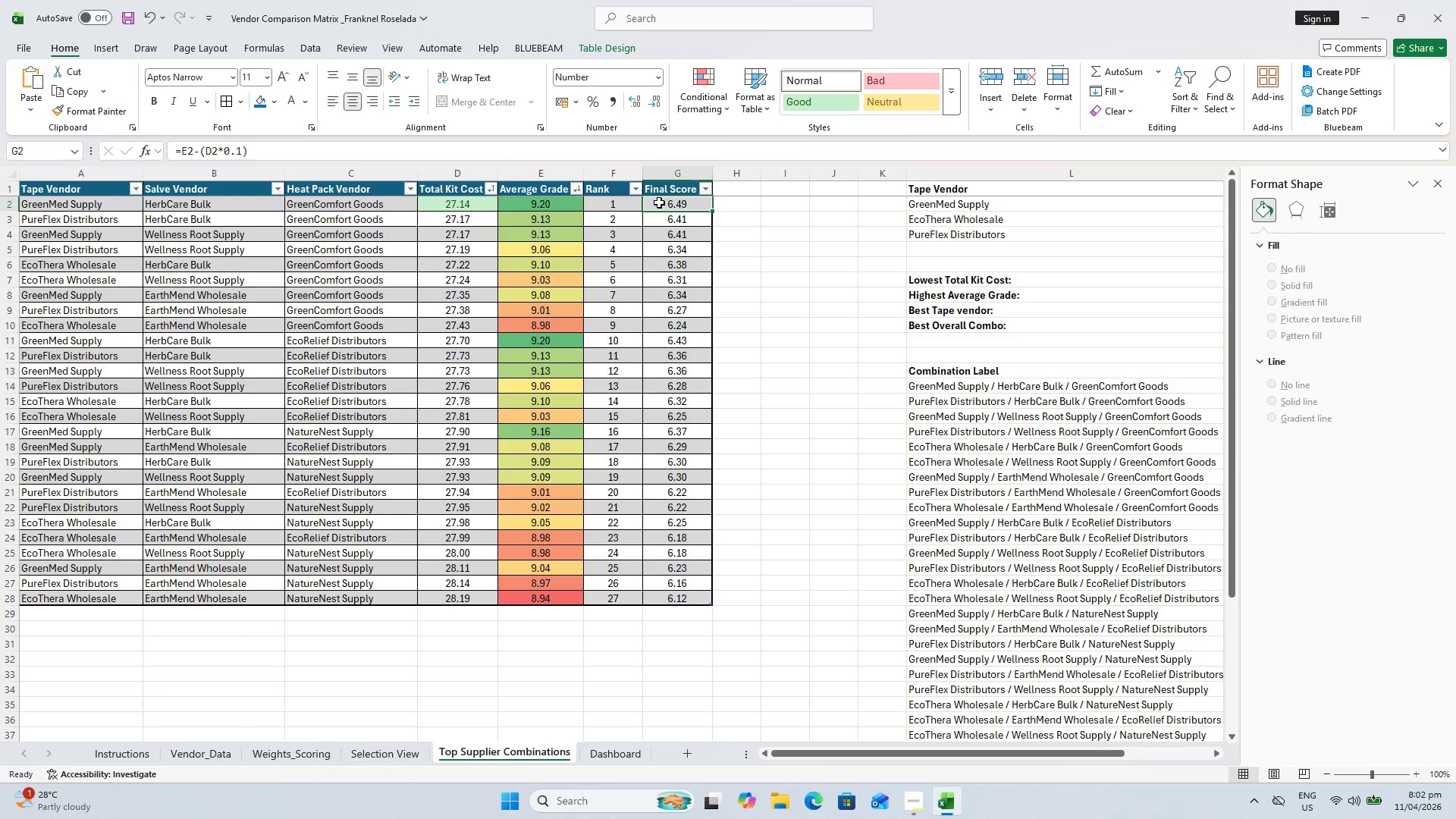 
double_click([659, 202])
 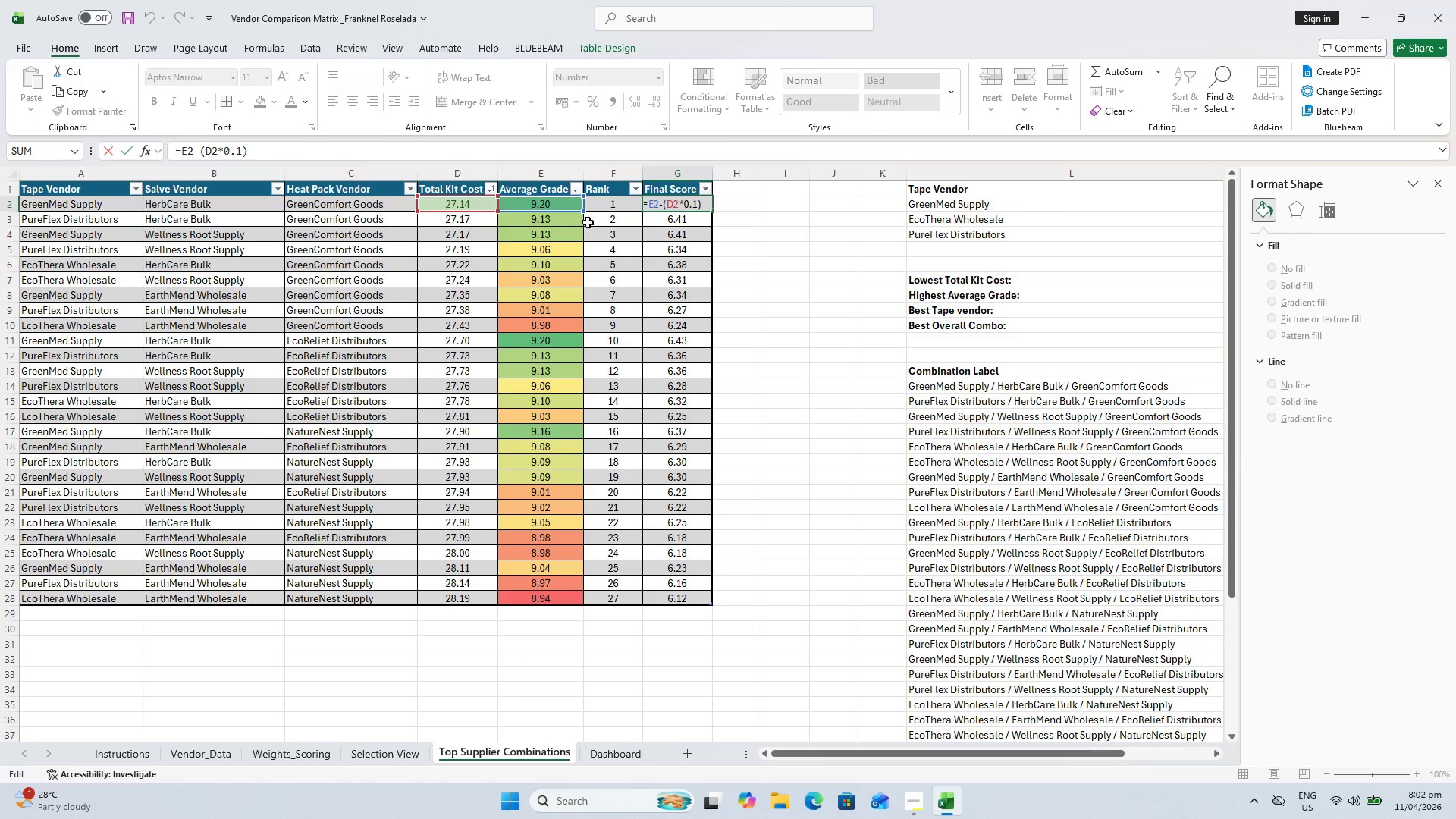 
key(Escape)
 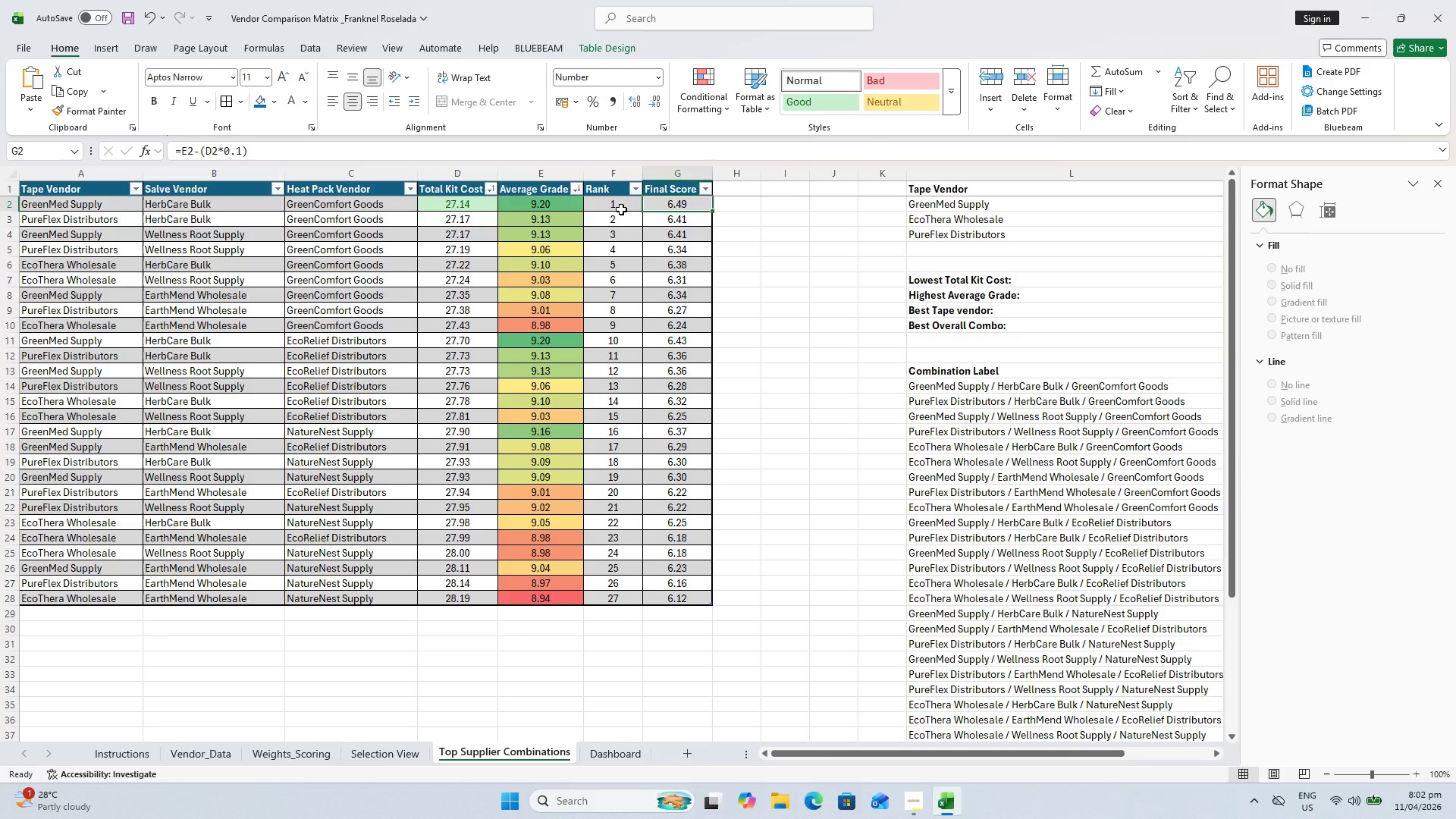 
left_click([621, 209])
 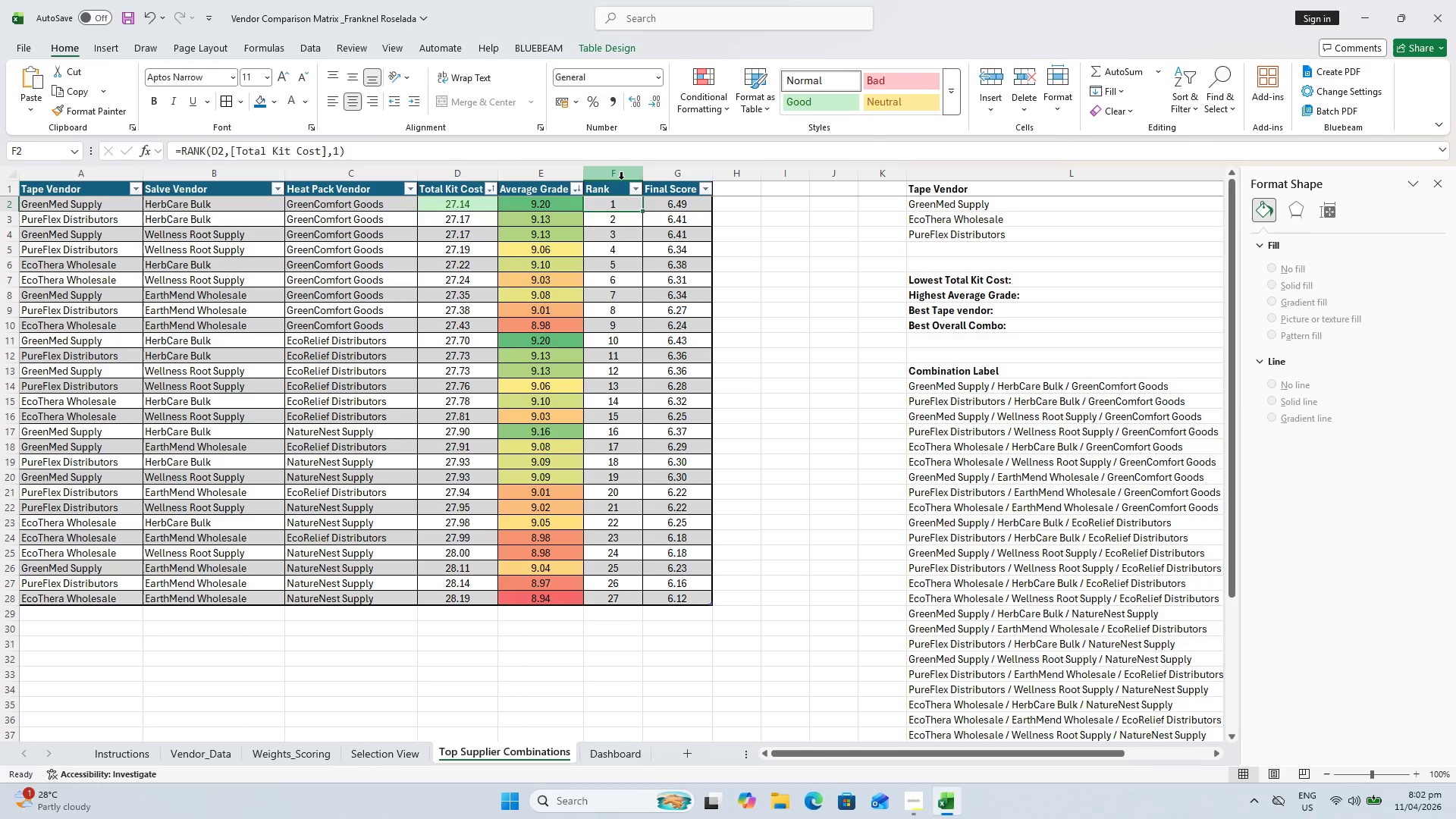 
wait(7.56)
 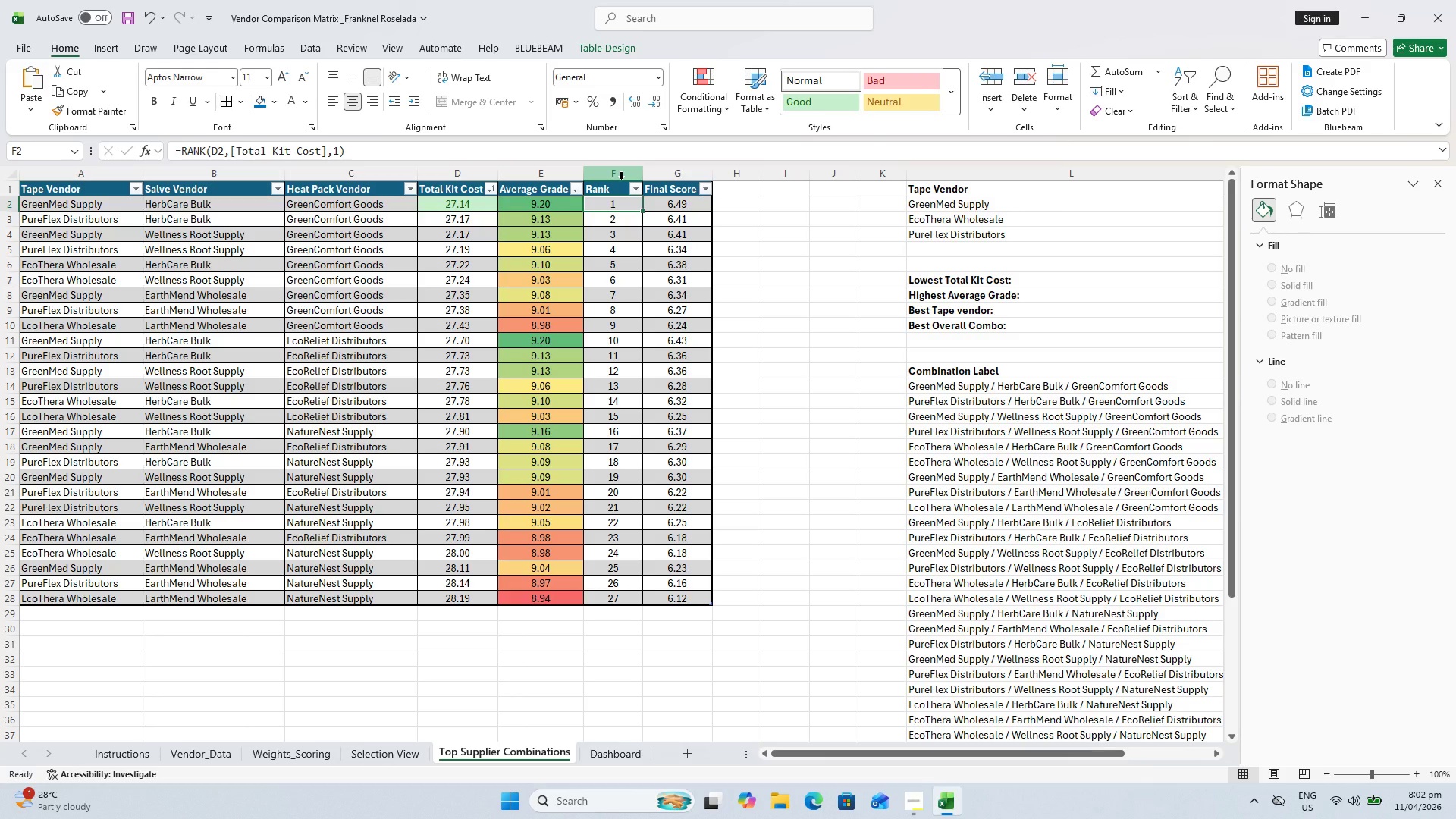 
left_click([626, 179])
 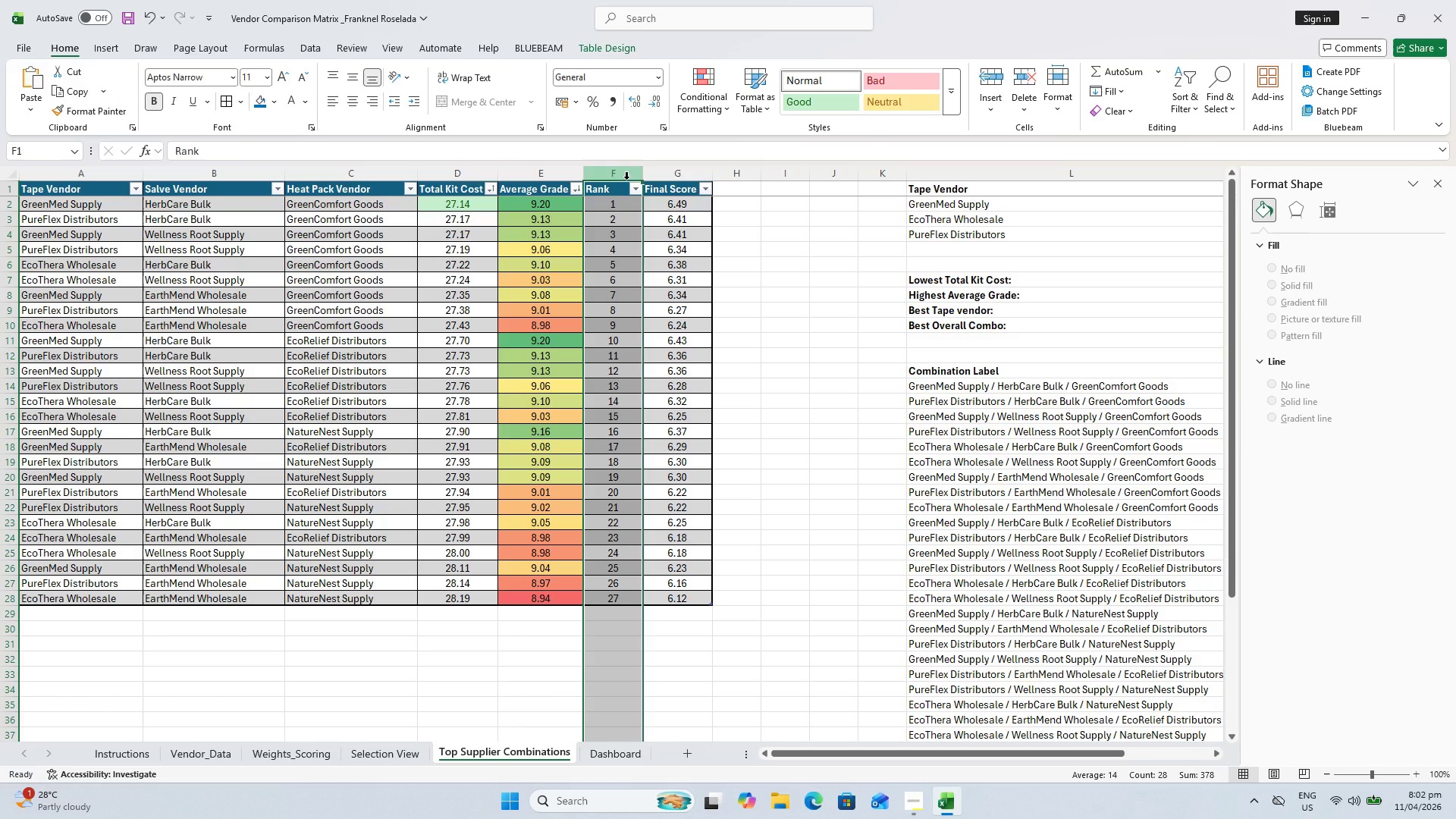 
left_click([620, 200])
 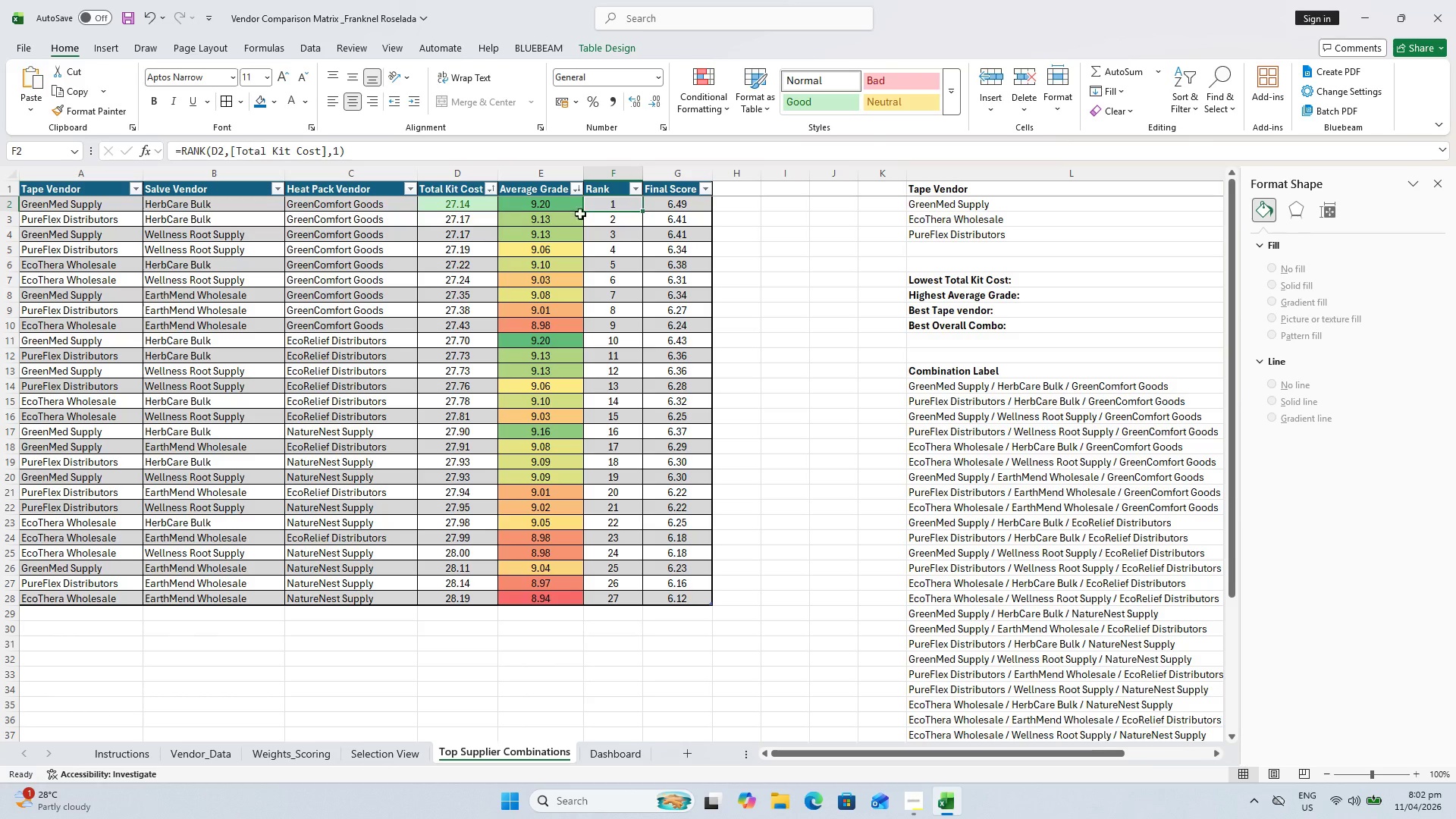 
mouse_move([441, 205])
 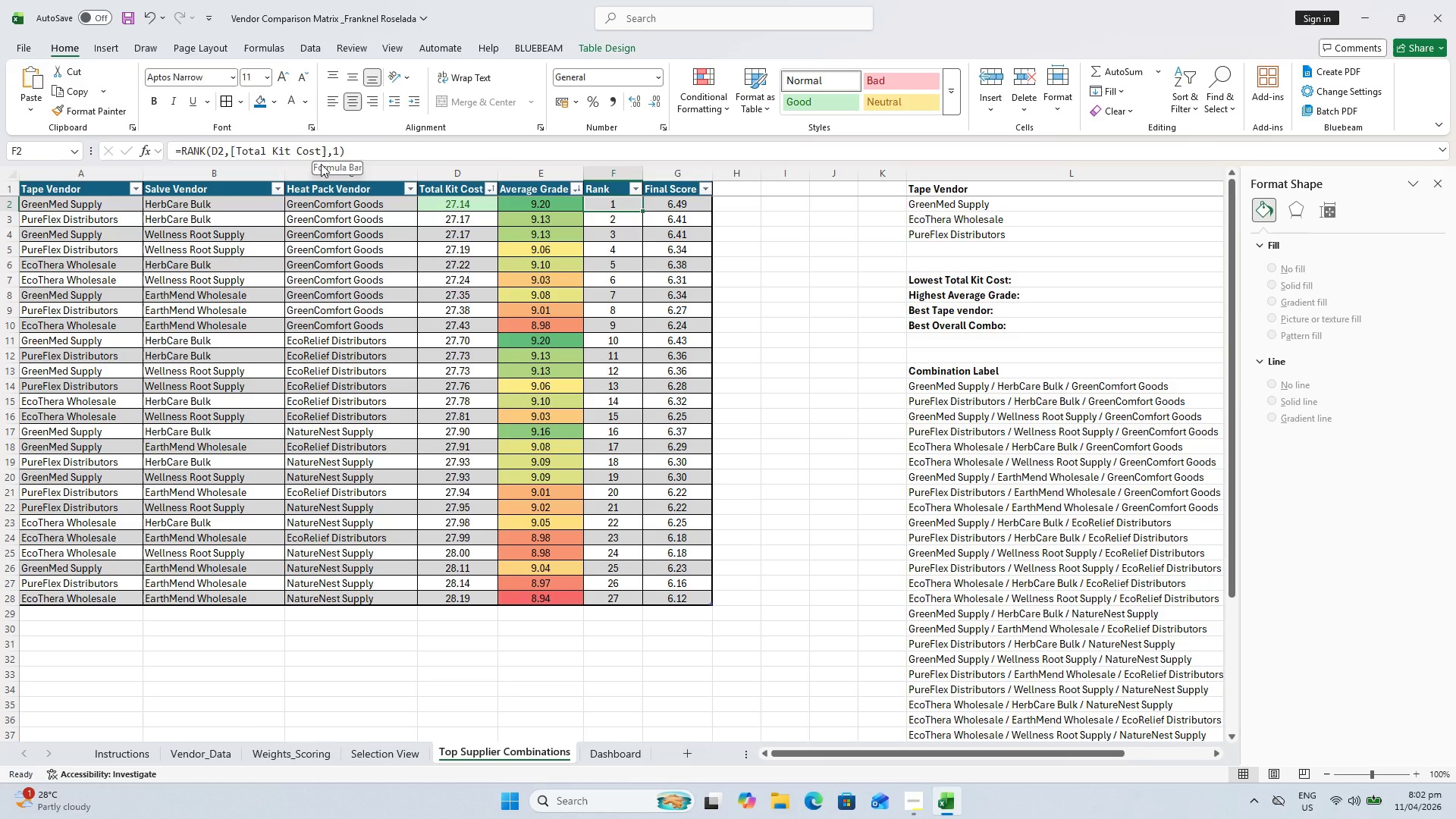 
wait(8.9)
 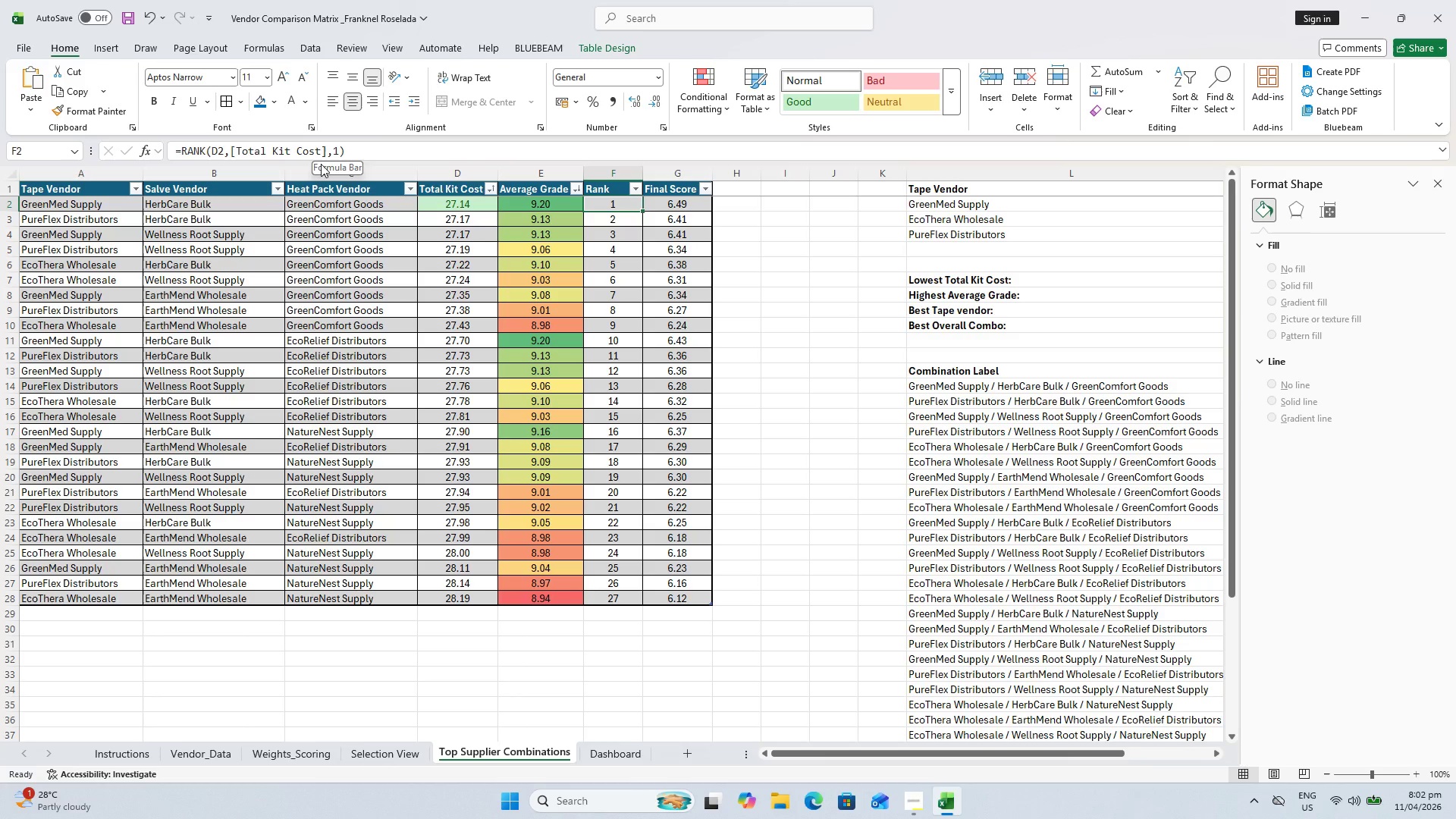 
left_click([617, 187])
 